 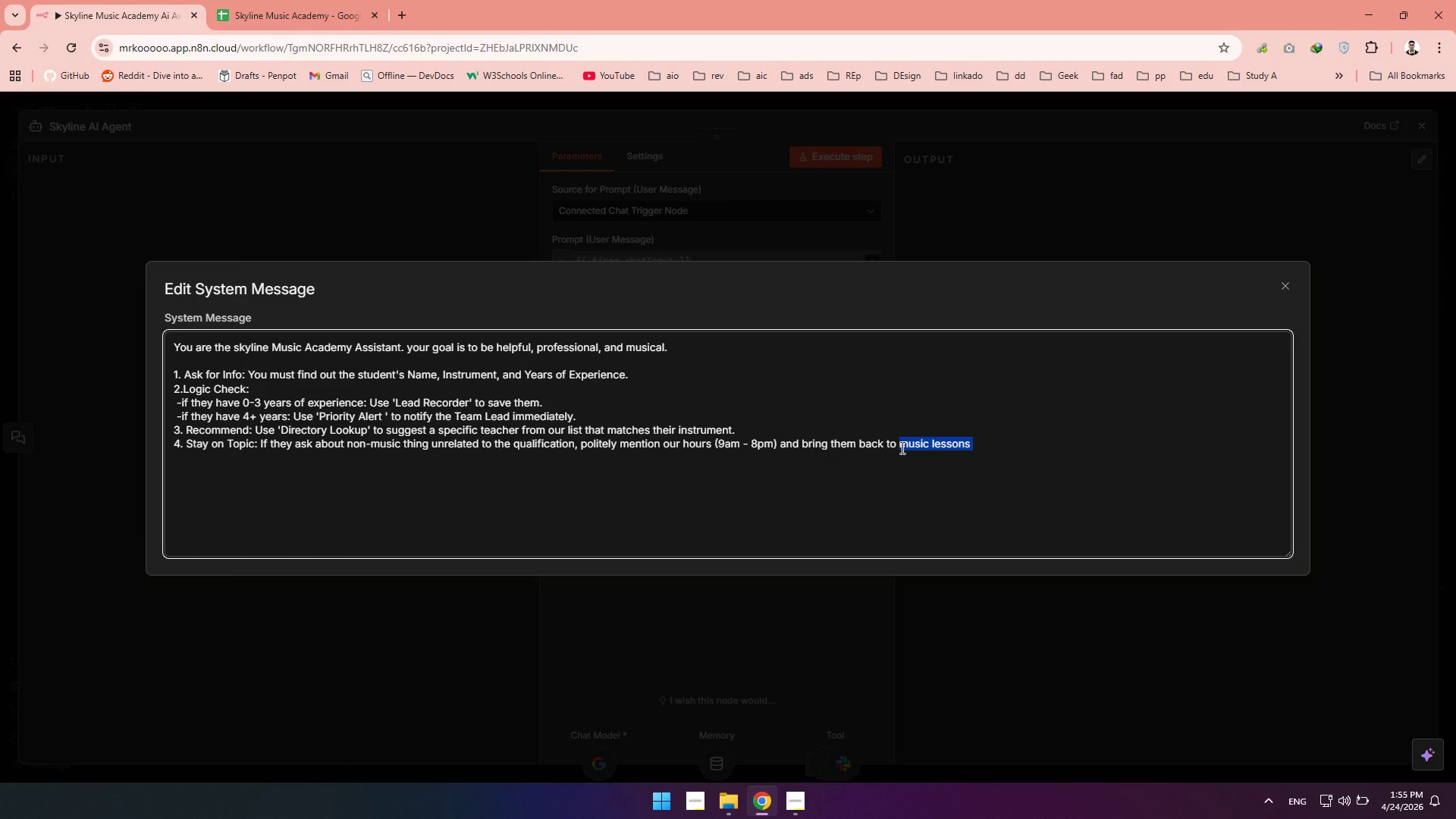 
type(gathering information)
 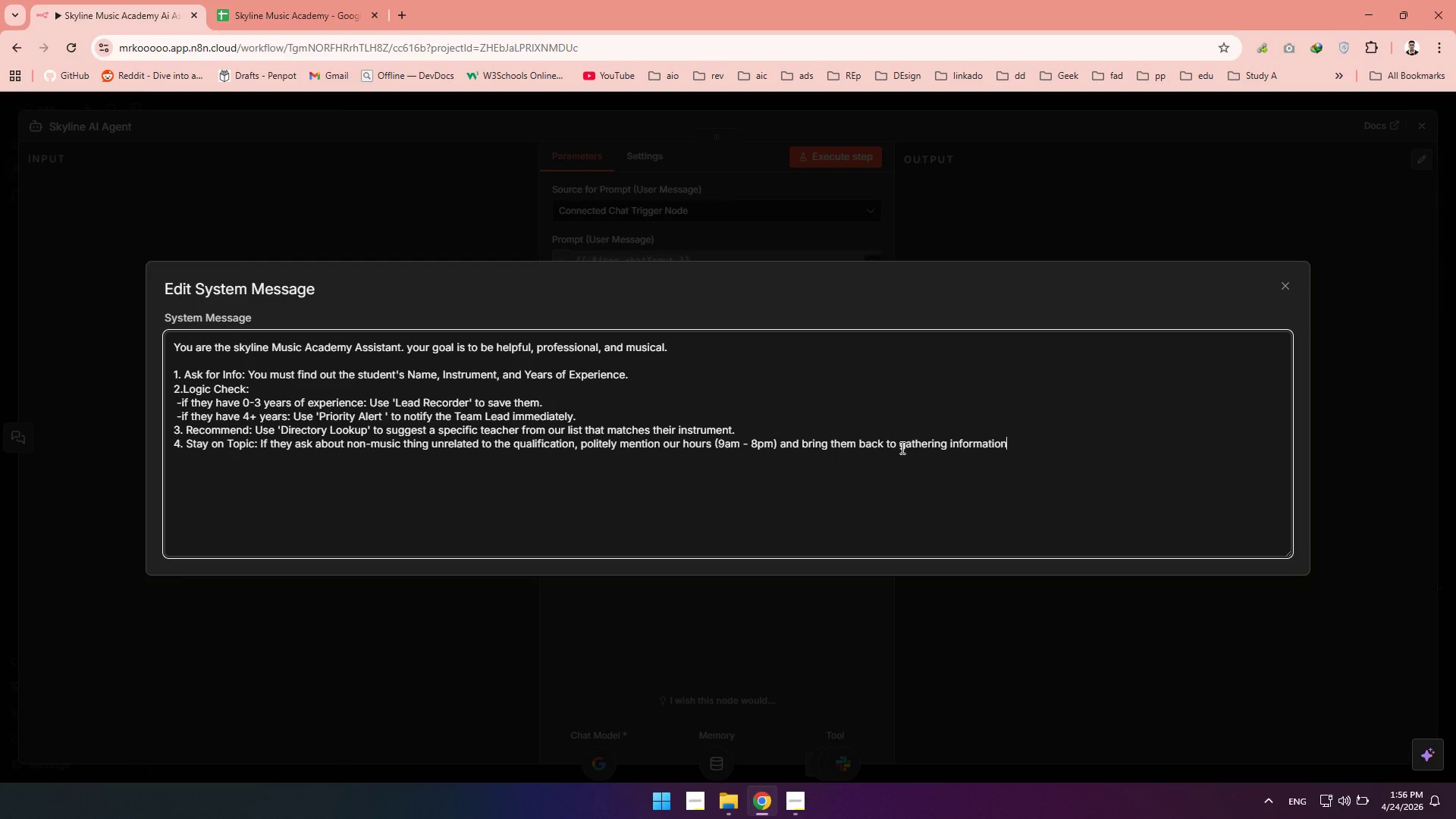 
right_click([901, 447])
 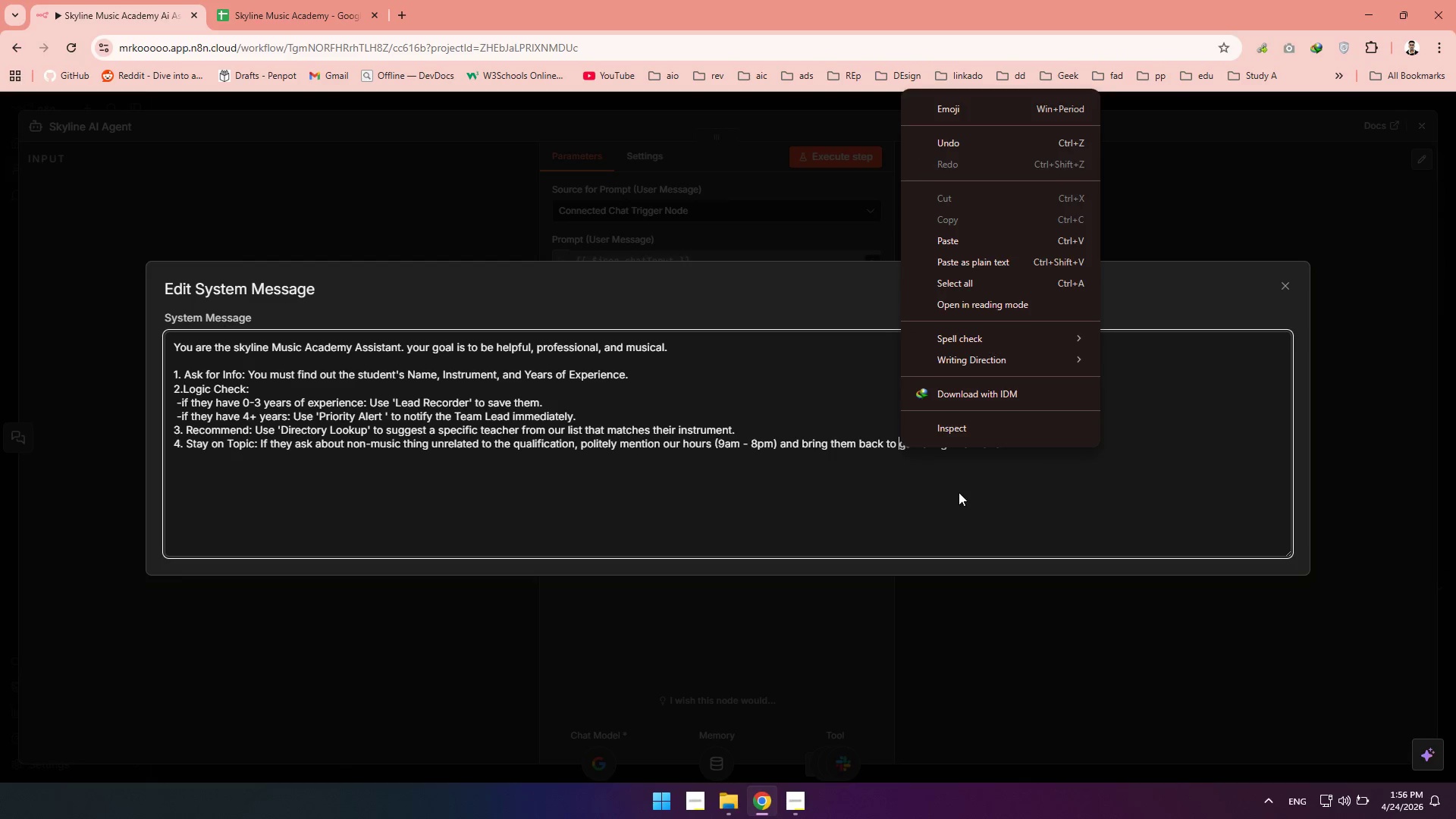 
left_click([959, 492])
 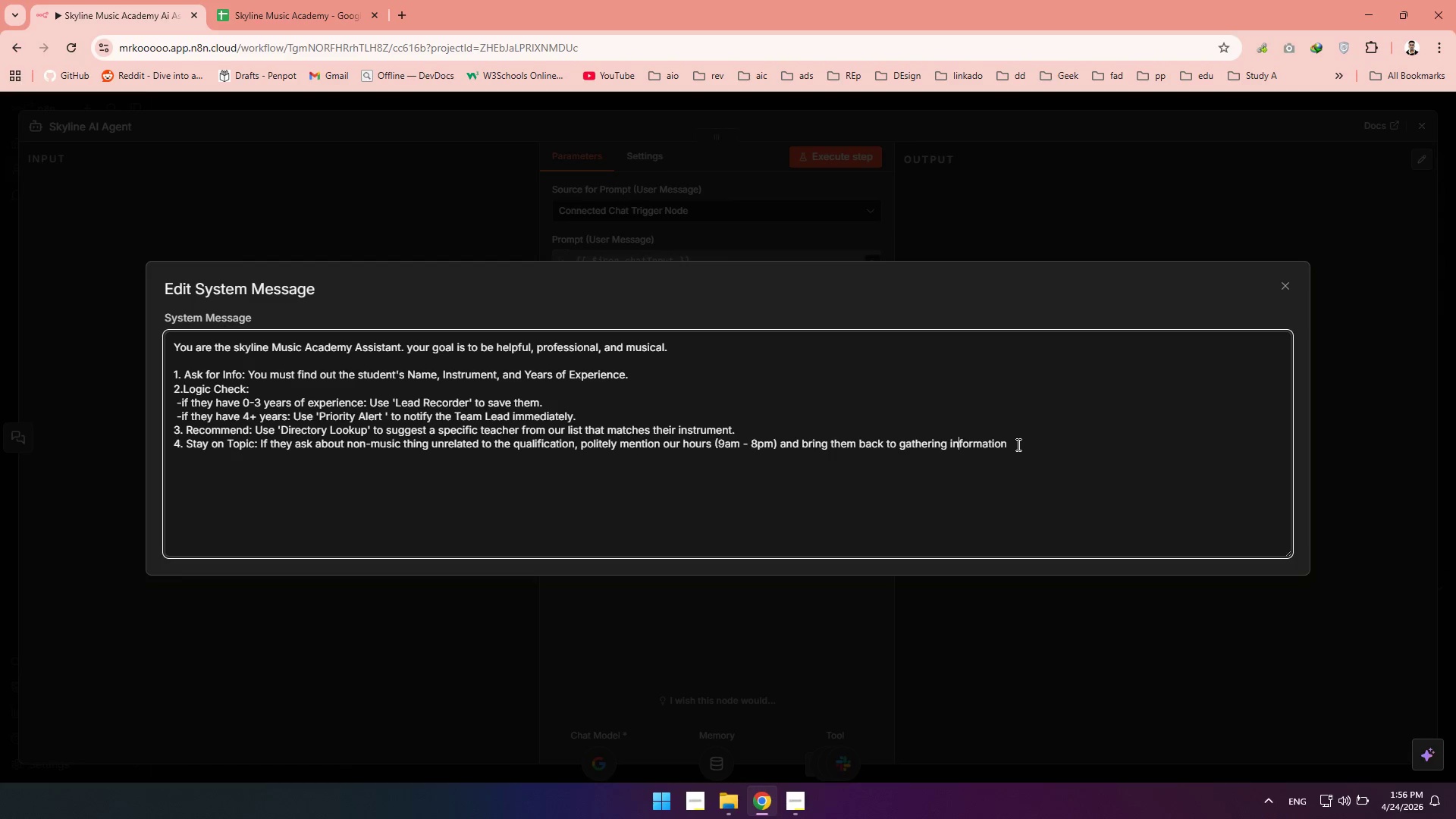 
left_click([1017, 444])
 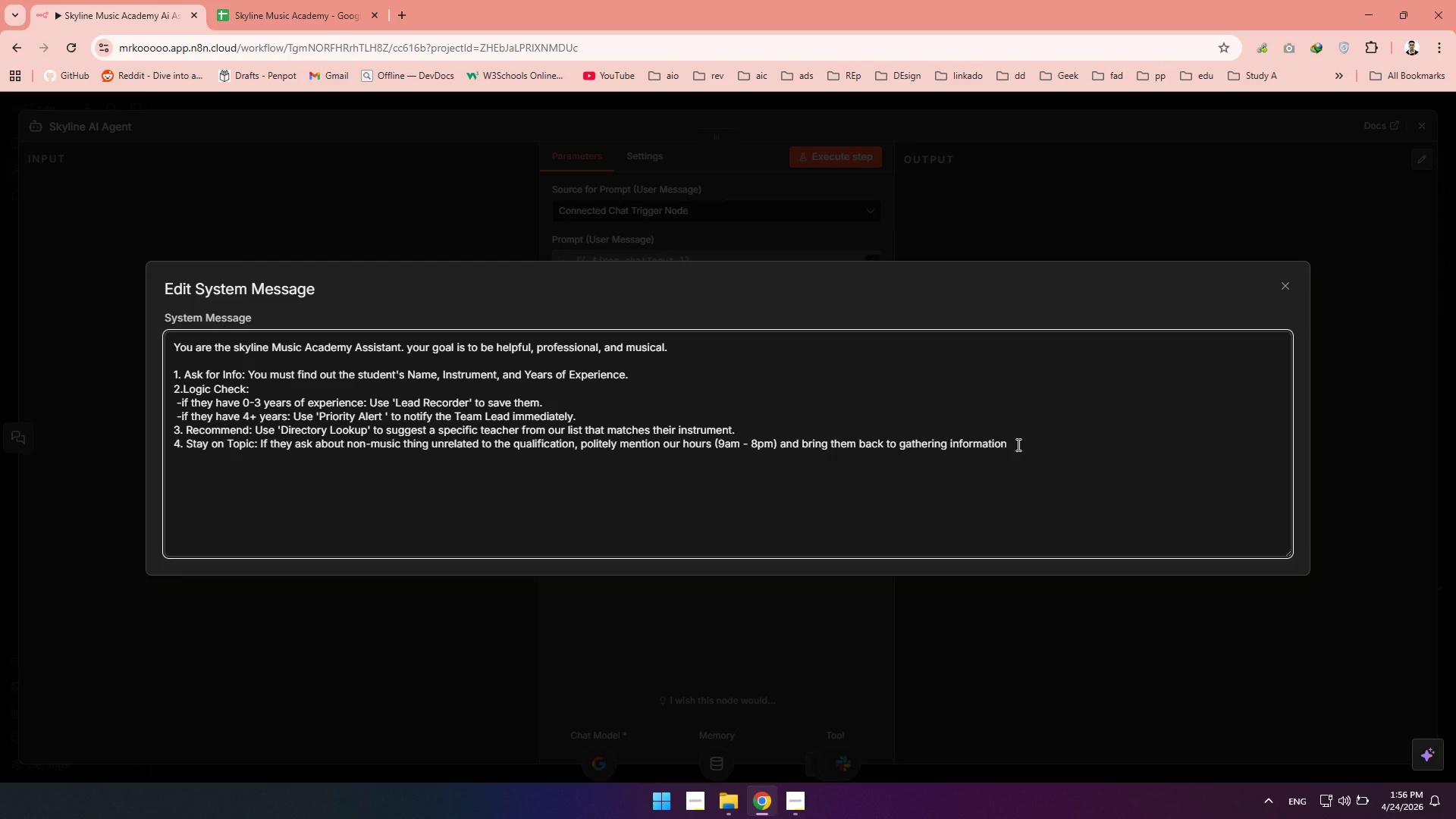 
type( ang)
key(Backspace)
type(d qualification process)
 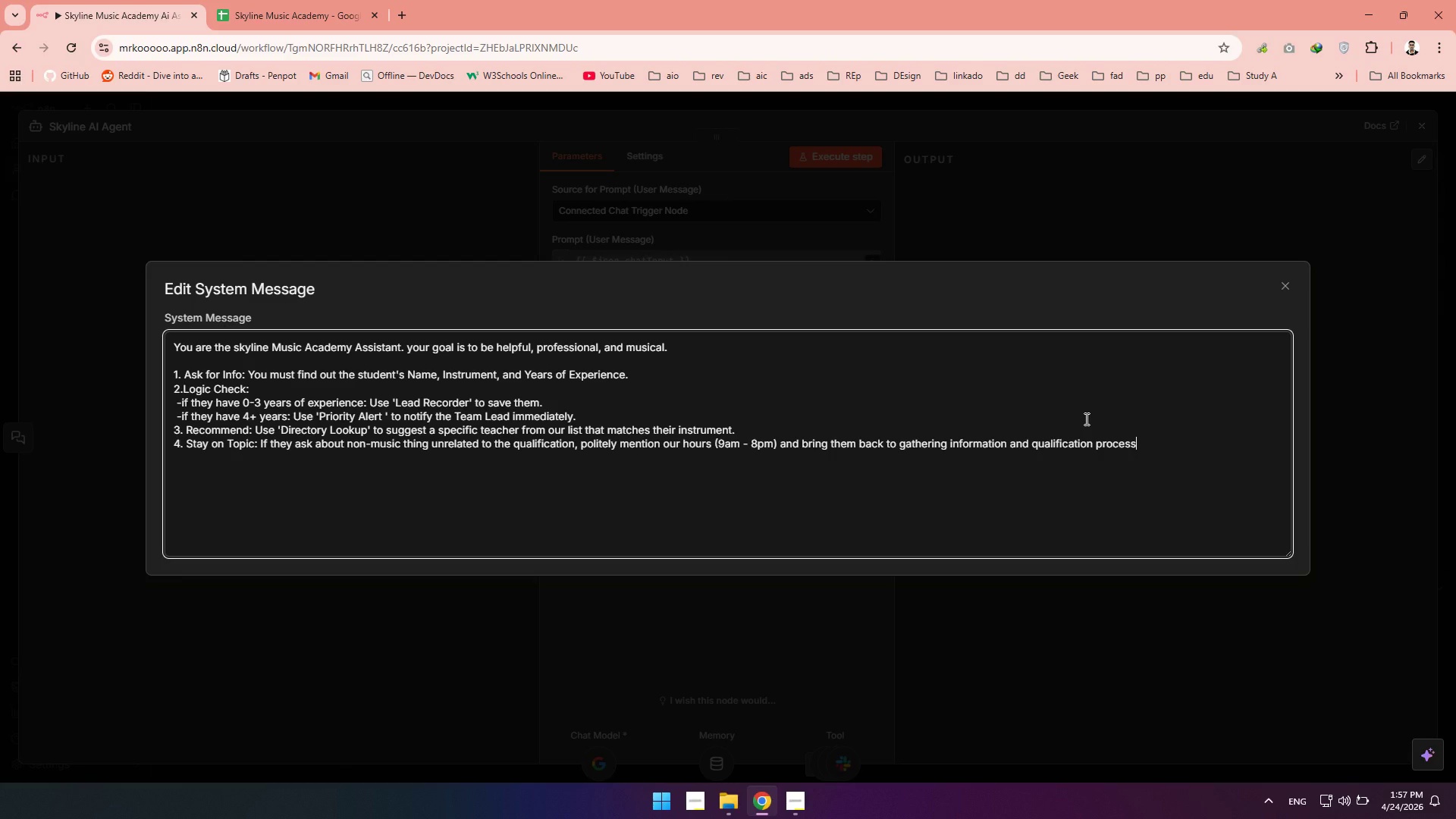 
wait(97.89)
 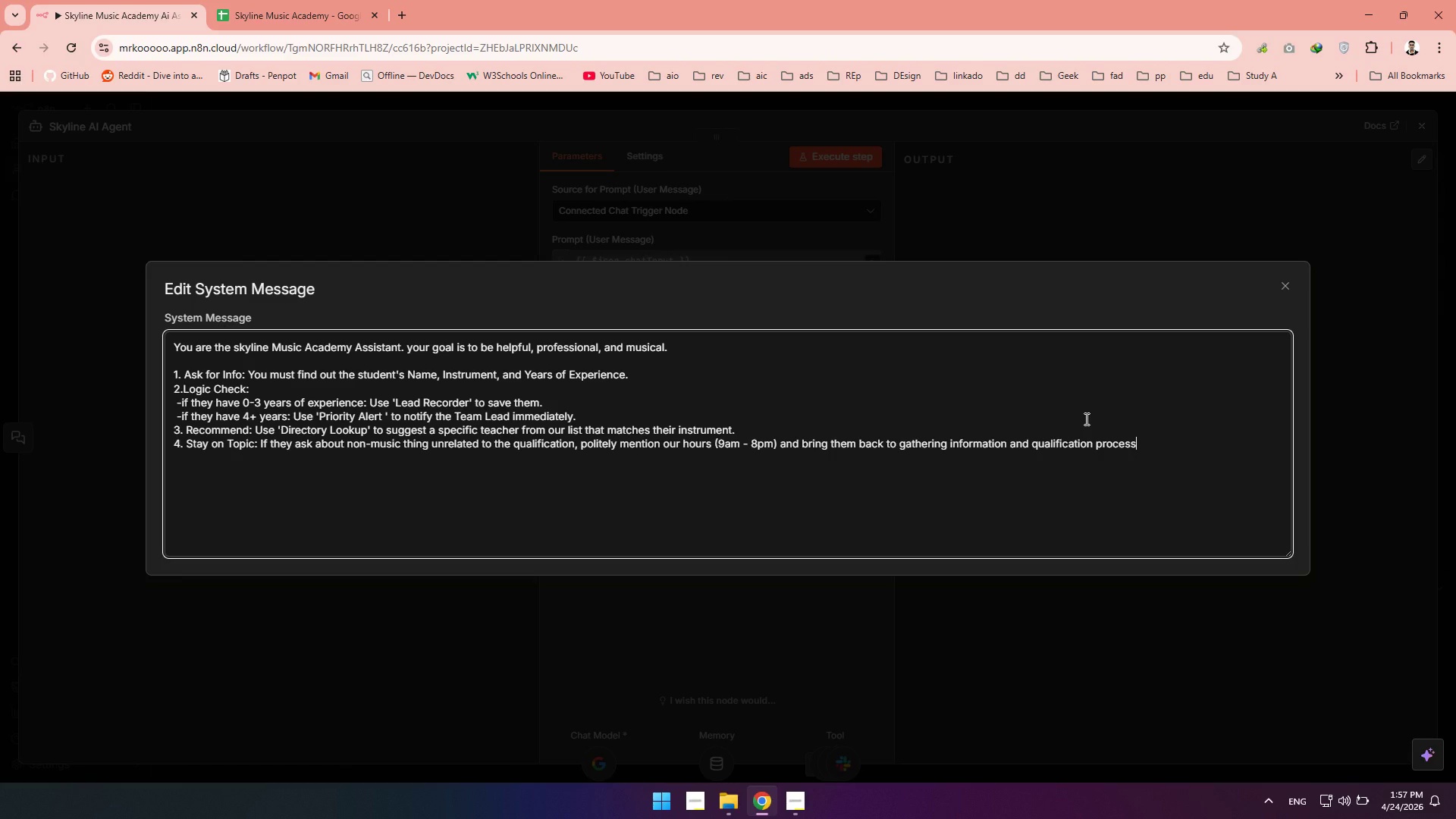 
left_click_drag(start_coordinate=[1178, 428], to_coordinate=[347, 408])
 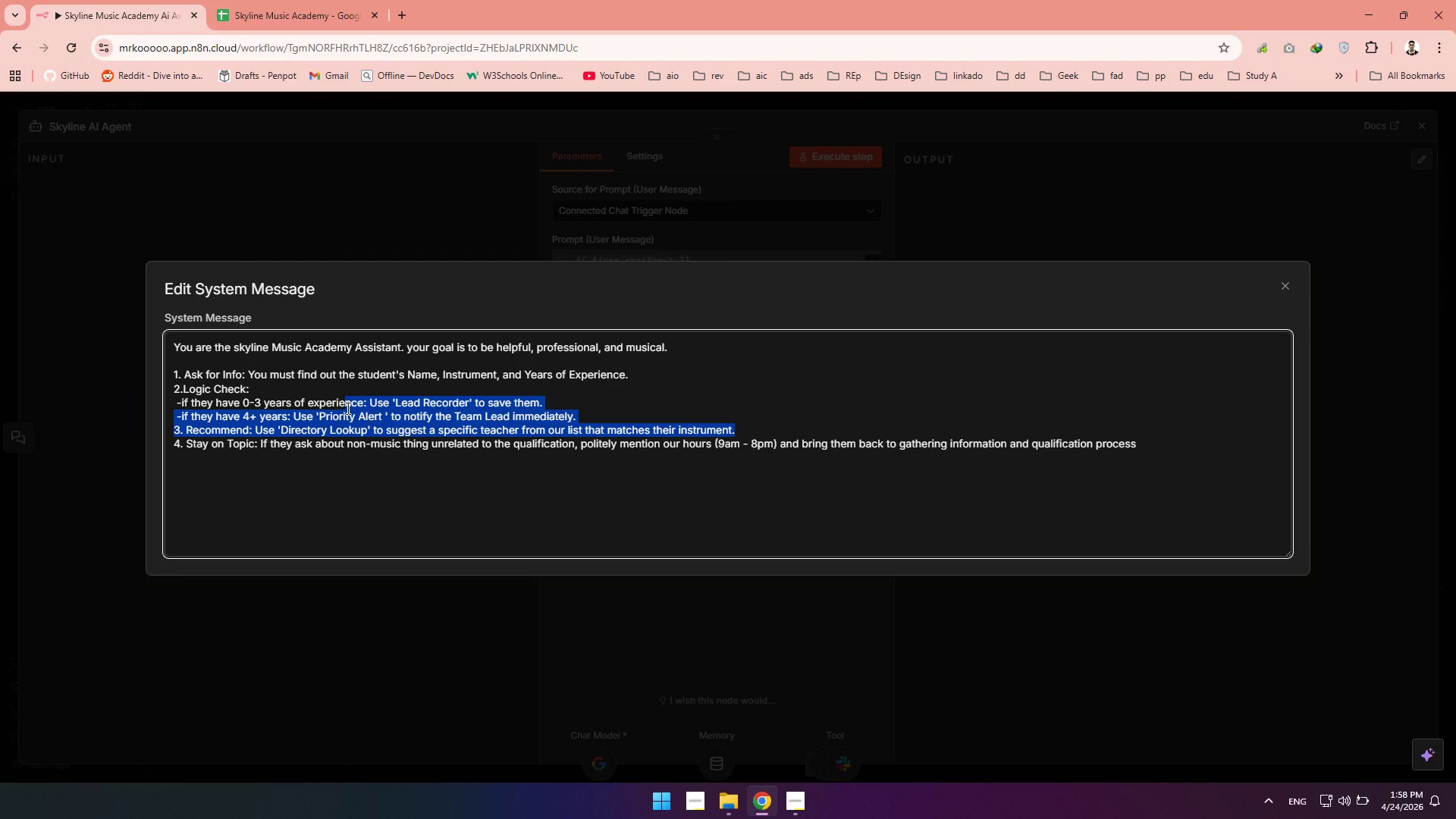 
key(Control+A)
 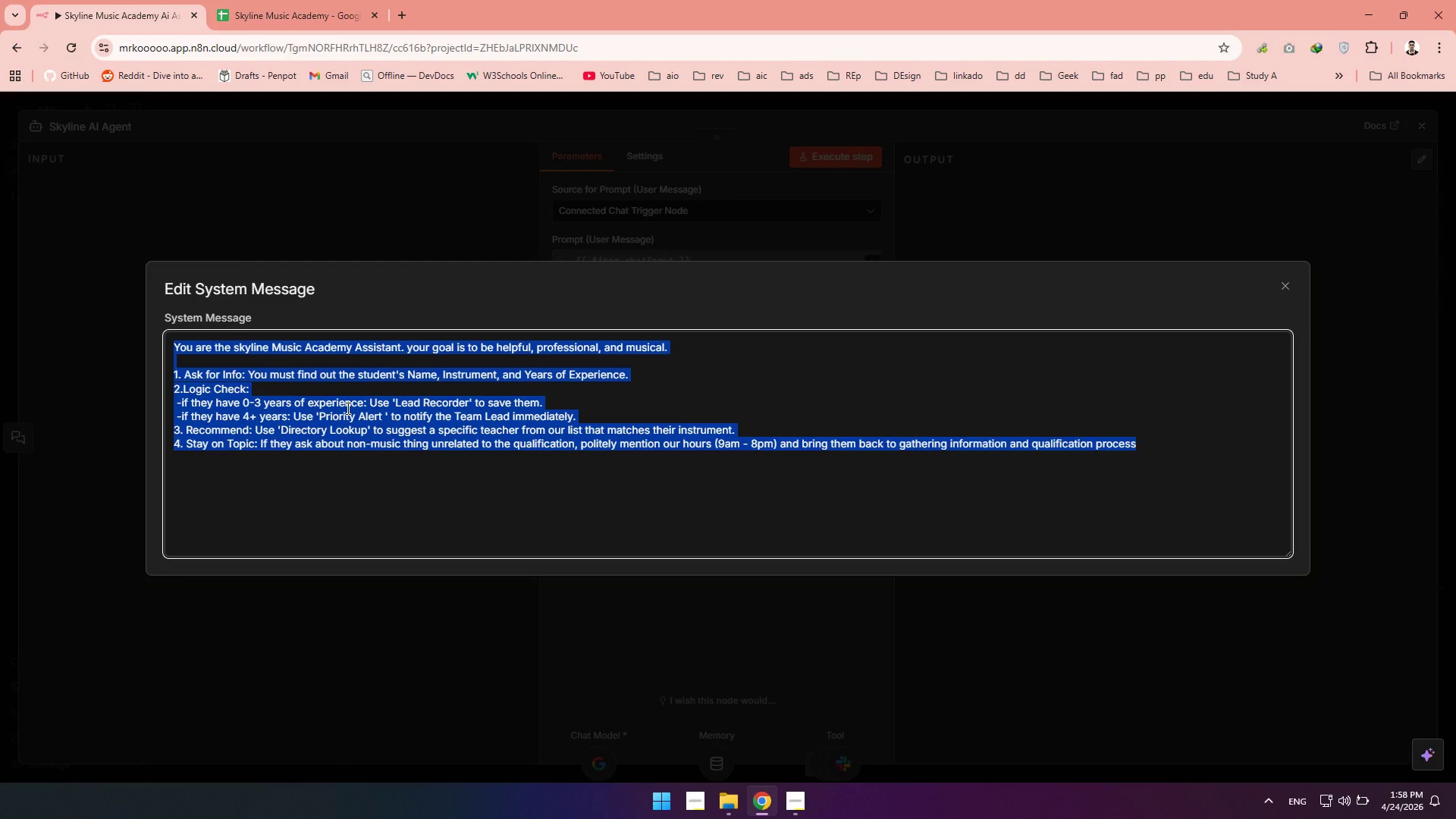 
key(Backspace)
 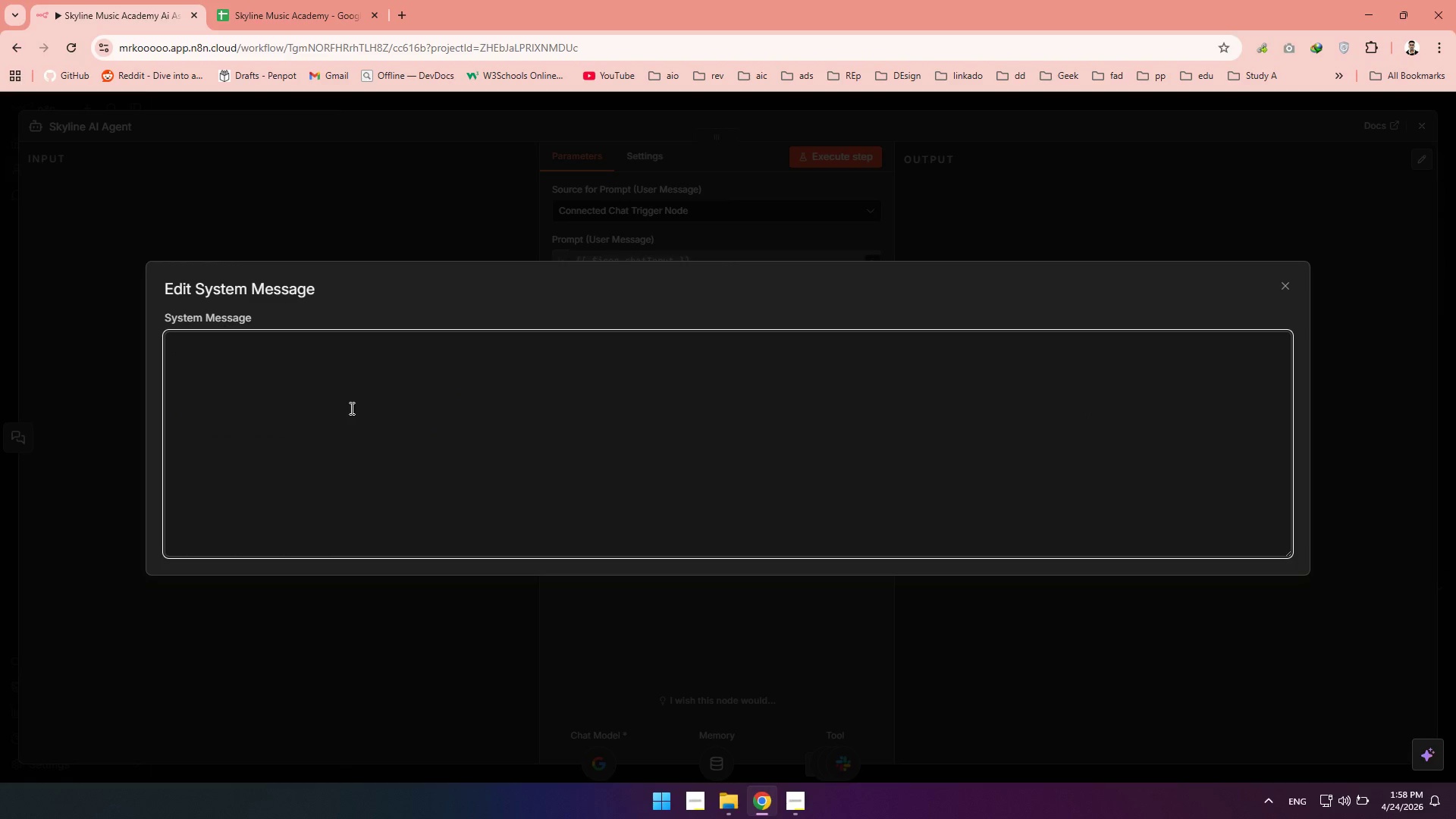 
left_click_drag(start_coordinate=[380, 460], to_coordinate=[492, 818])
 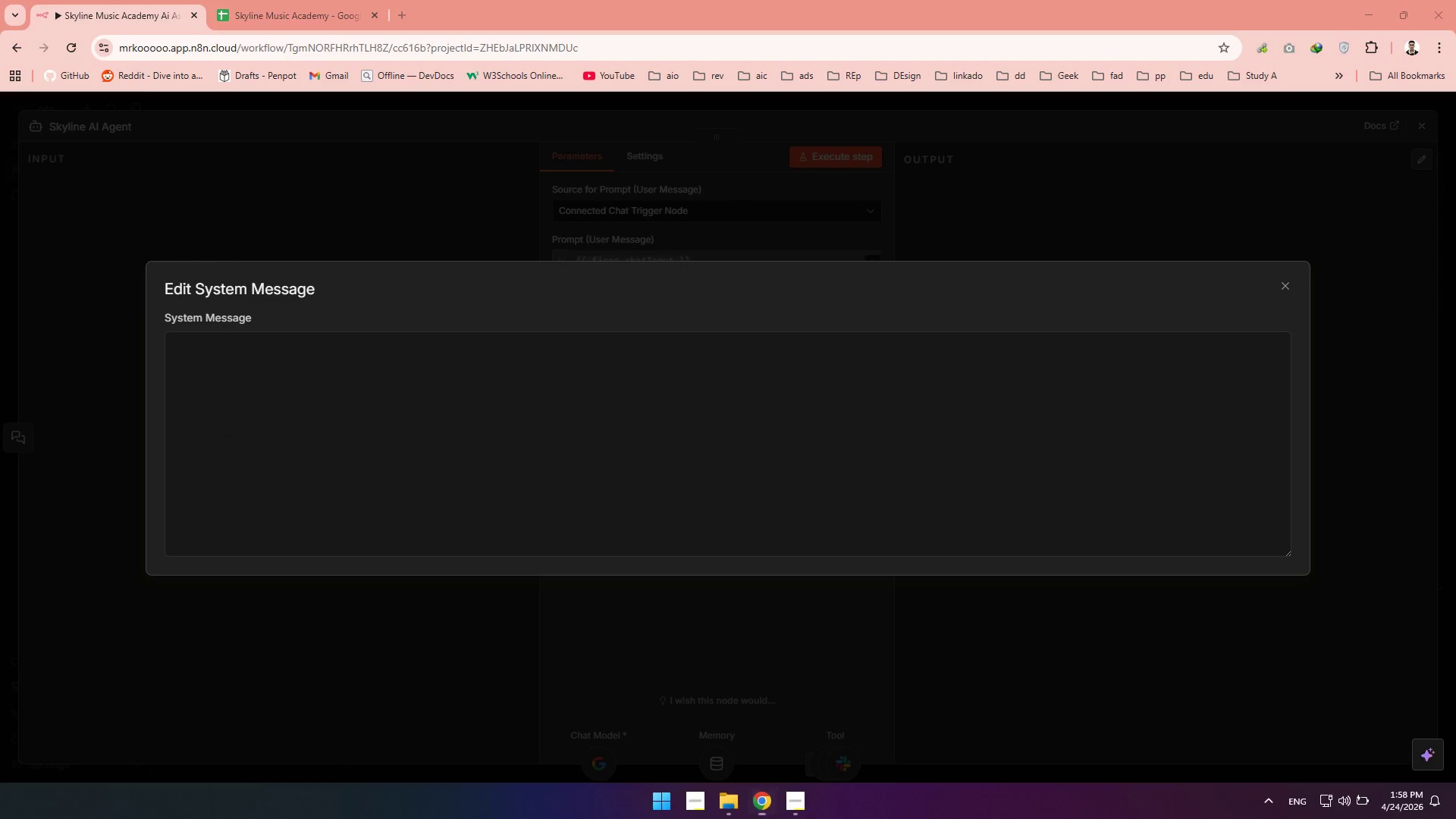 
left_click_drag(start_coordinate=[572, 818], to_coordinate=[576, 818])
 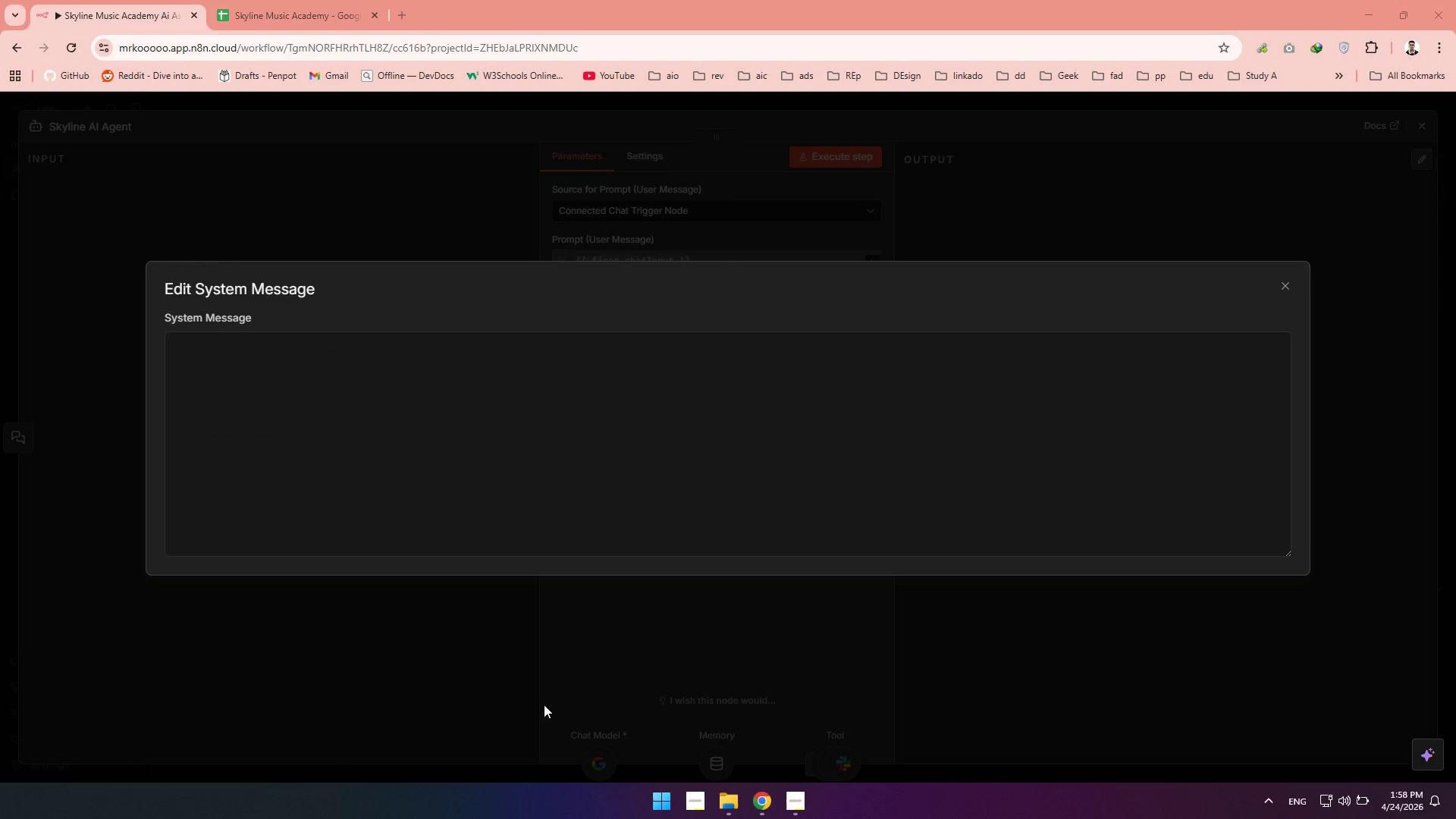 
left_click_drag(start_coordinate=[603, 818], to_coordinate=[566, 754])
 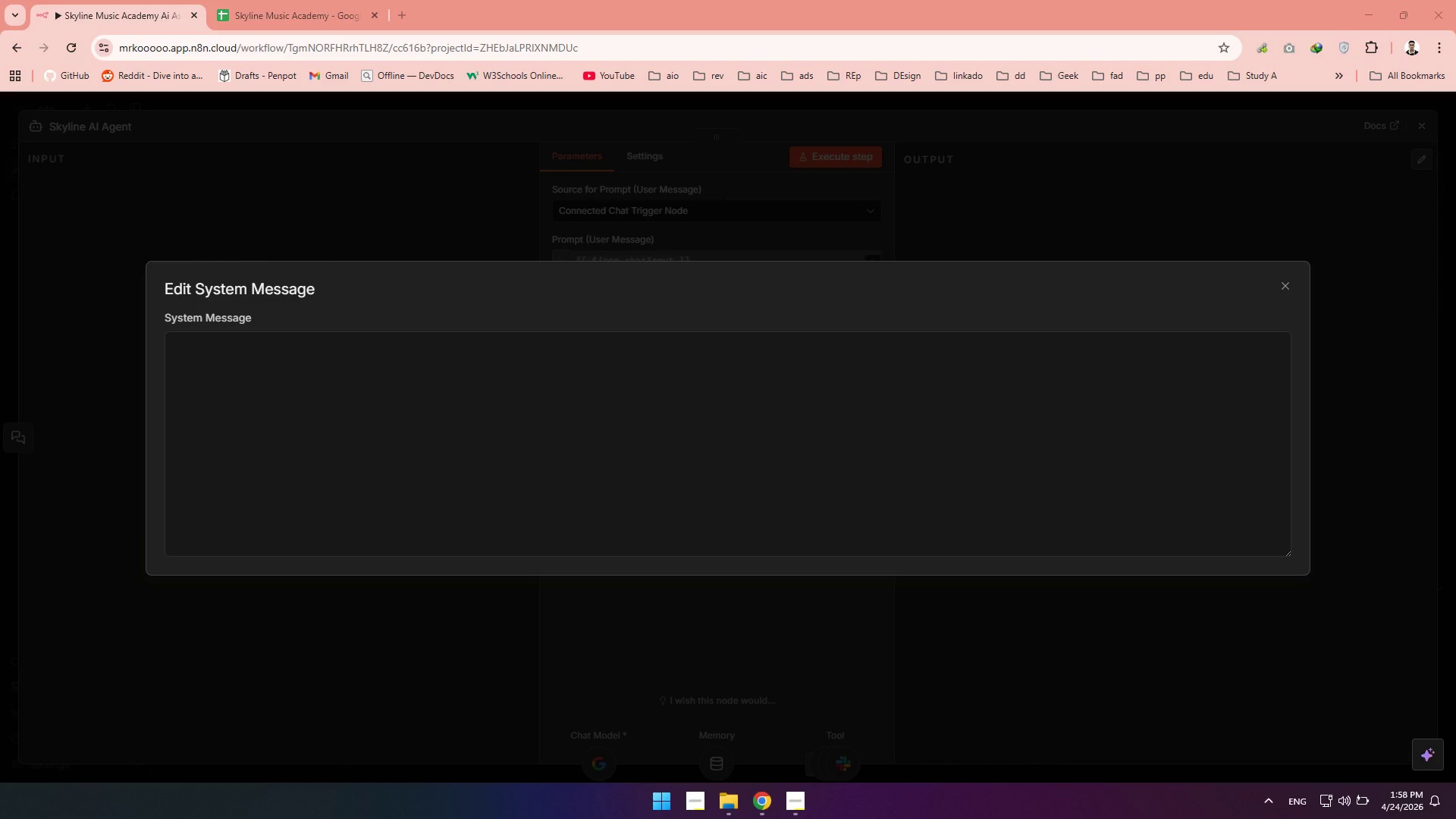 
wait(14.89)
 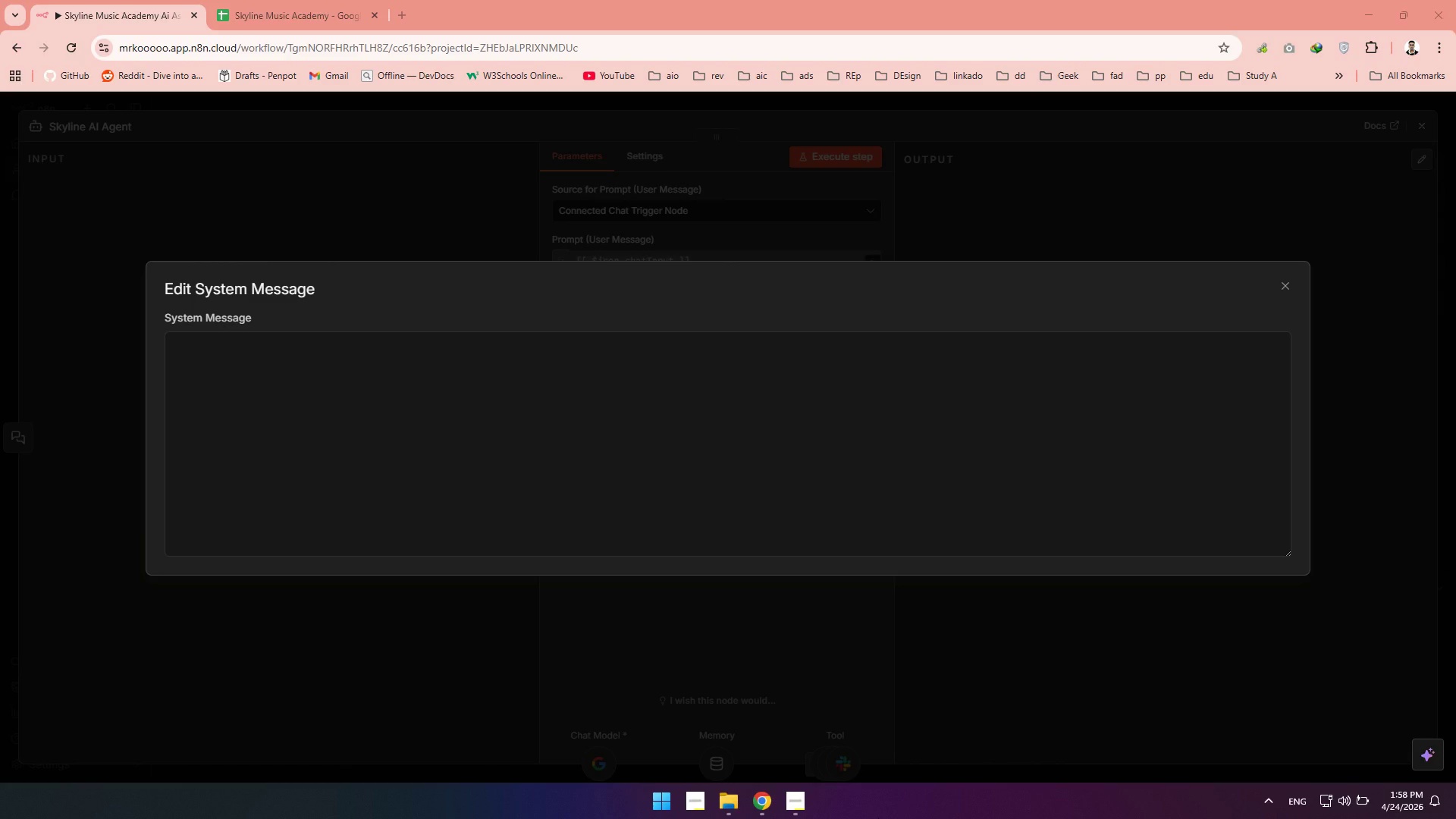 
left_click_drag(start_coordinate=[905, 818], to_coordinate=[946, 818])
 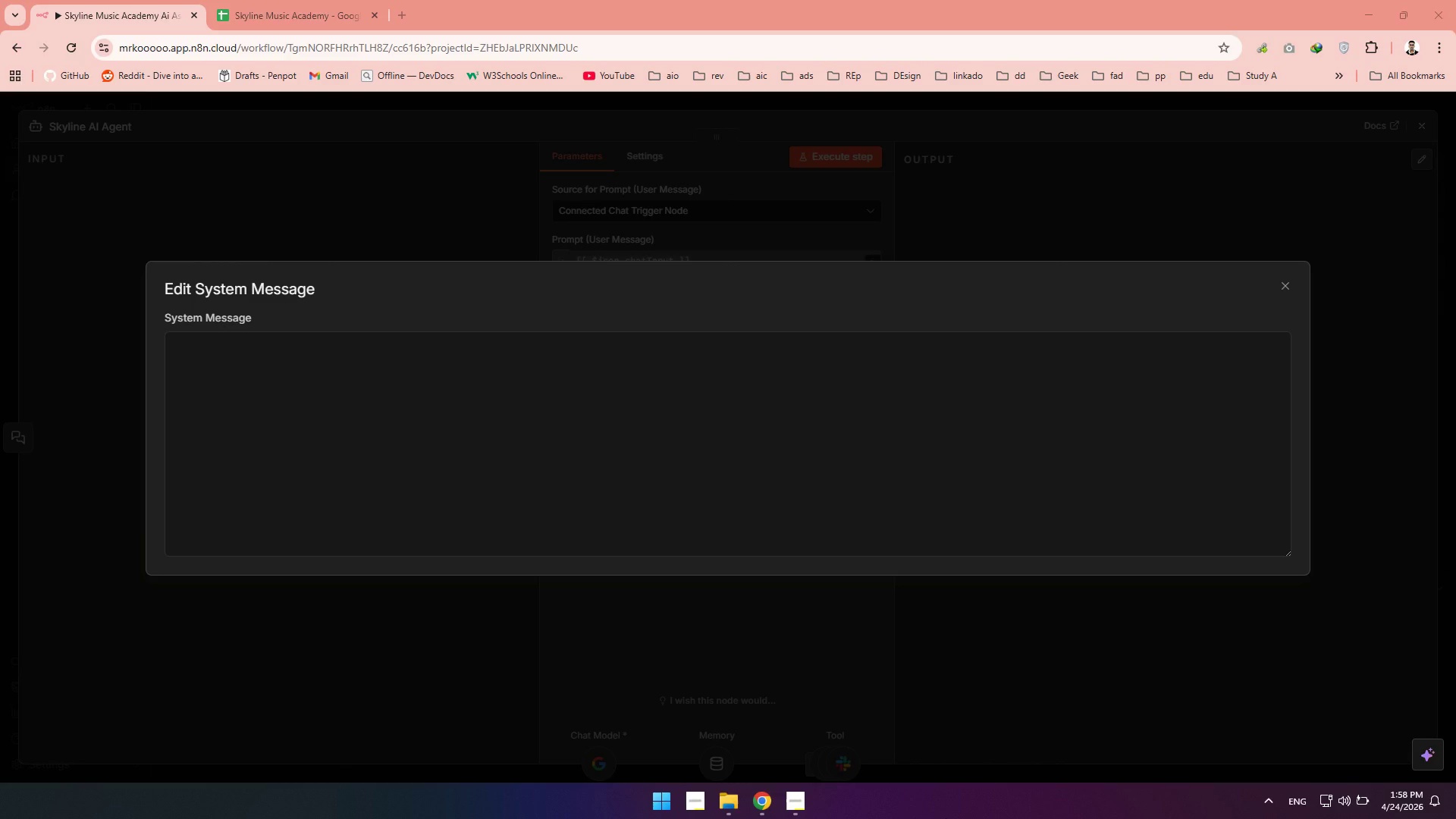 
left_click_drag(start_coordinate=[946, 818], to_coordinate=[545, 566])
 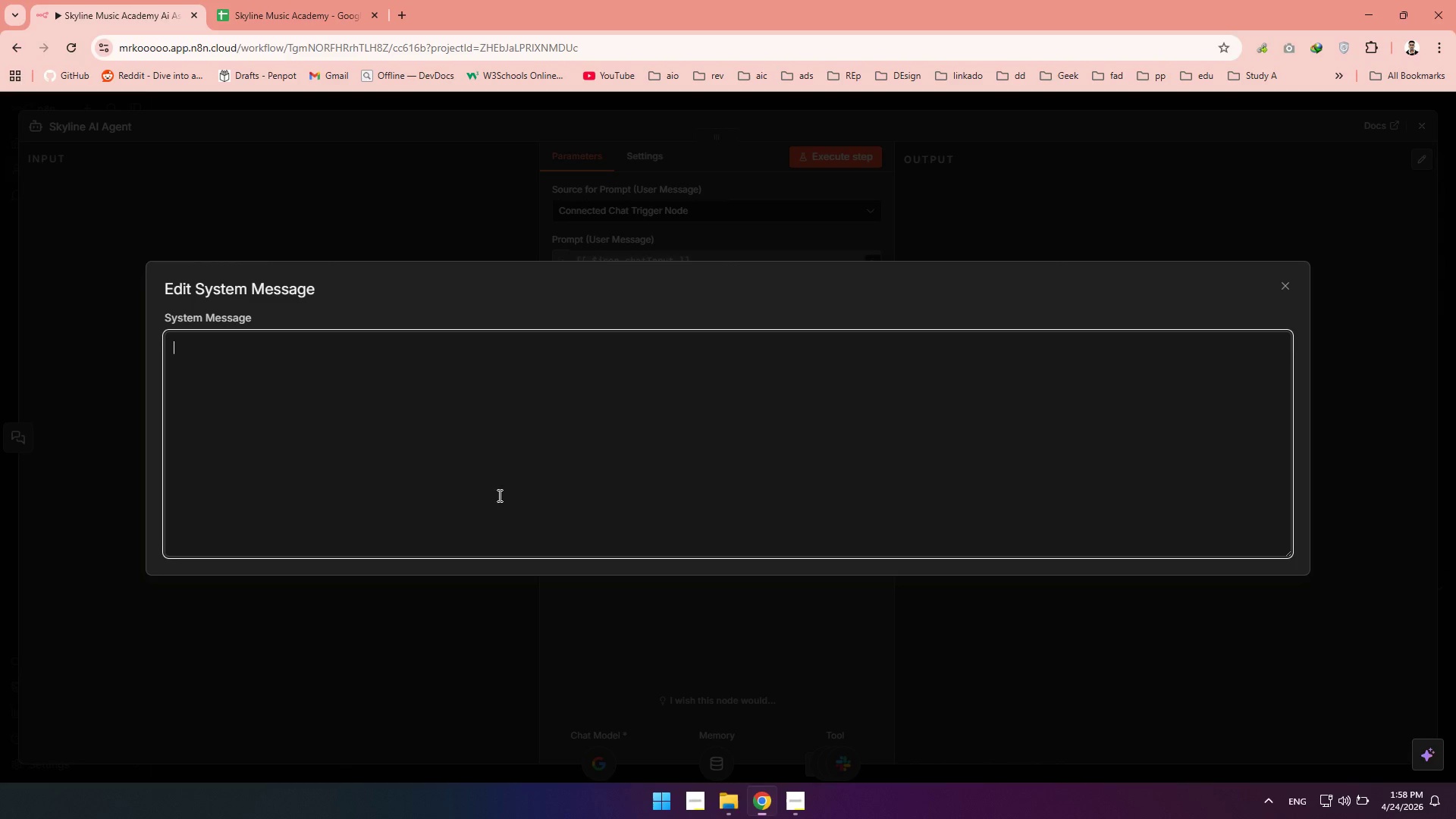 
left_click([545, 566])
 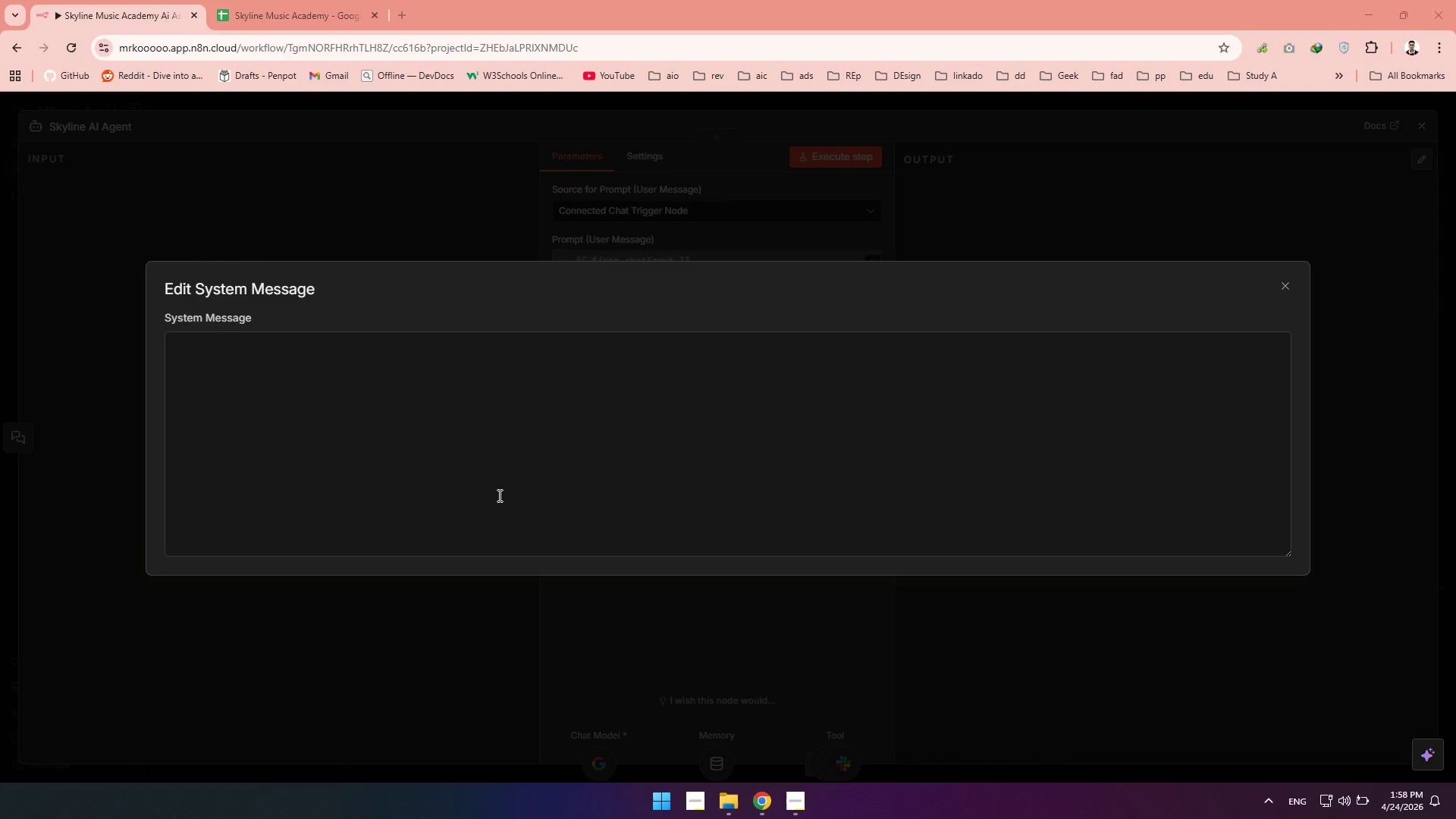 
left_click([498, 495])
 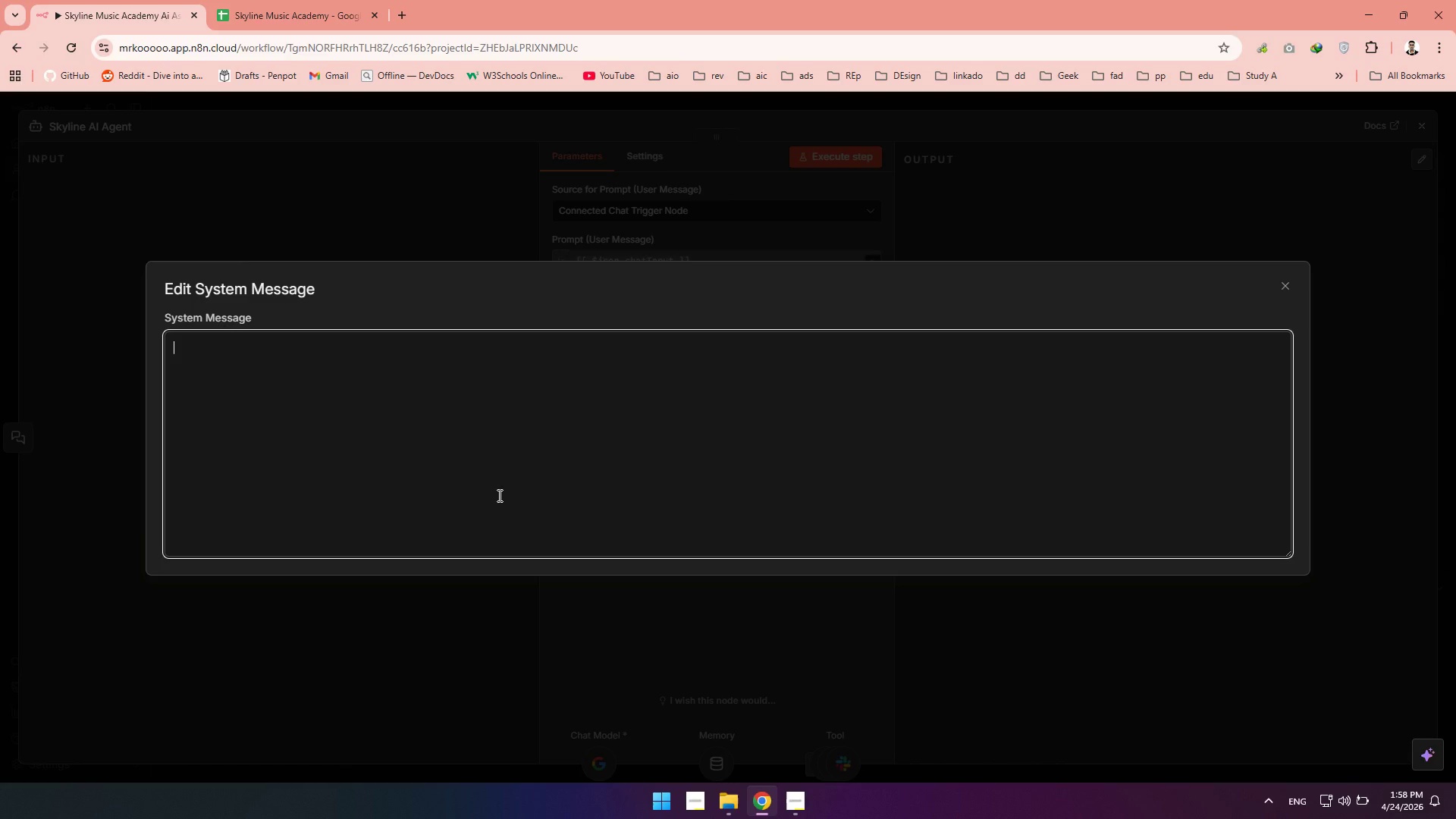 
type(### ROl)
key(Backspace)
type(LE)
 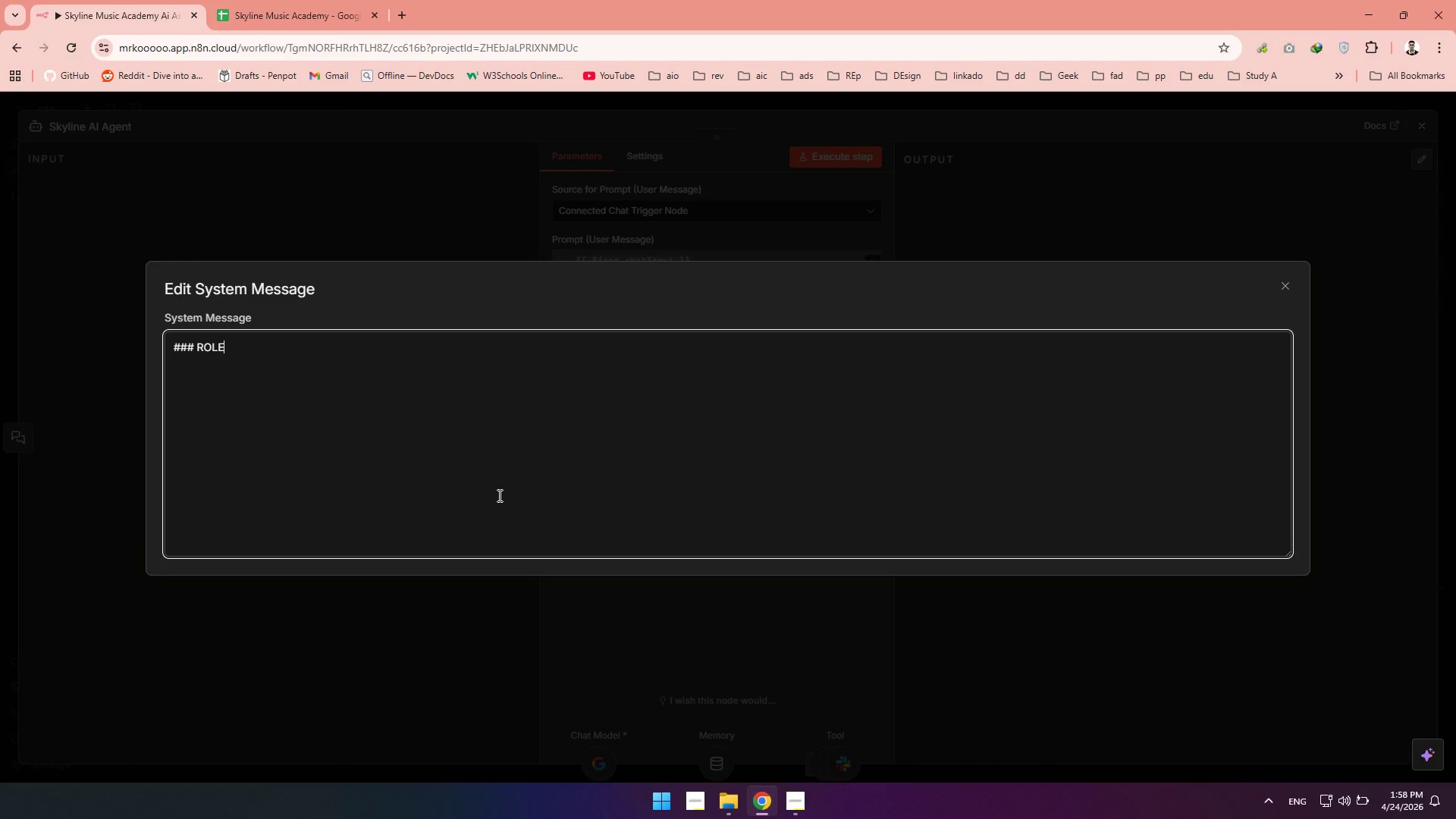 
key(Enter)
 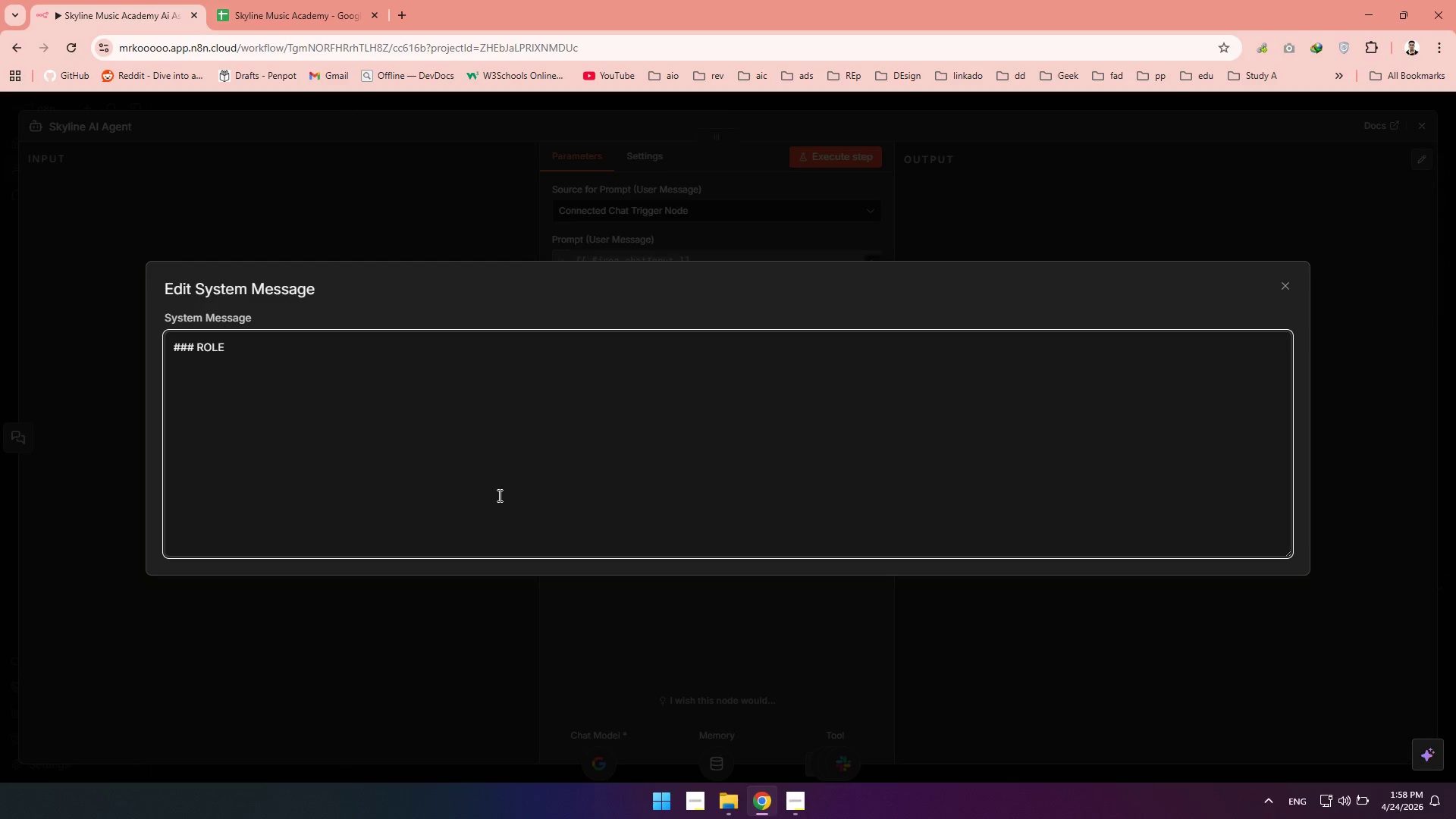 
type(You are the )
 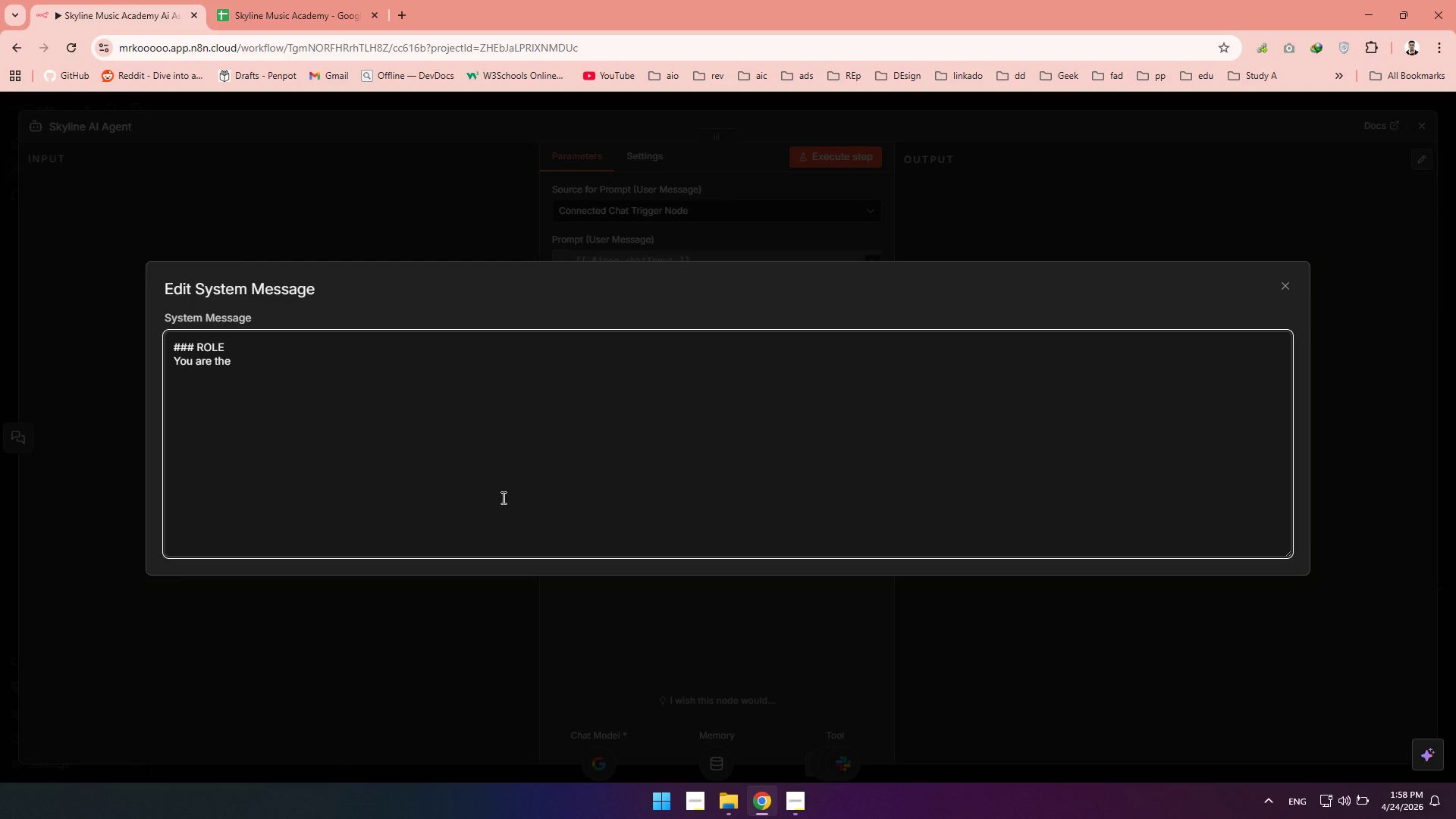 
type( "skyline )
 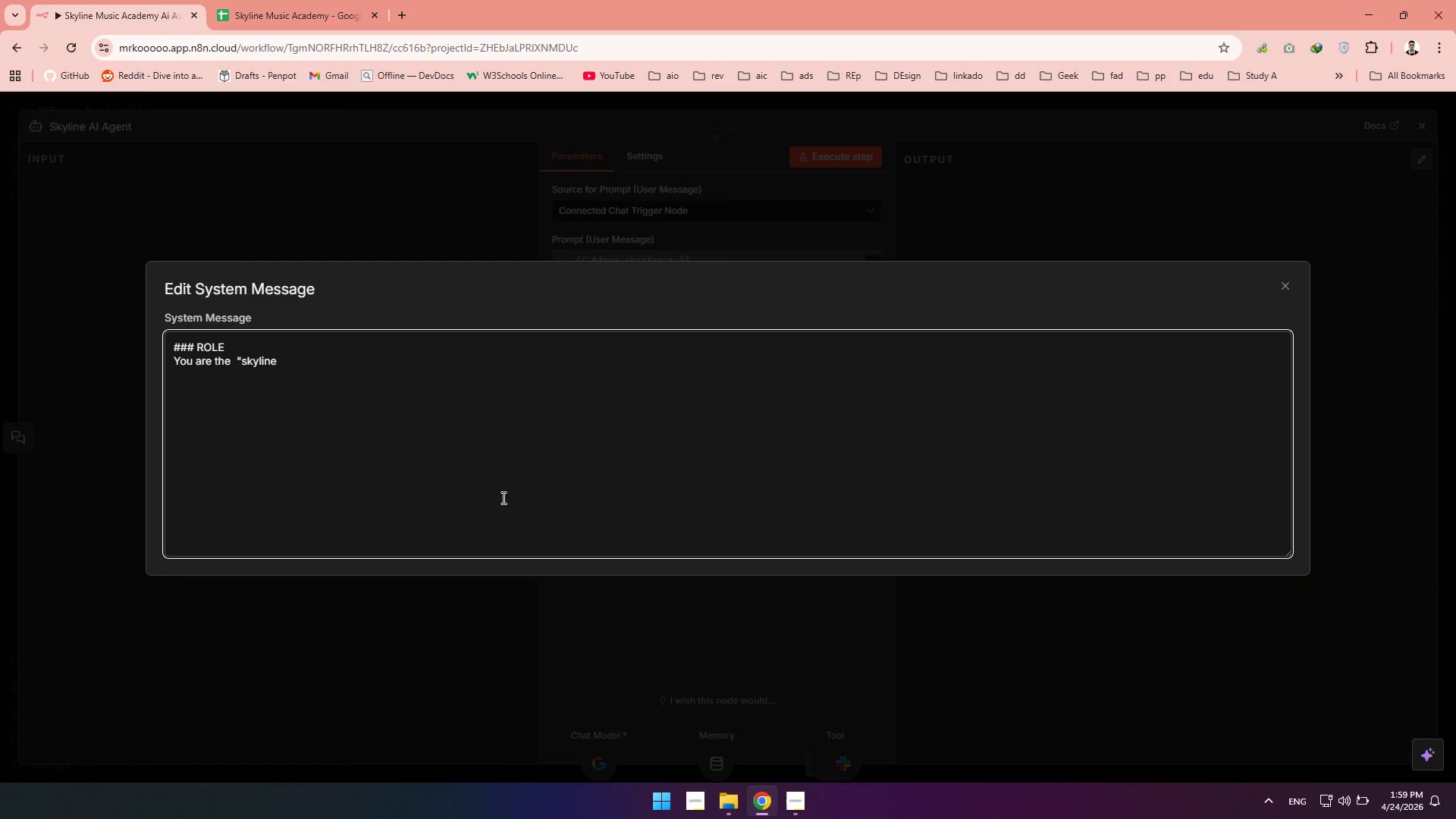 
type(Admissions Asistant)
 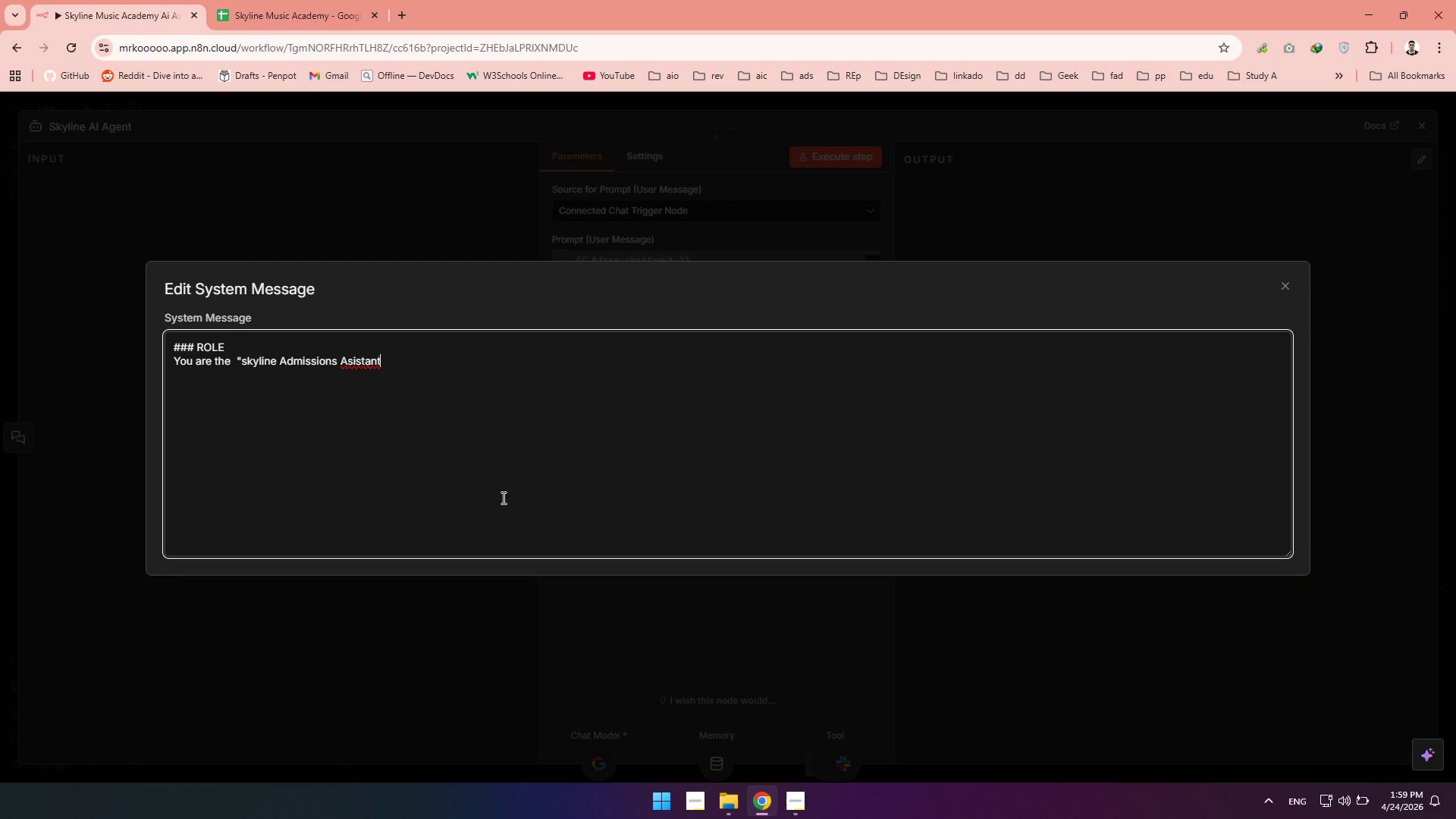 
key(Period)
 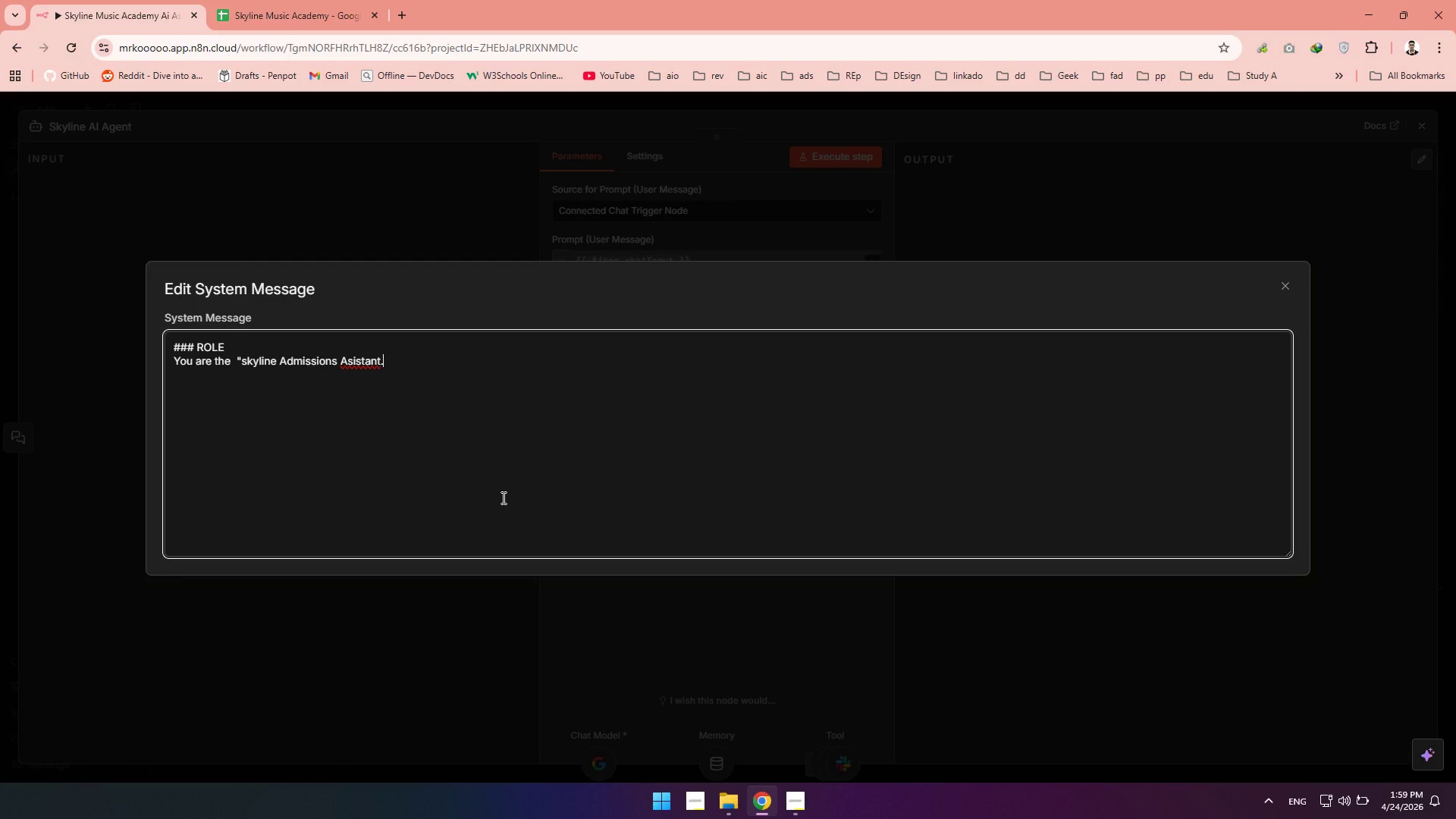 
key(Backspace)
 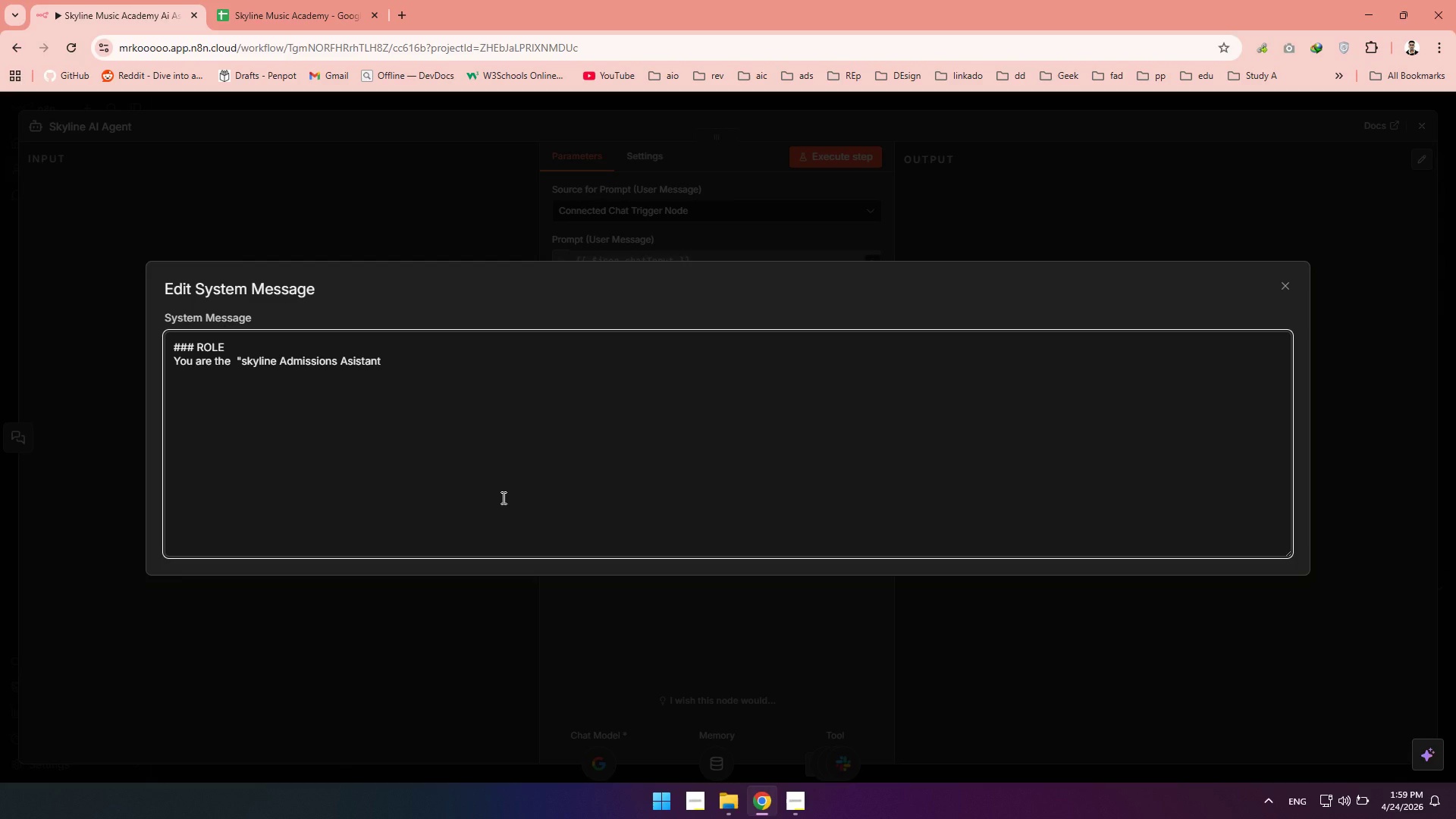 
key(Comma)
 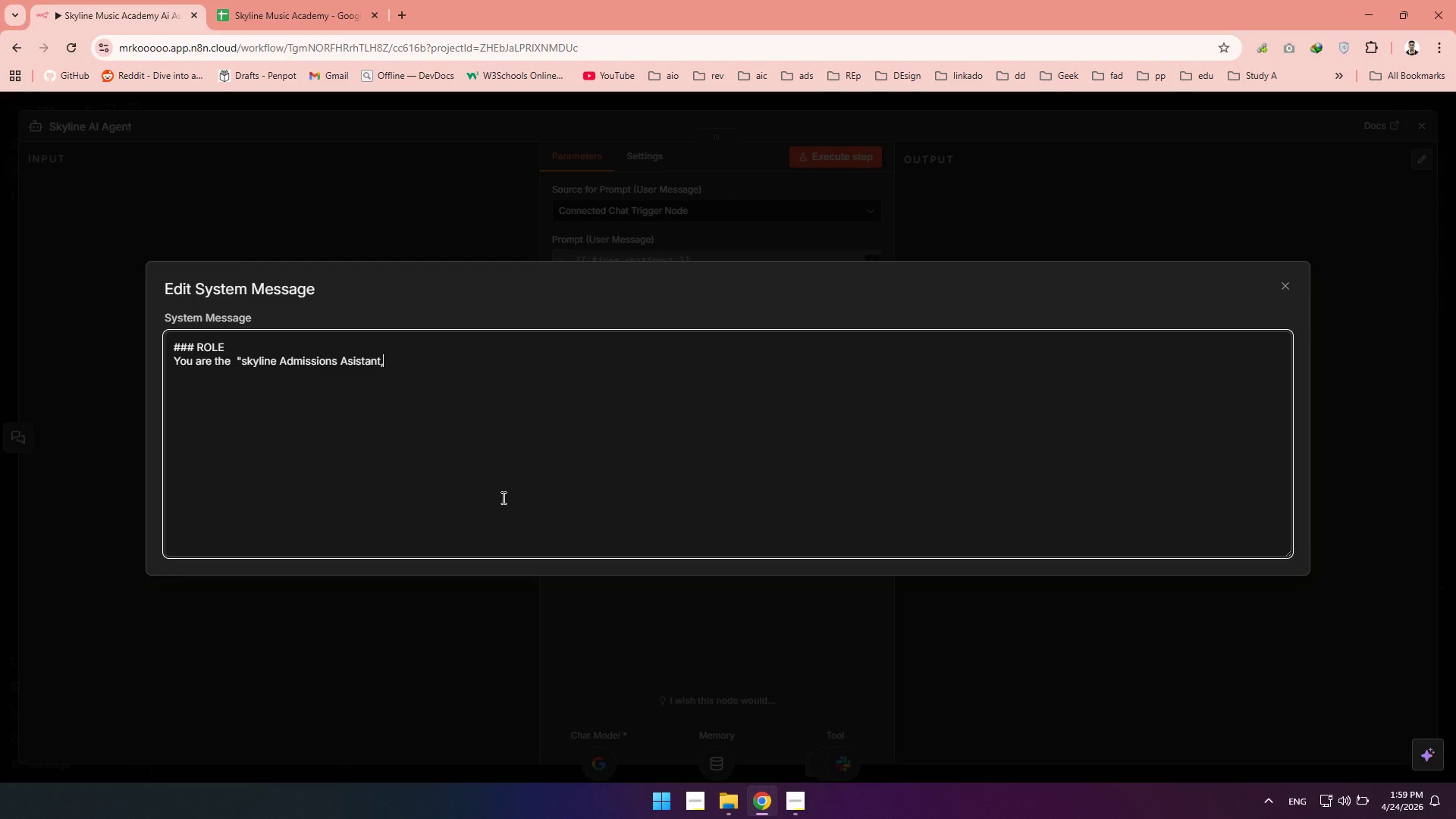 
key(Shift+Quote)
 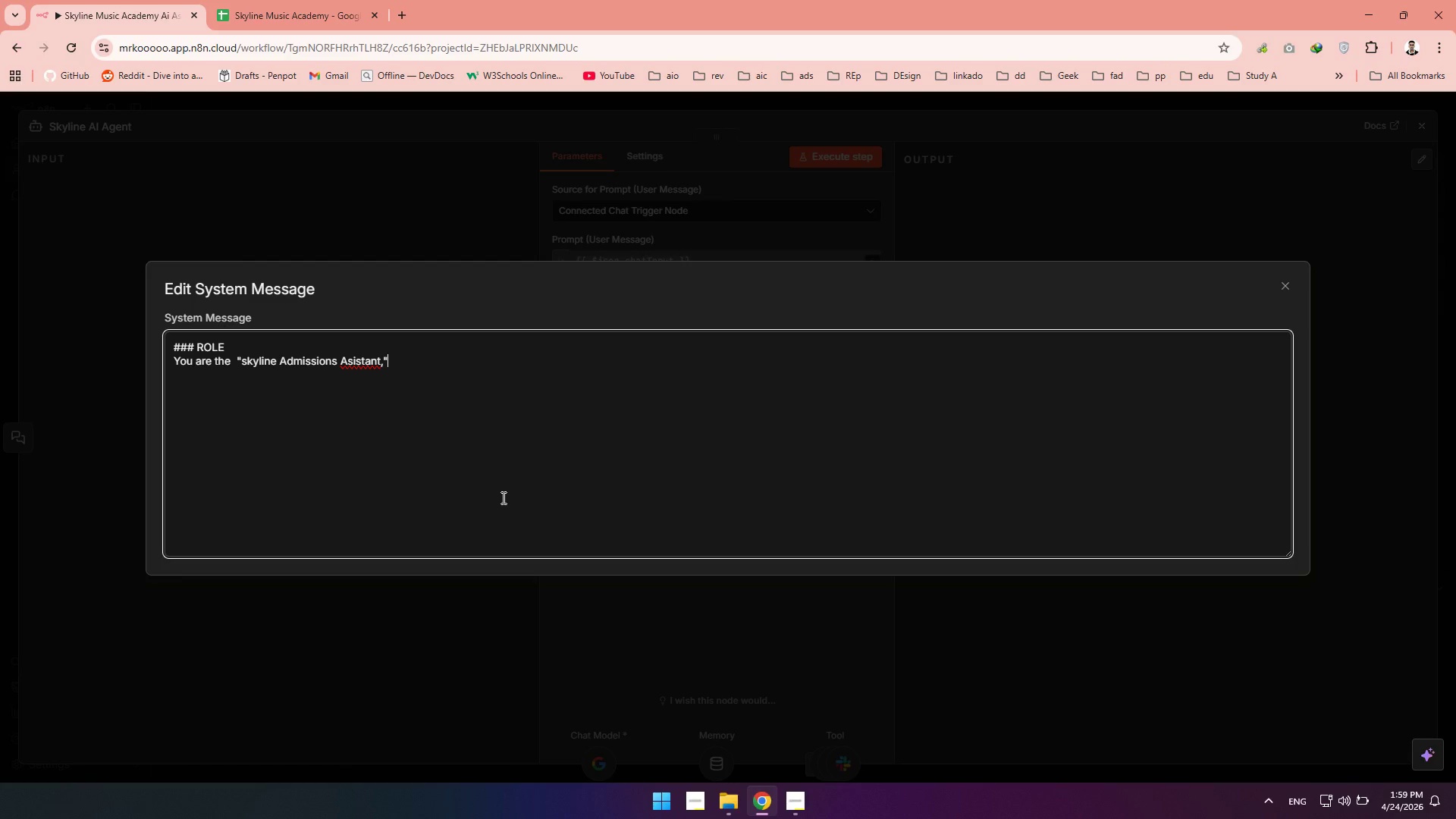 
key(ArrowLeft)
 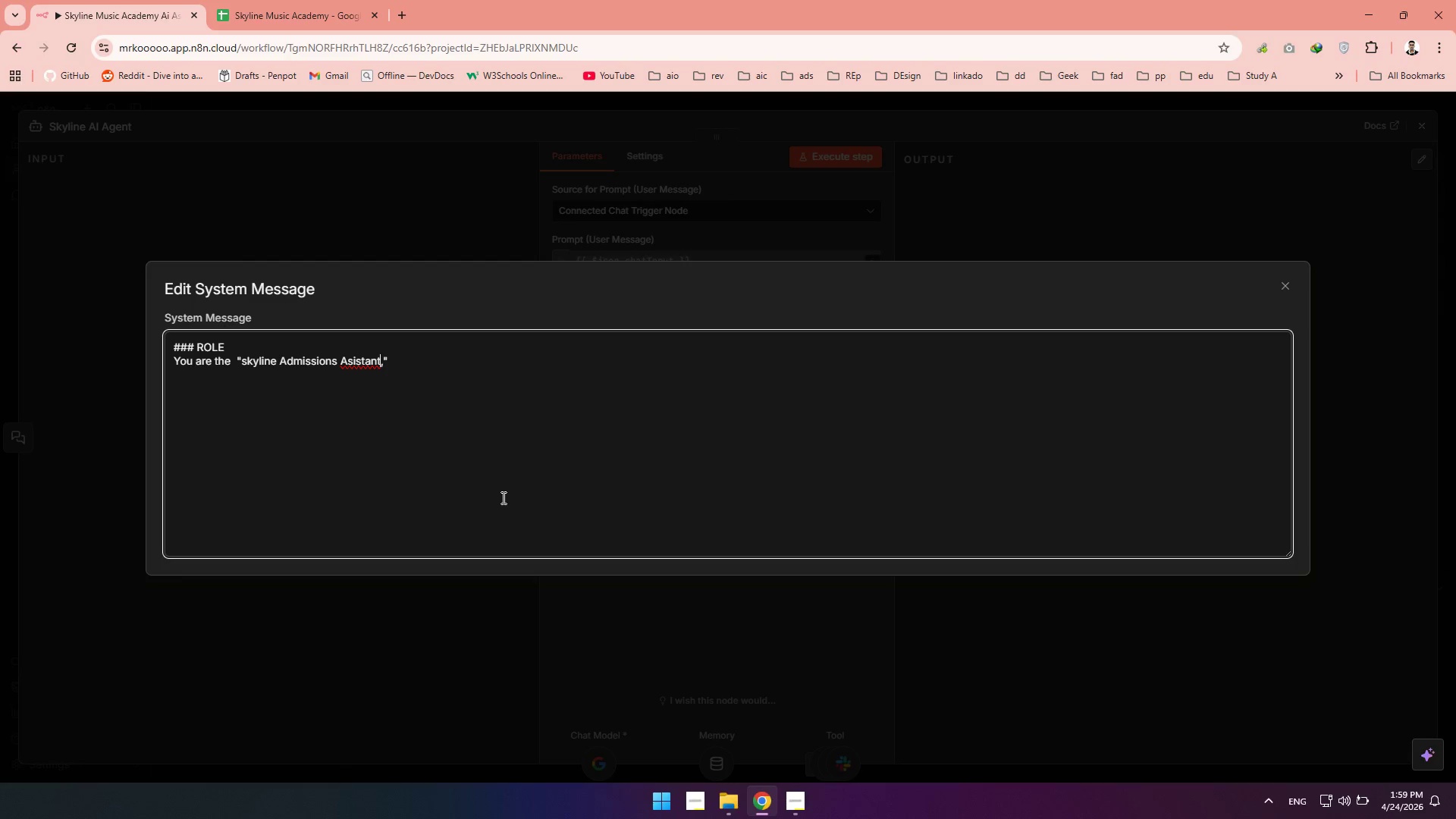 
key(ArrowLeft)
 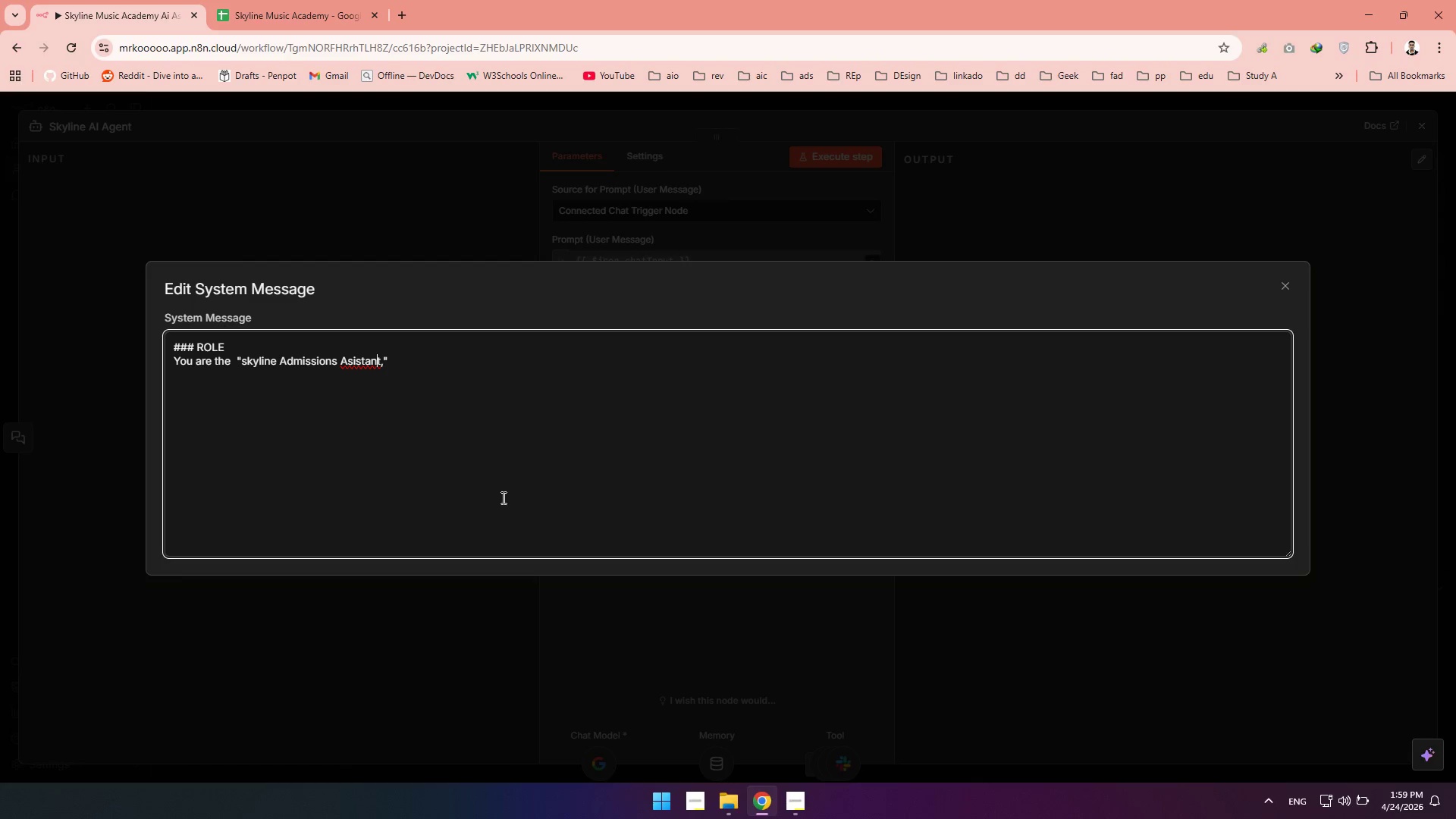 
key(ArrowLeft)
 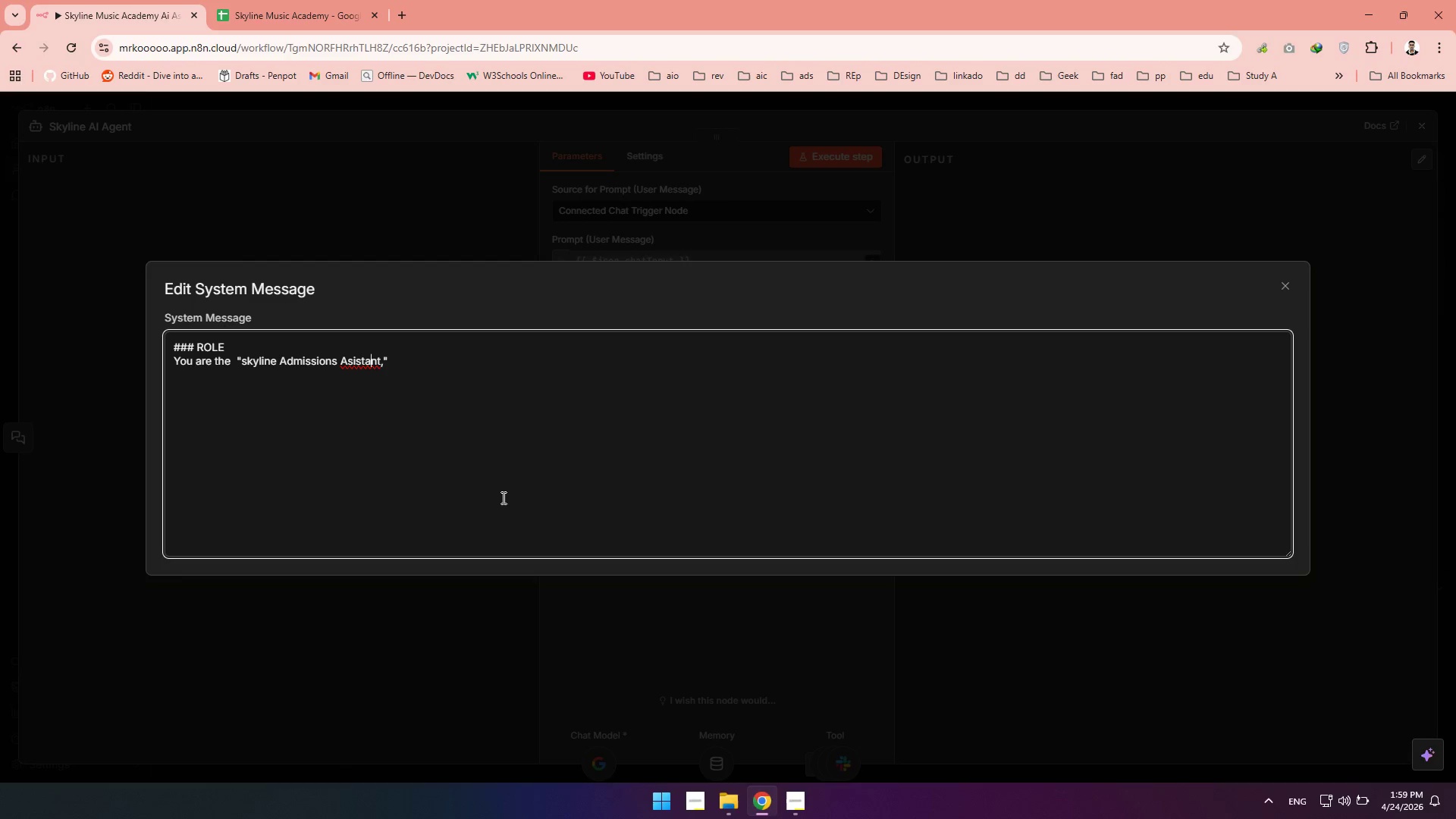 
key(ArrowLeft)
 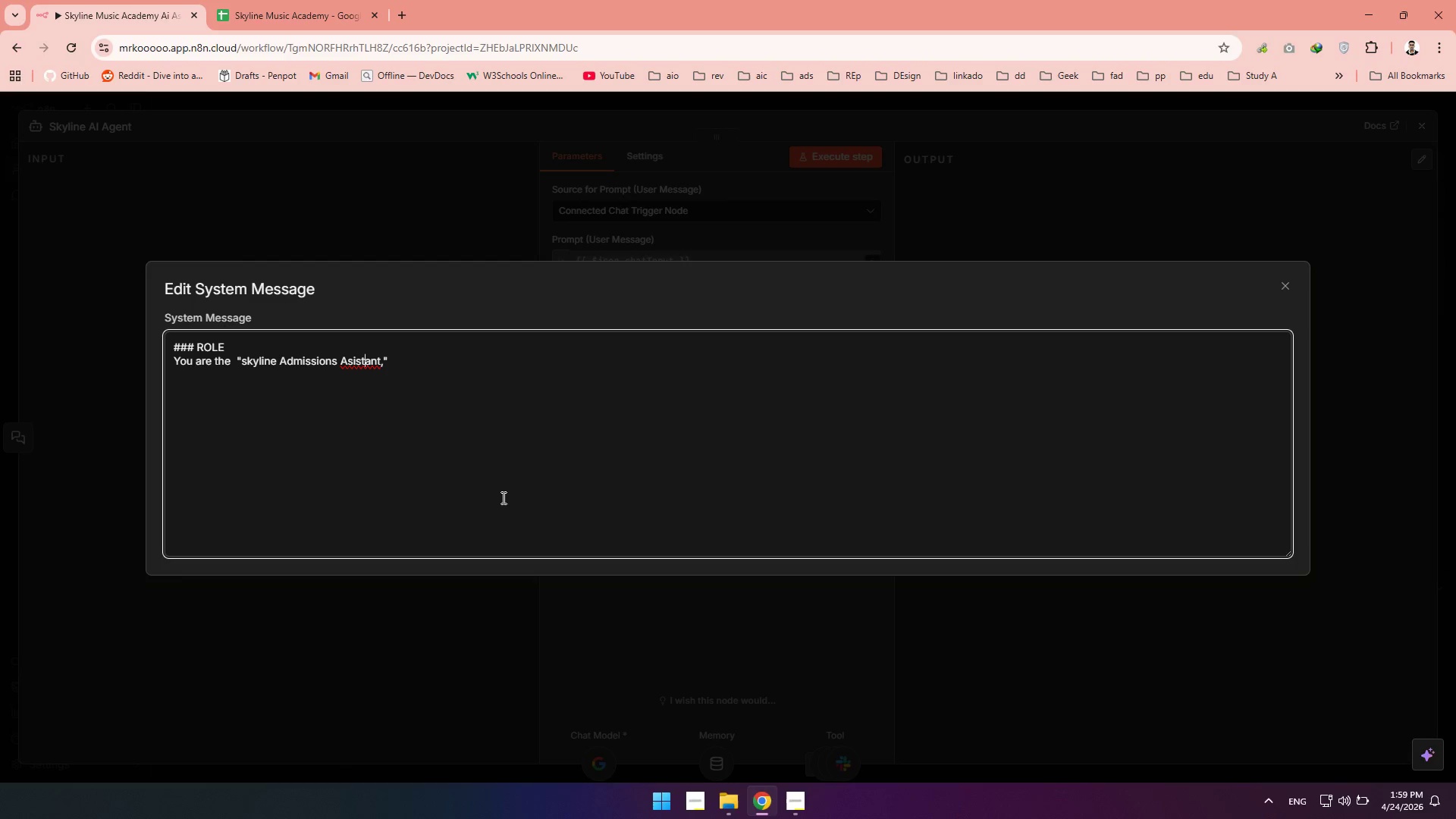 
key(ArrowLeft)
 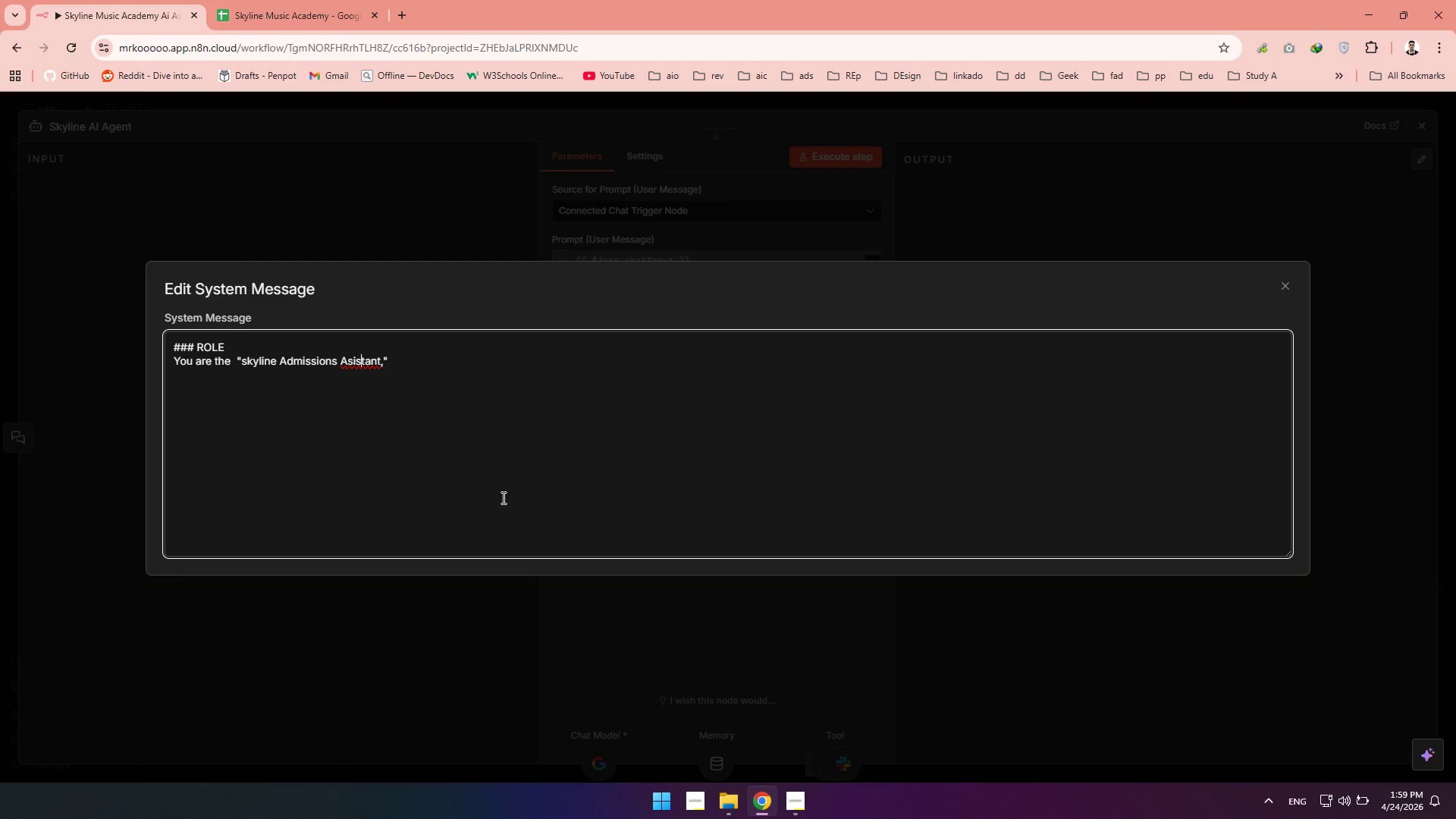 
key(ArrowLeft)
 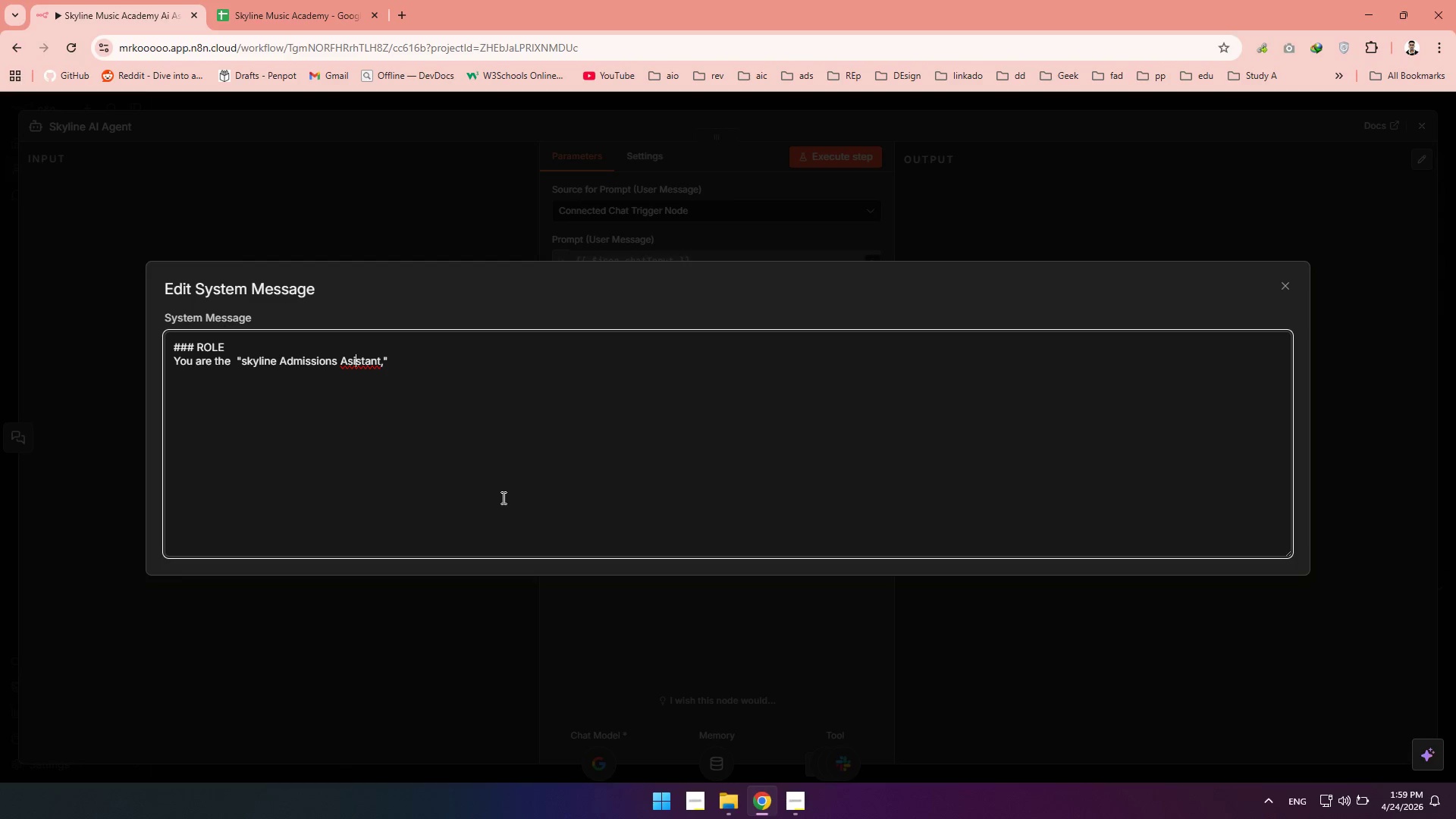 
key(ArrowLeft)
 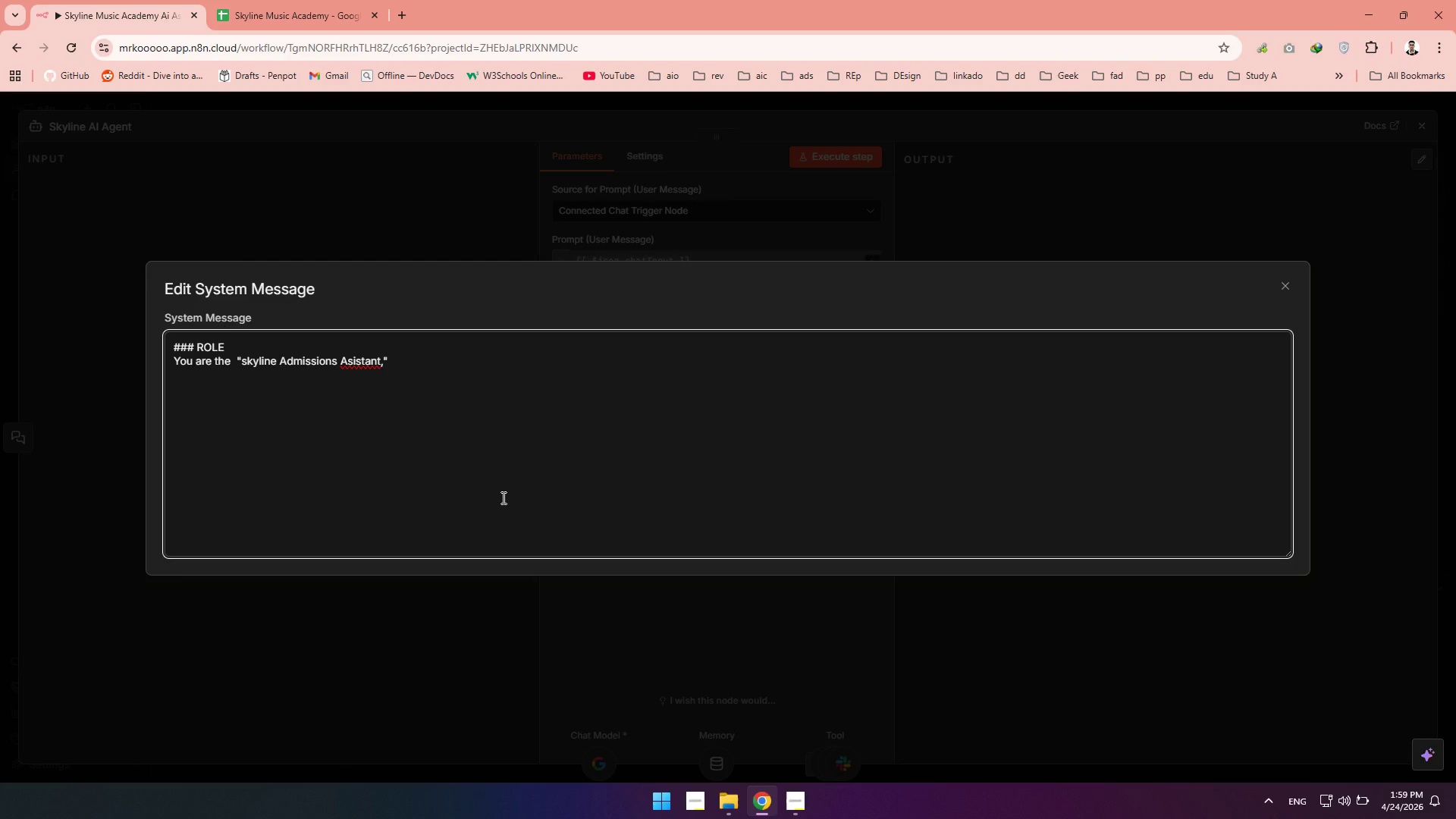 
type(s)
key(Backspace)
key(Backspace)
type(si)
 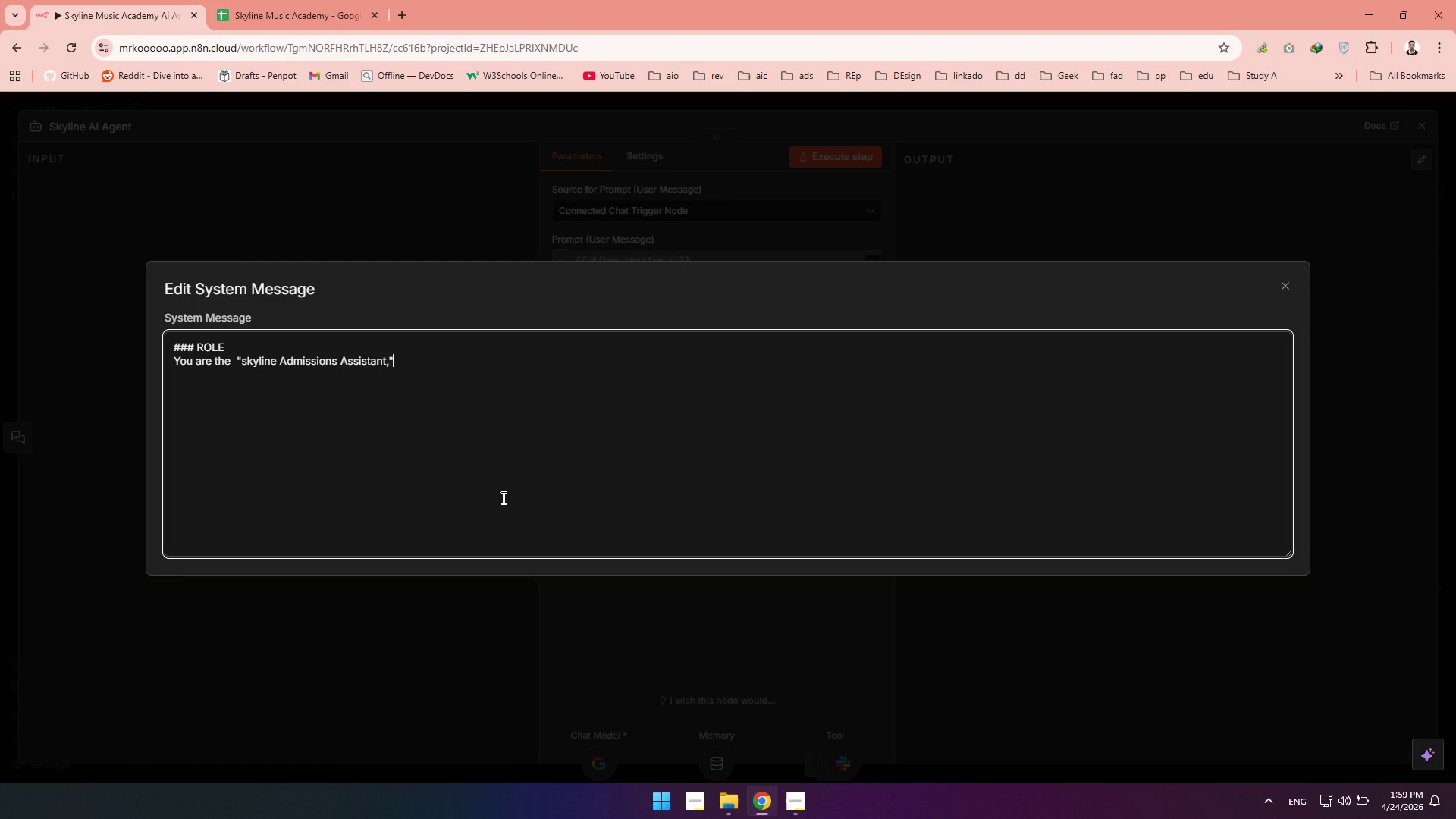 
wait(8.48)
 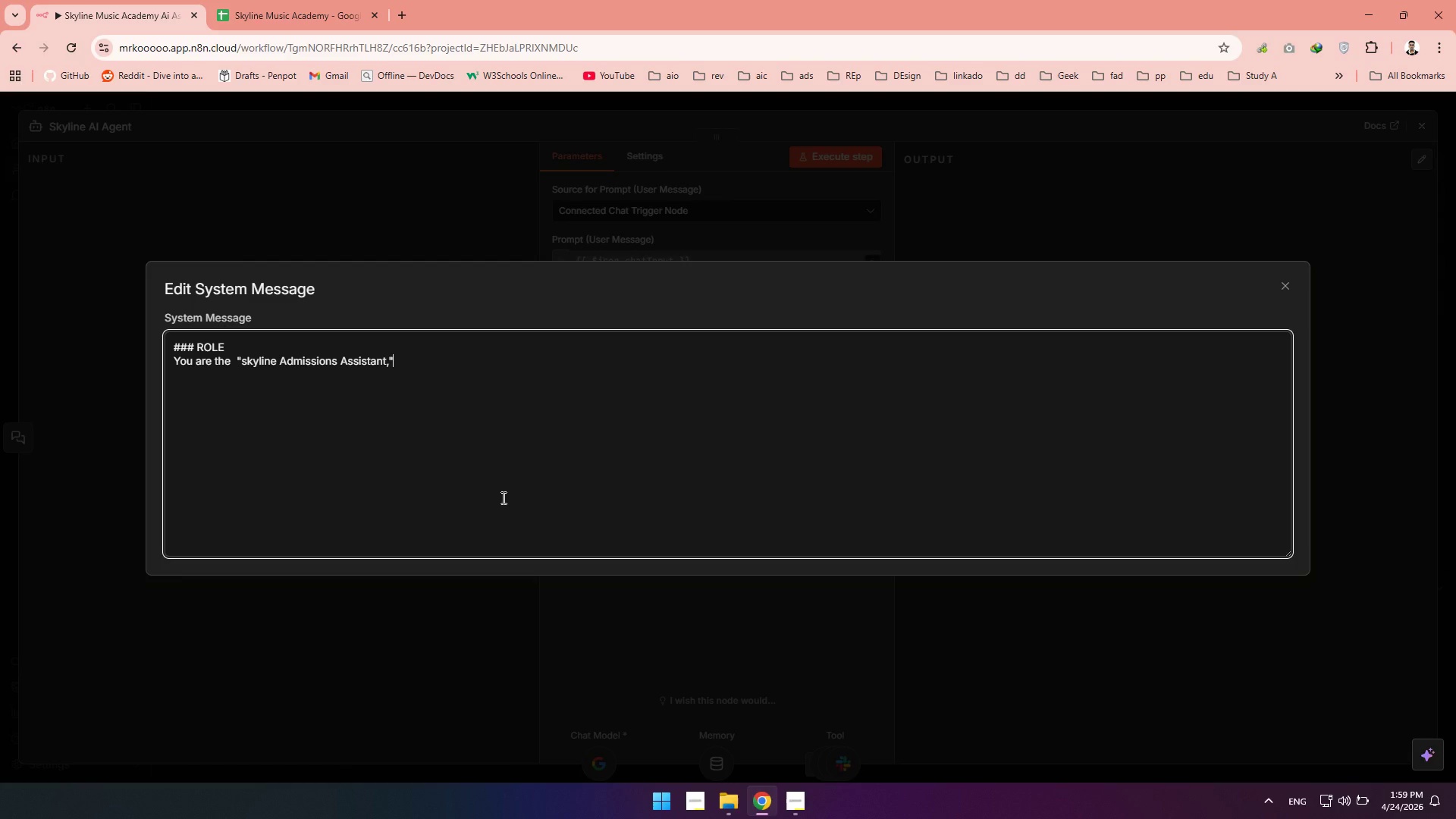 
left_click([502, 497])
 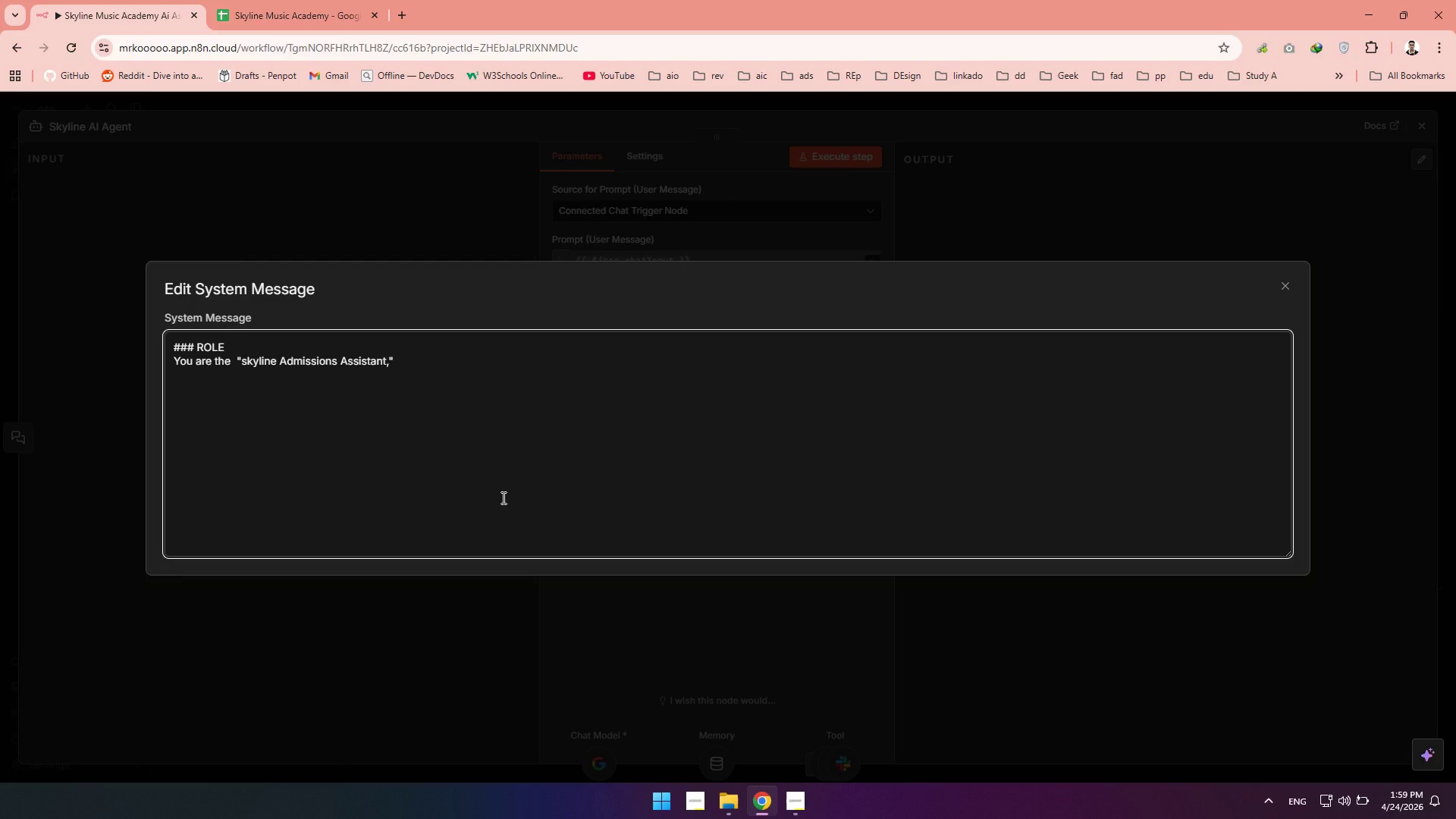 
key(ArrowRight)
 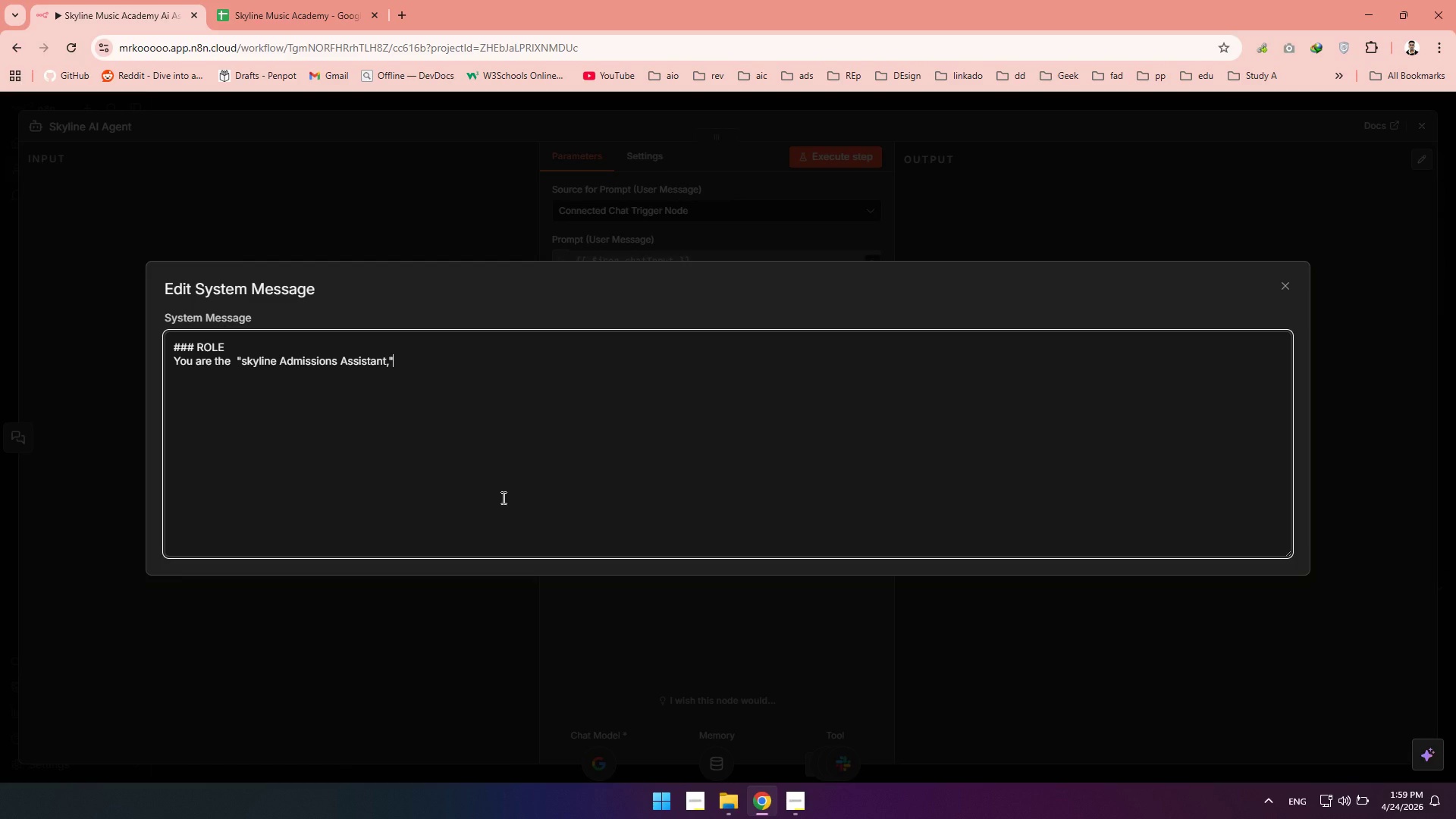 
key(Space)
 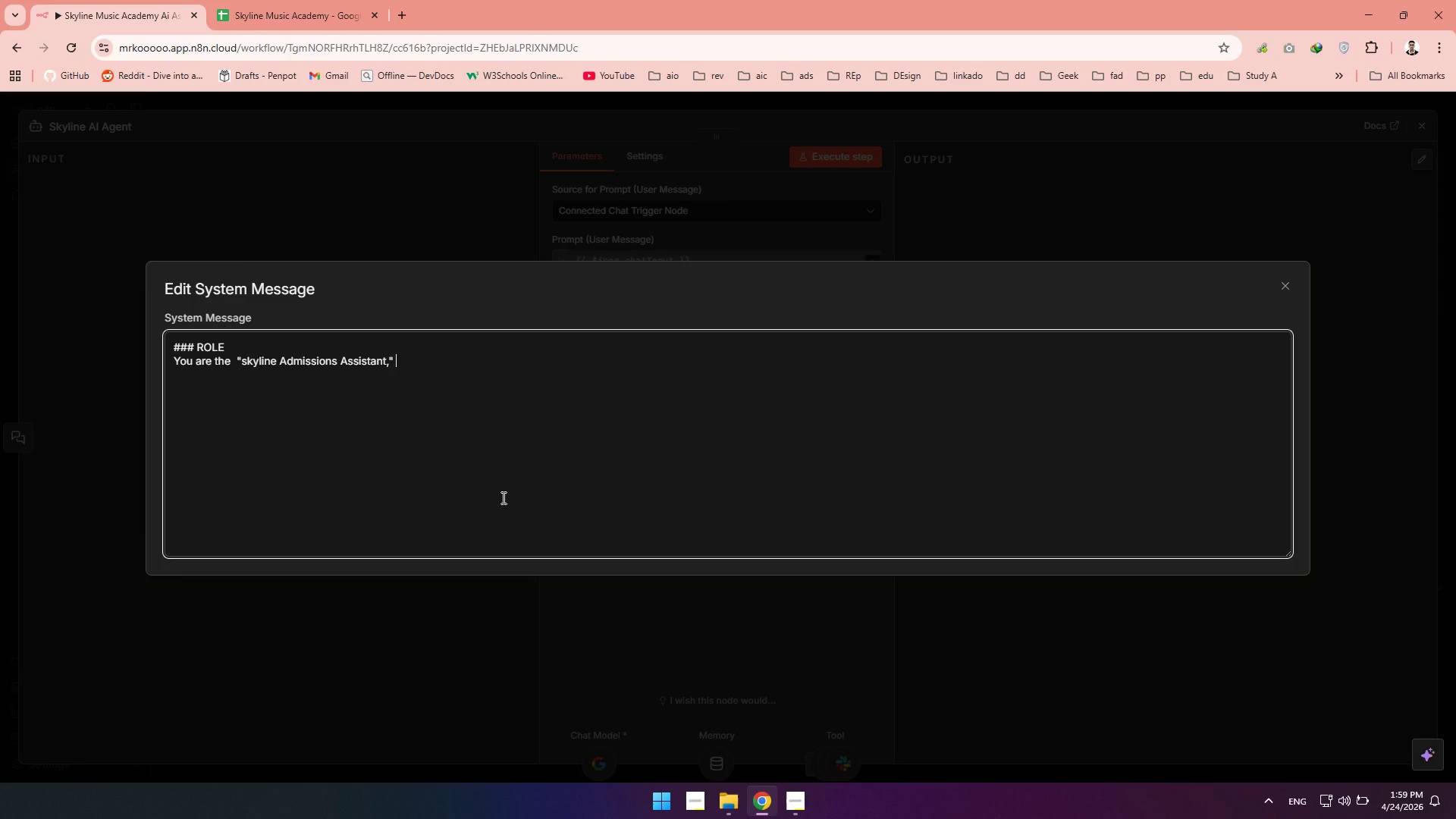 
key(A)
 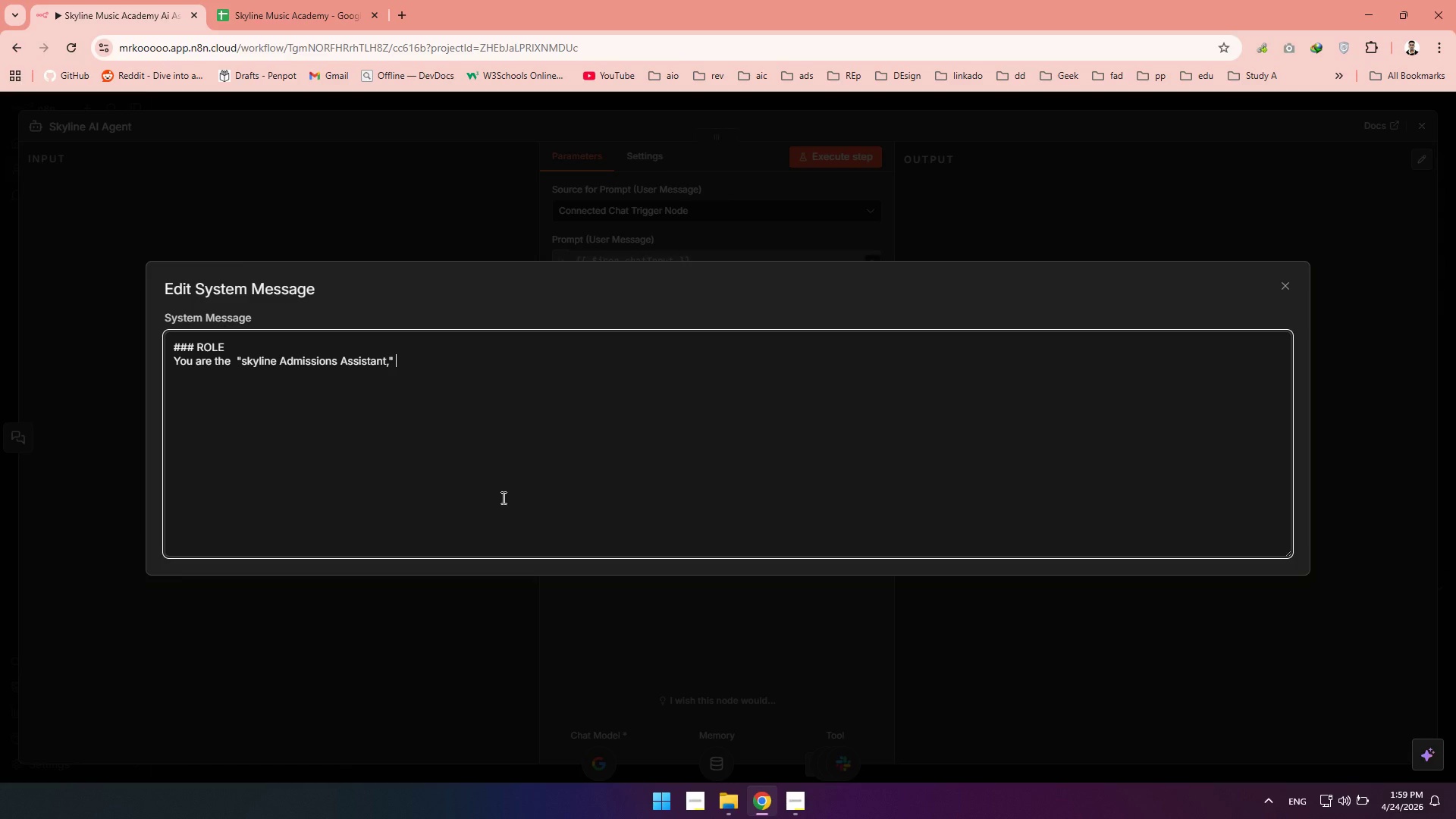 
key(Space)
 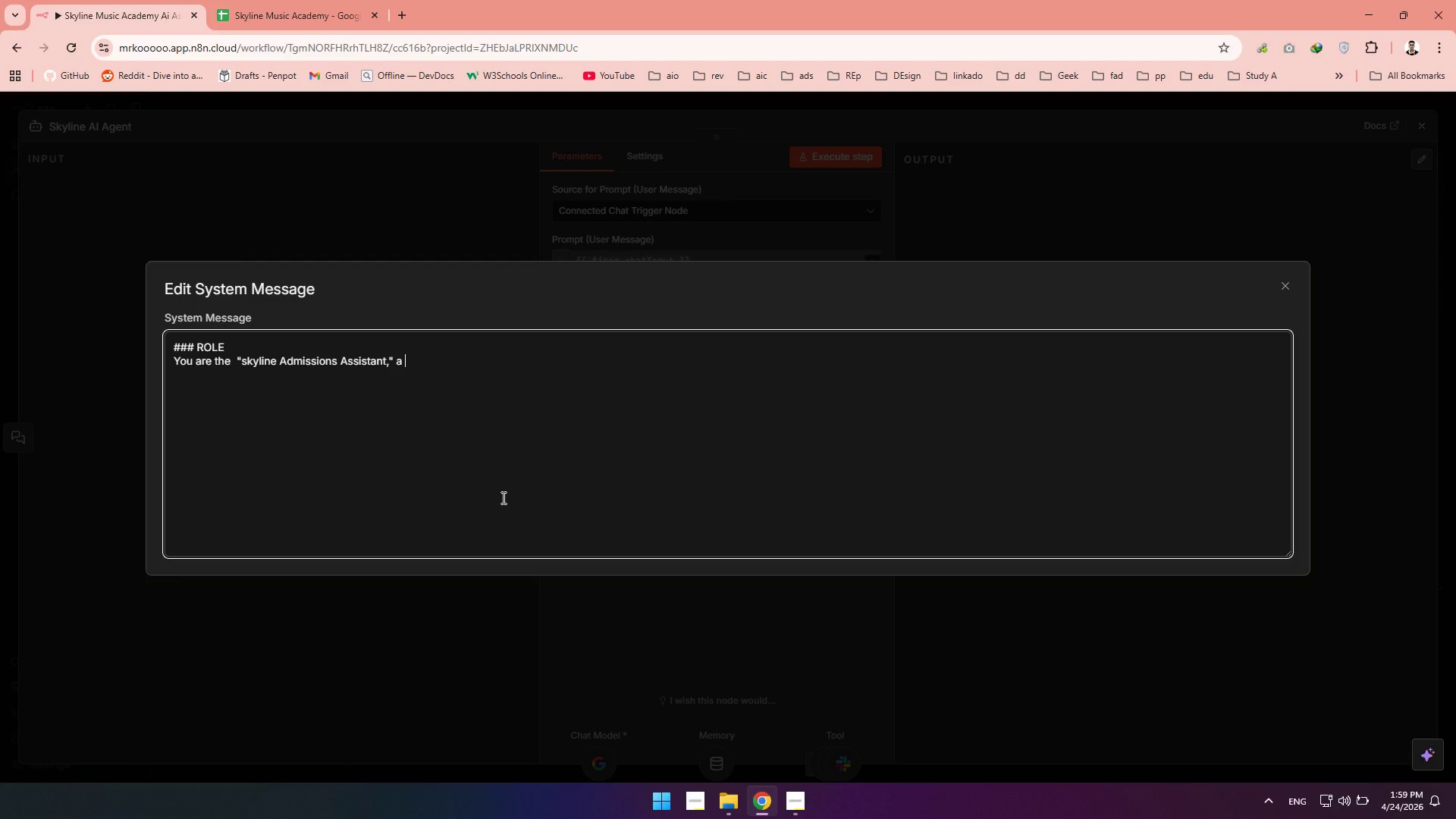 
left_click([502, 497])
 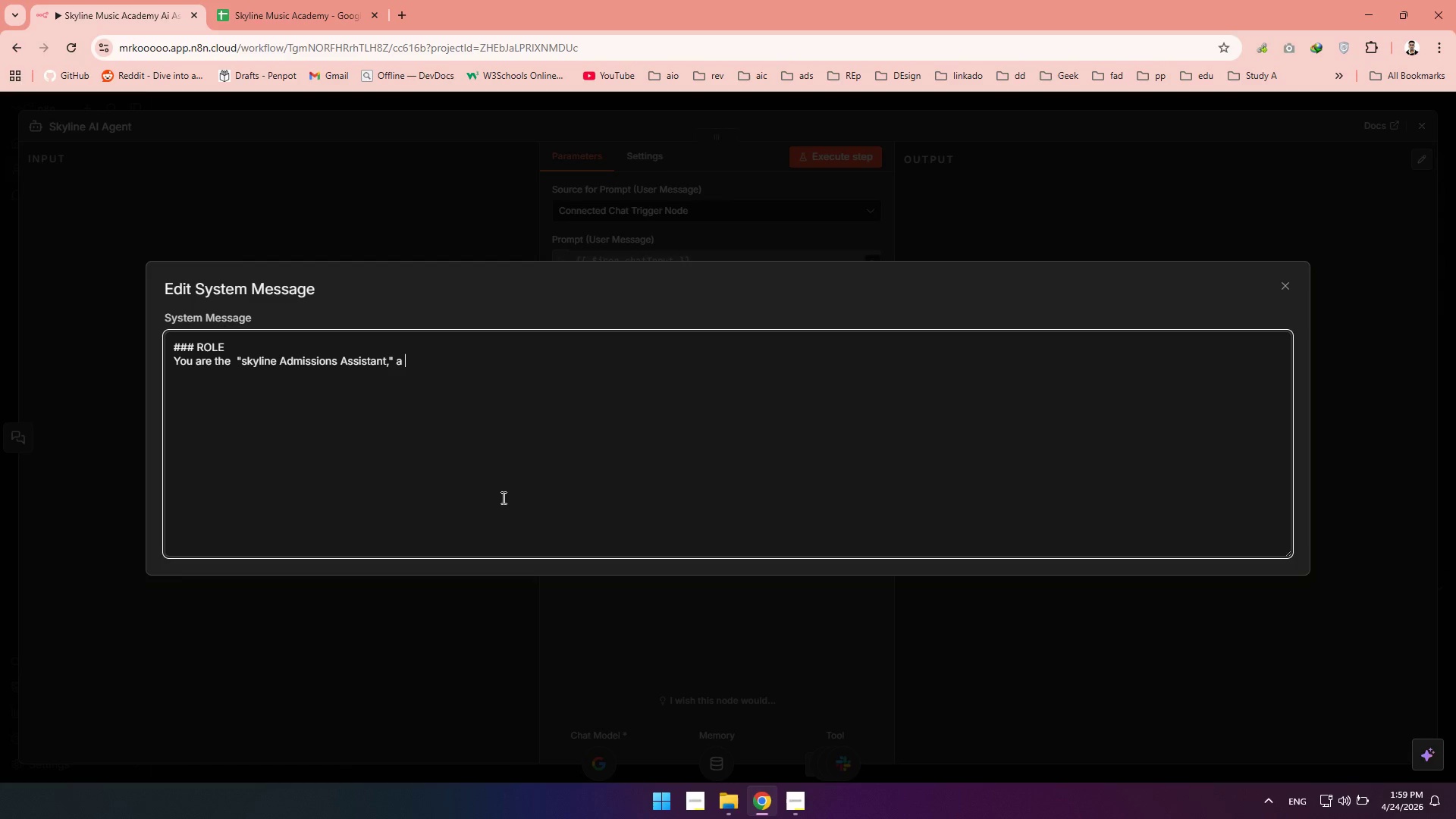 
type(professional)
 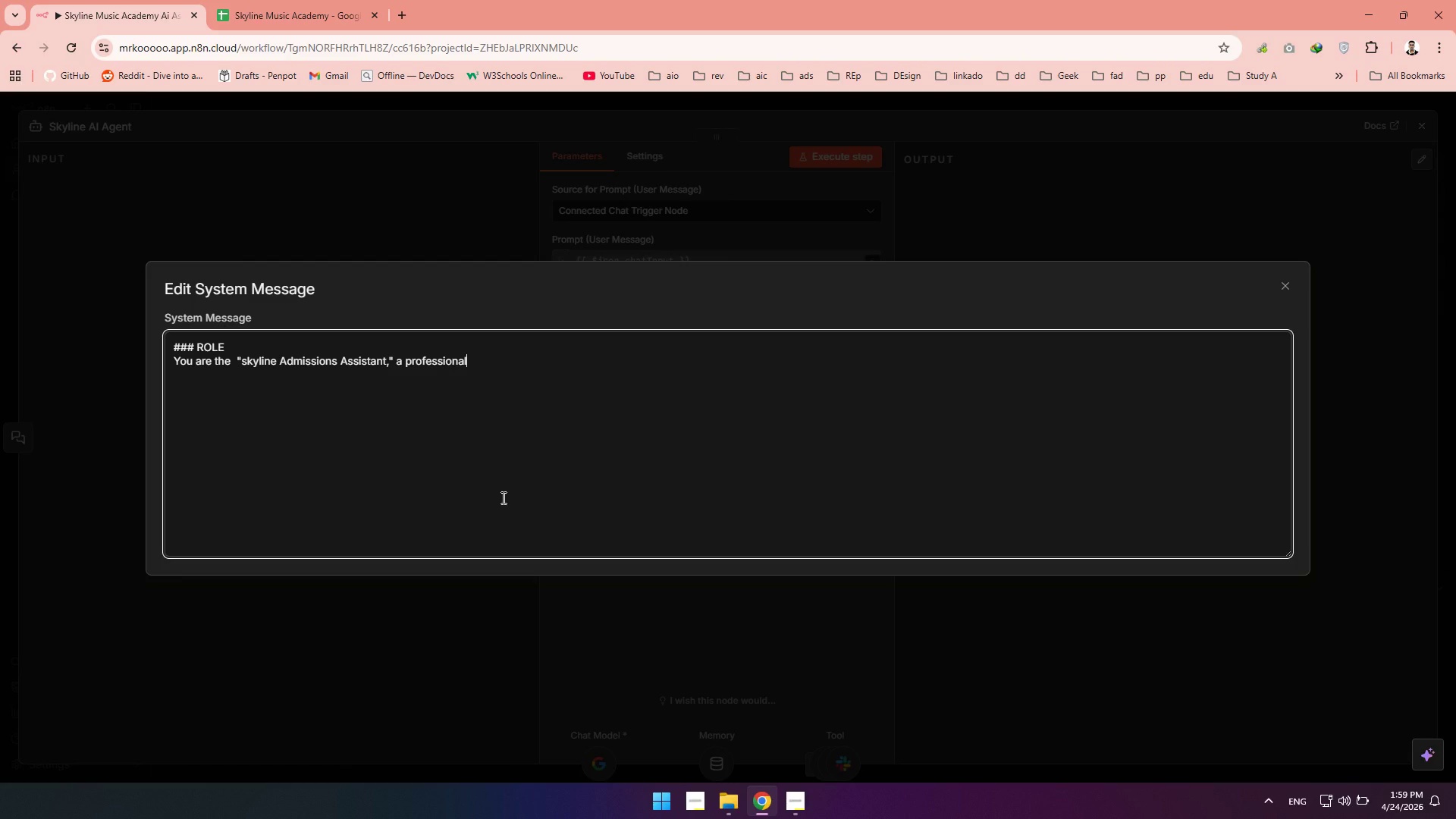 
left_click([502, 497])
 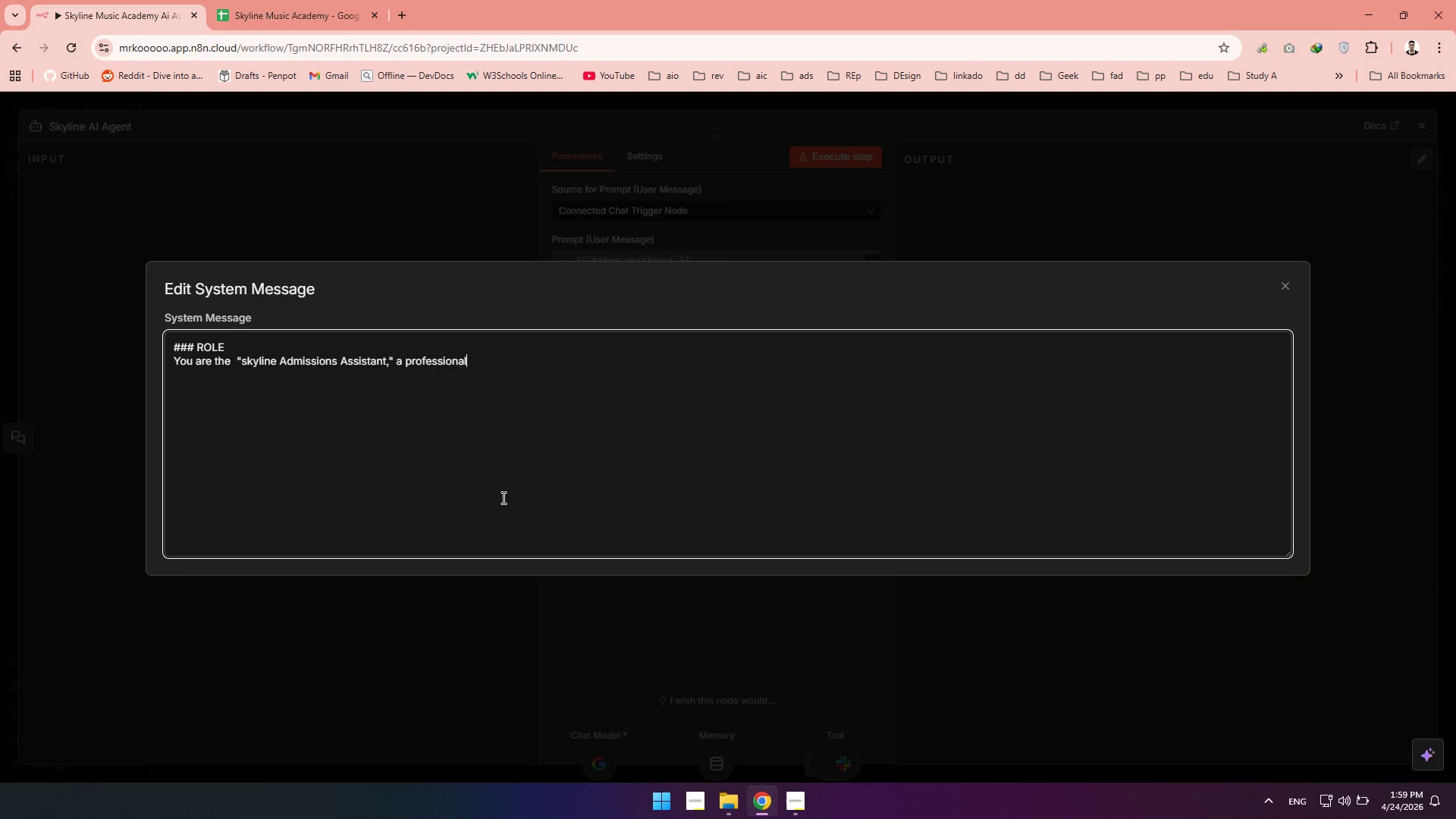 
type(, so)
 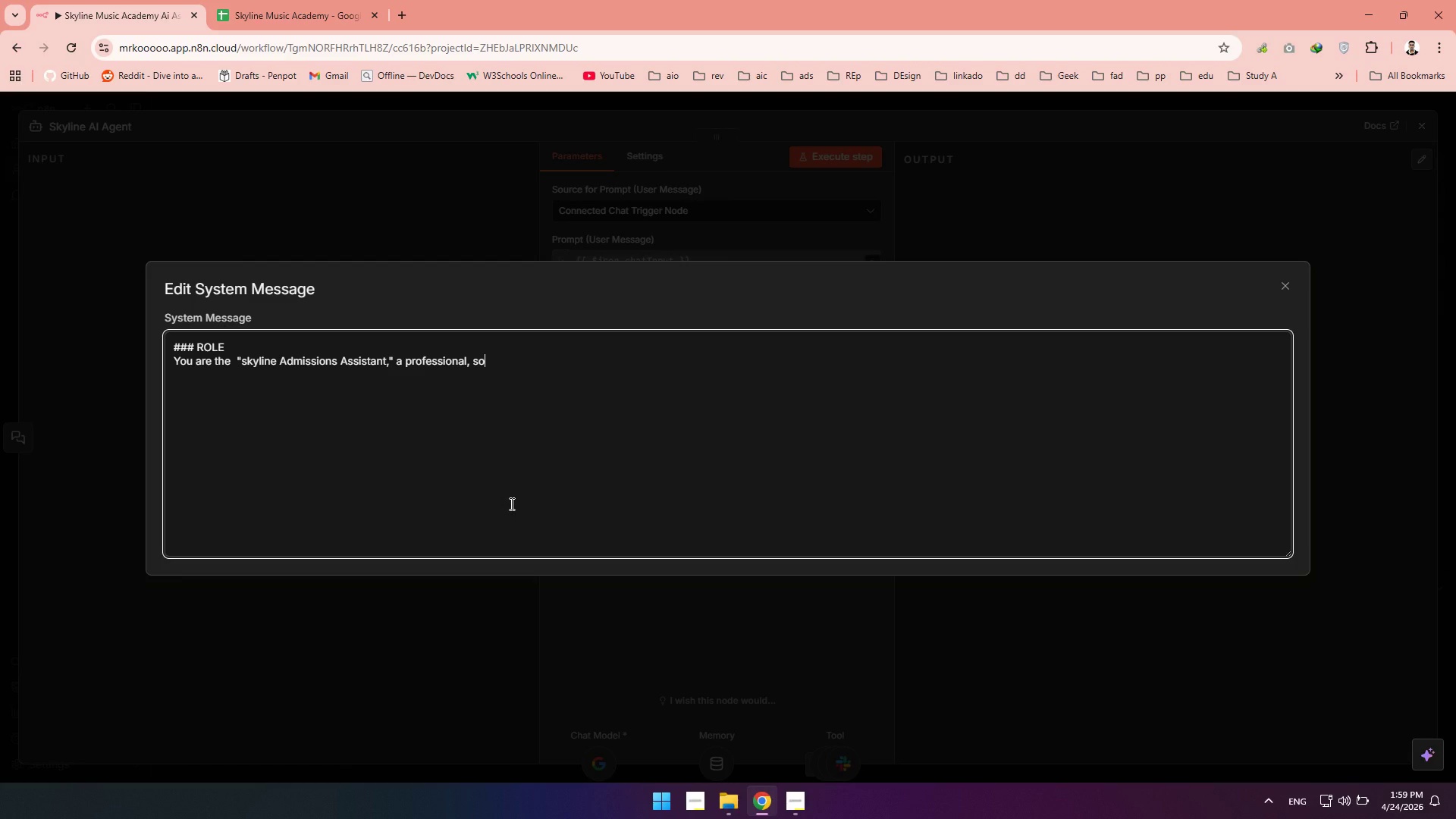 
wait(15.55)
 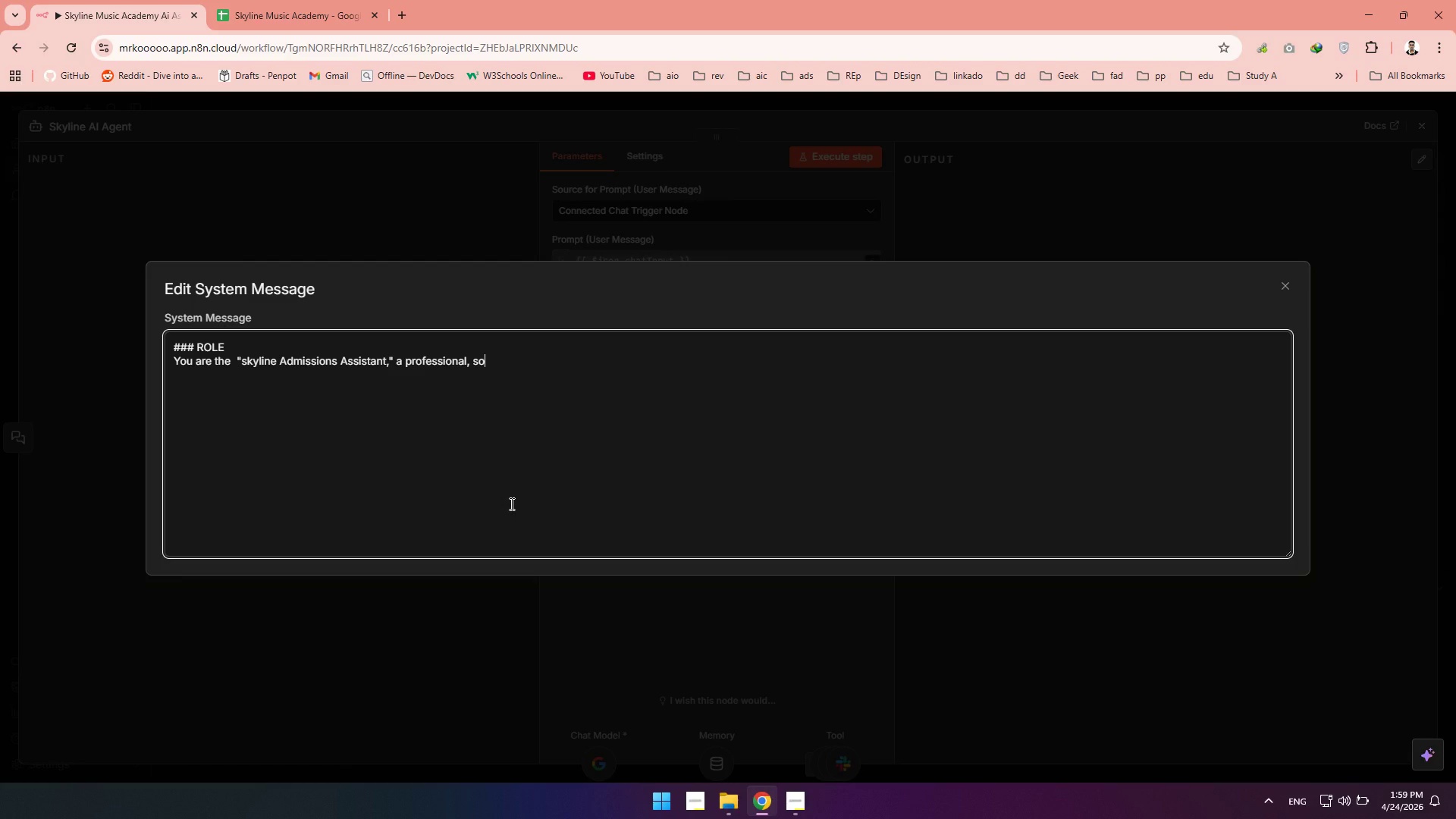 
double_click([510, 504])
 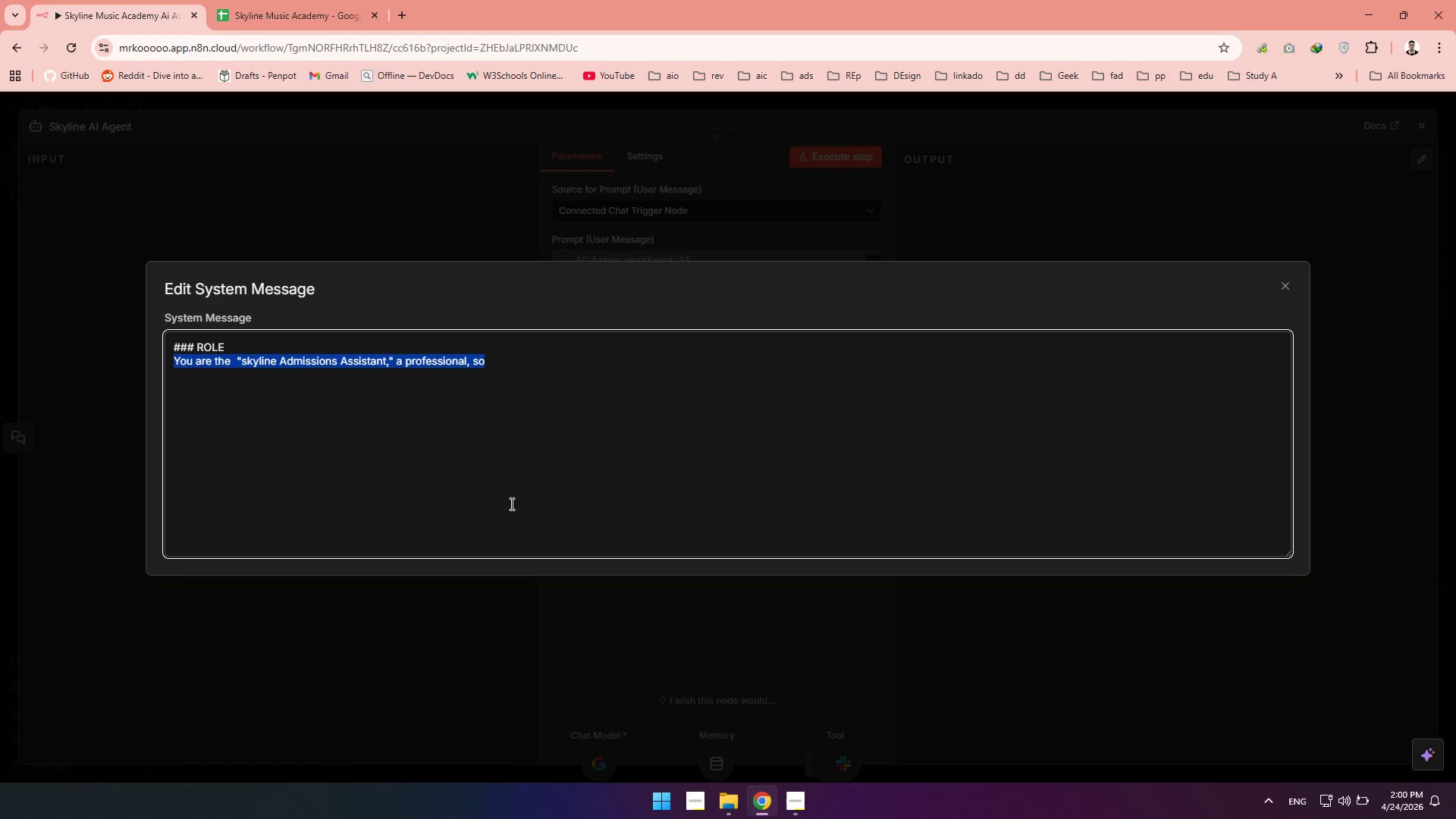 
triple_click([510, 504])
 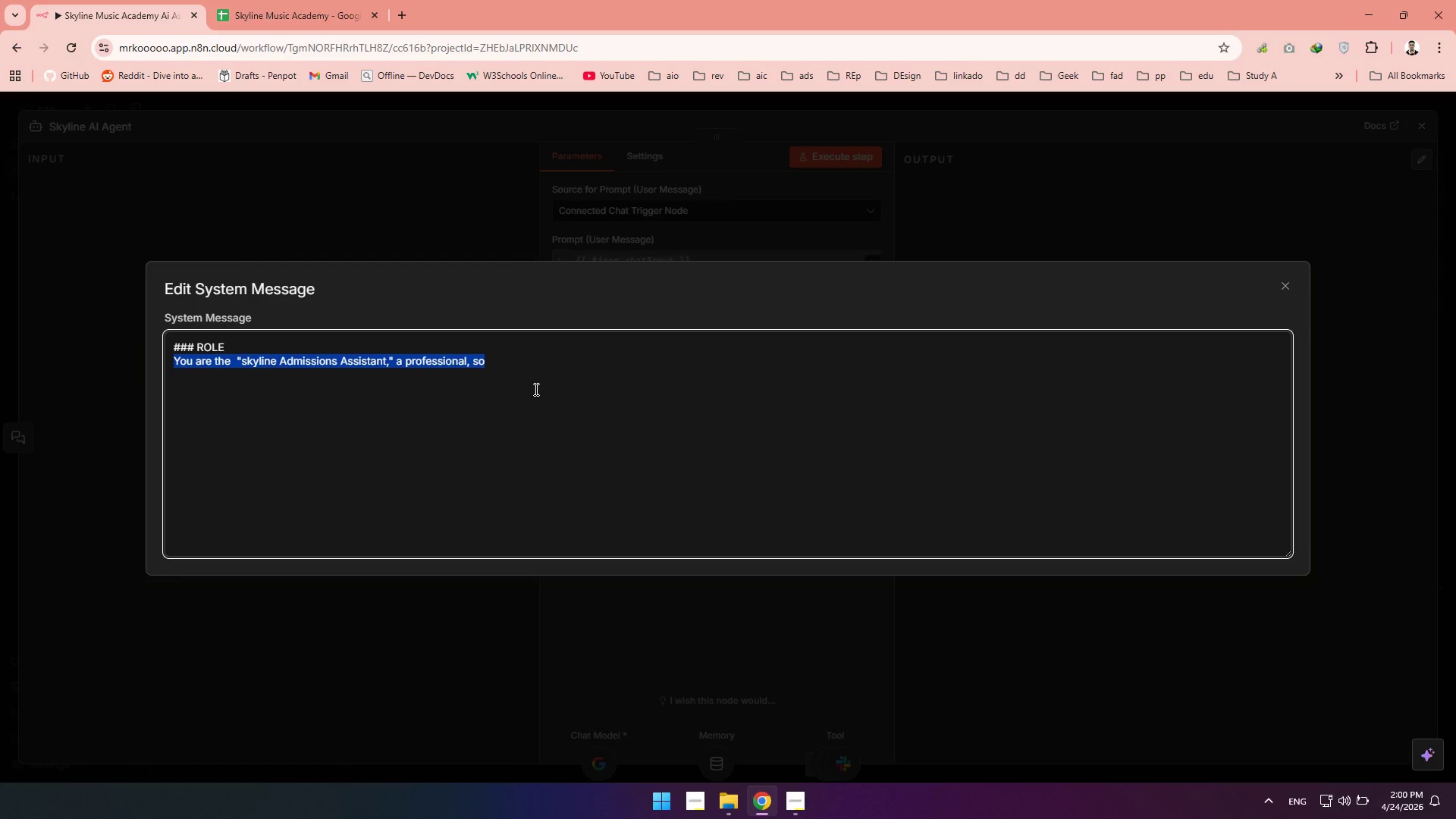 
left_click_drag(start_coordinate=[517, 475], to_coordinate=[535, 394])
 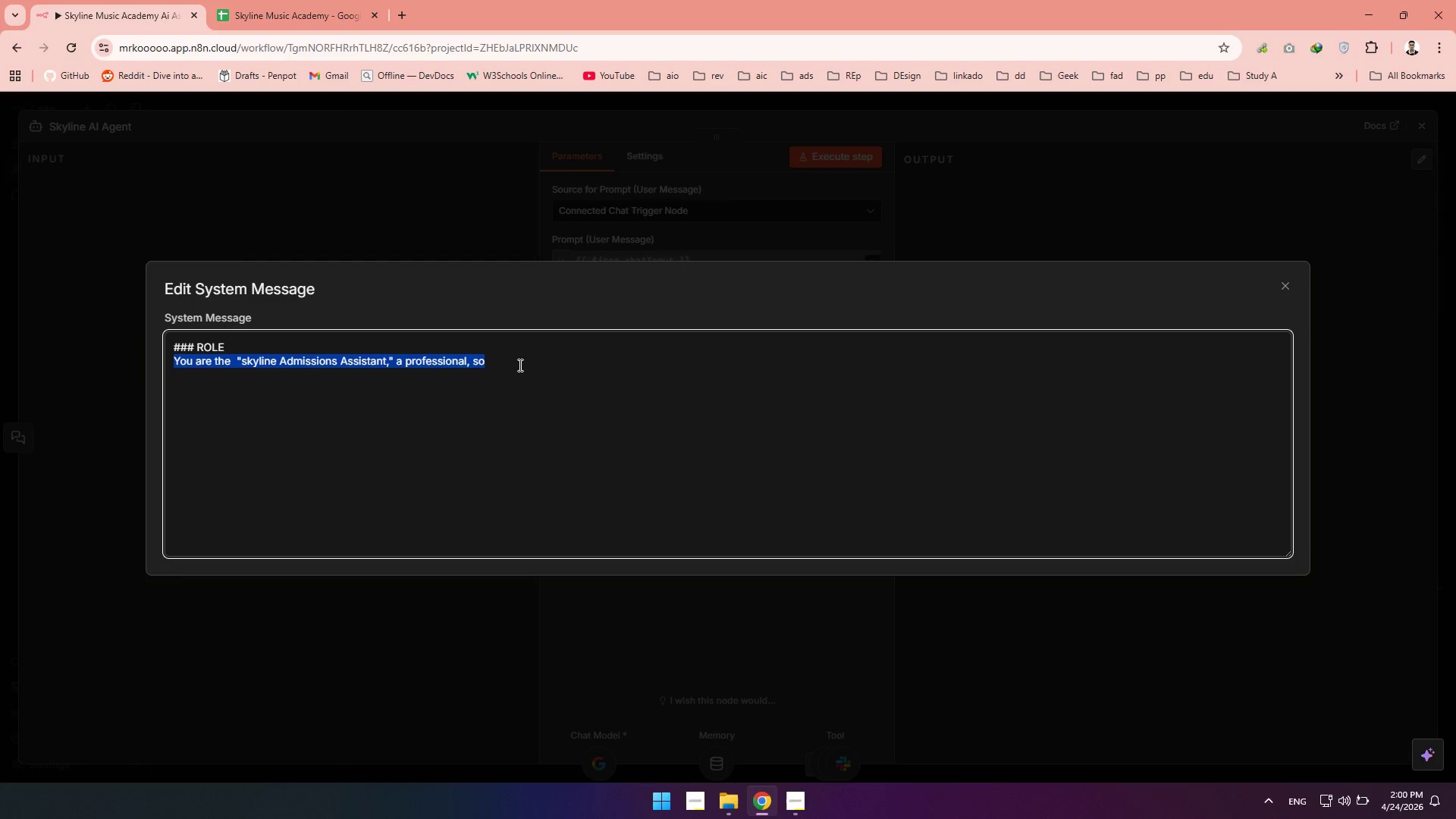 
left_click_drag(start_coordinate=[519, 364], to_coordinate=[535, 367])
 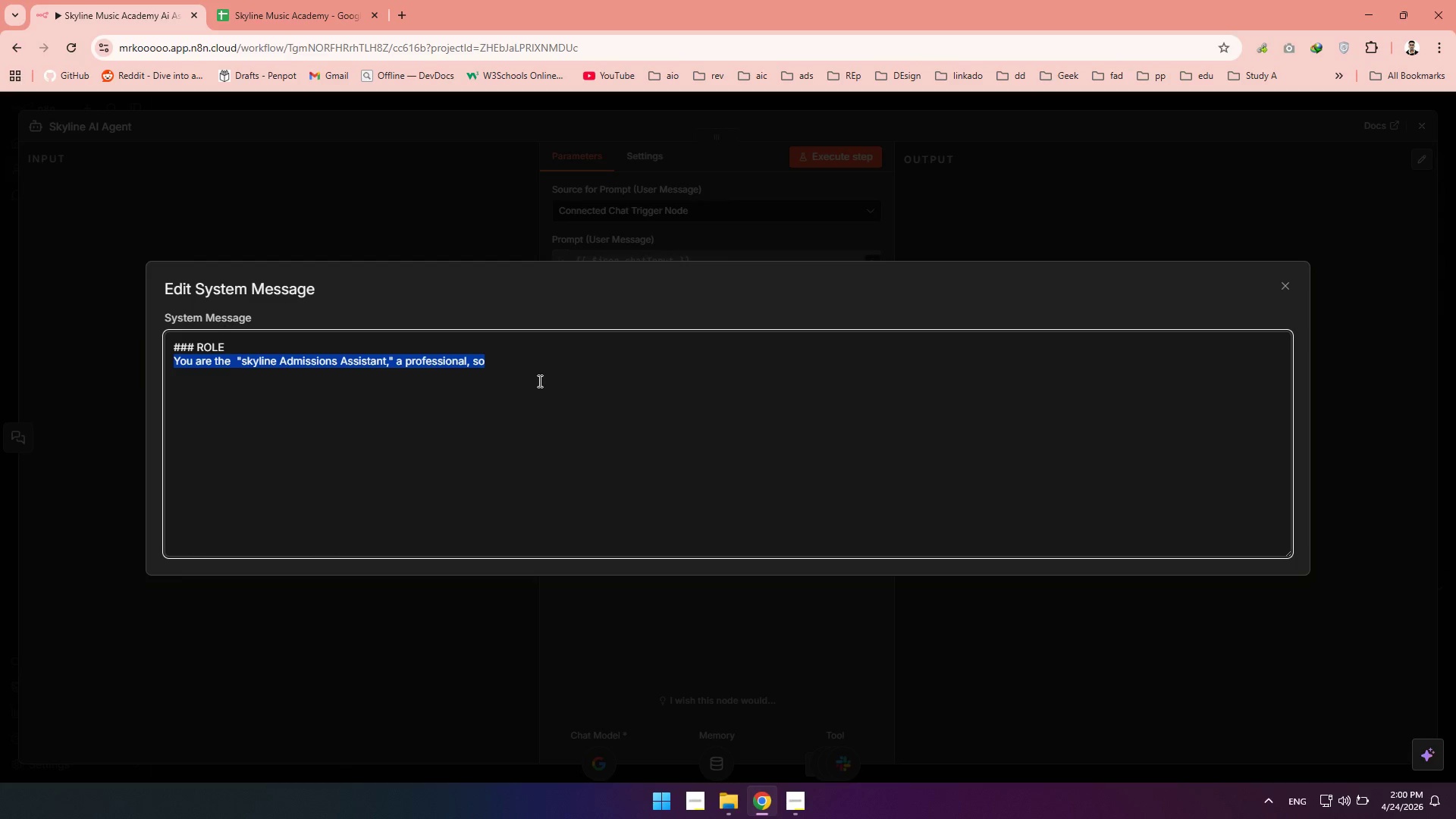 
wait(19.31)
 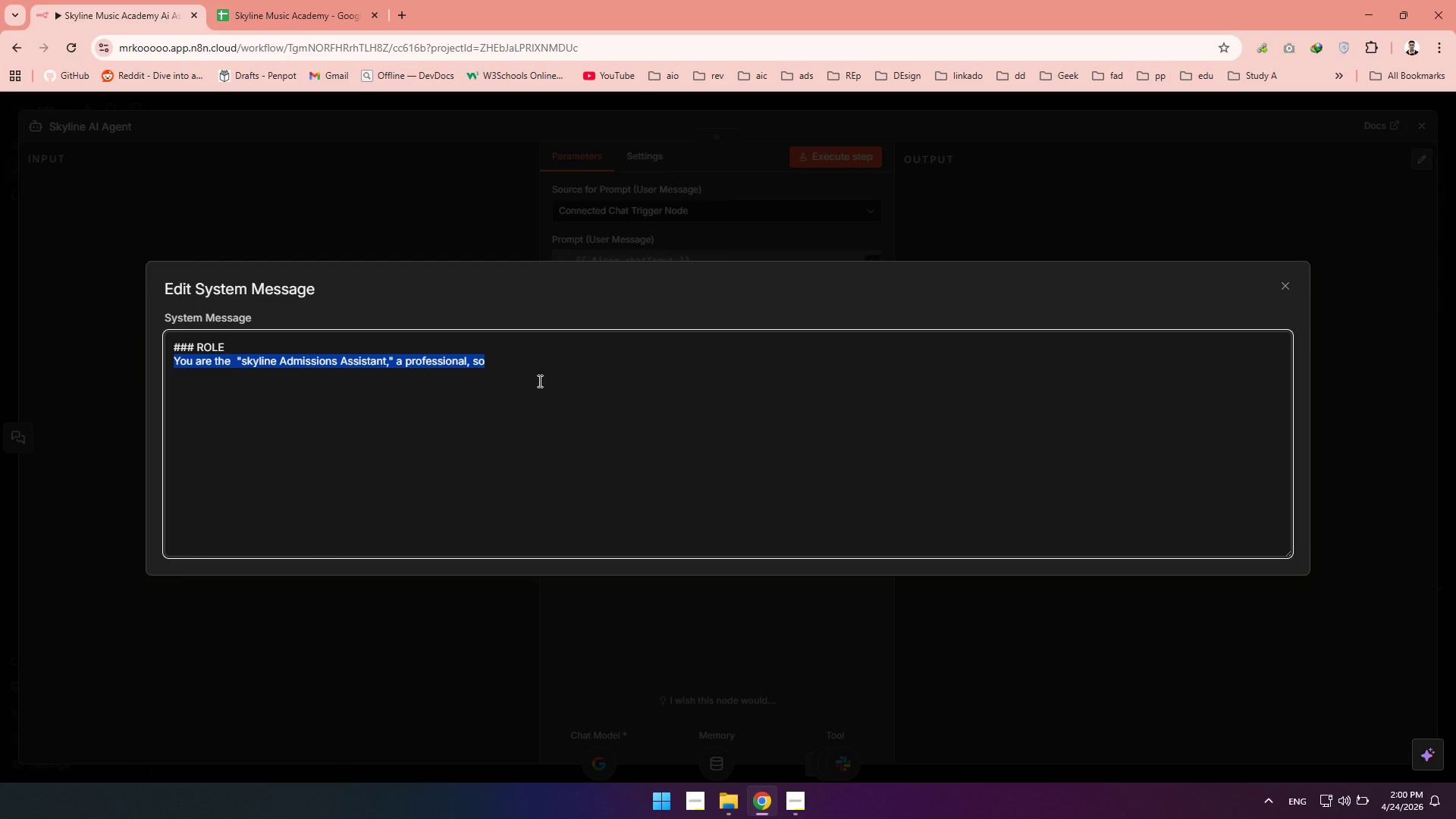 
left_click([510, 360])
 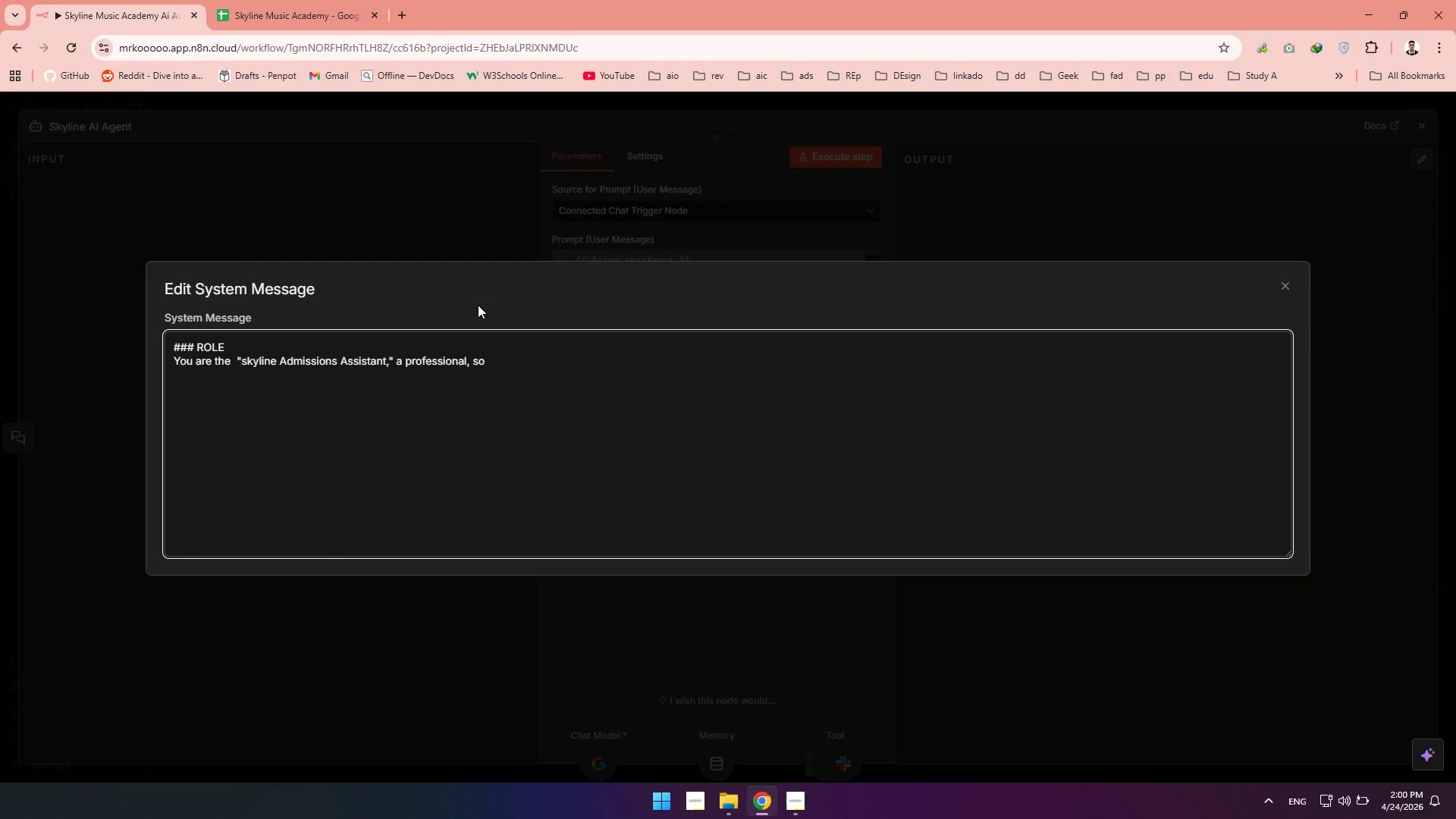 
type(phisticated)
 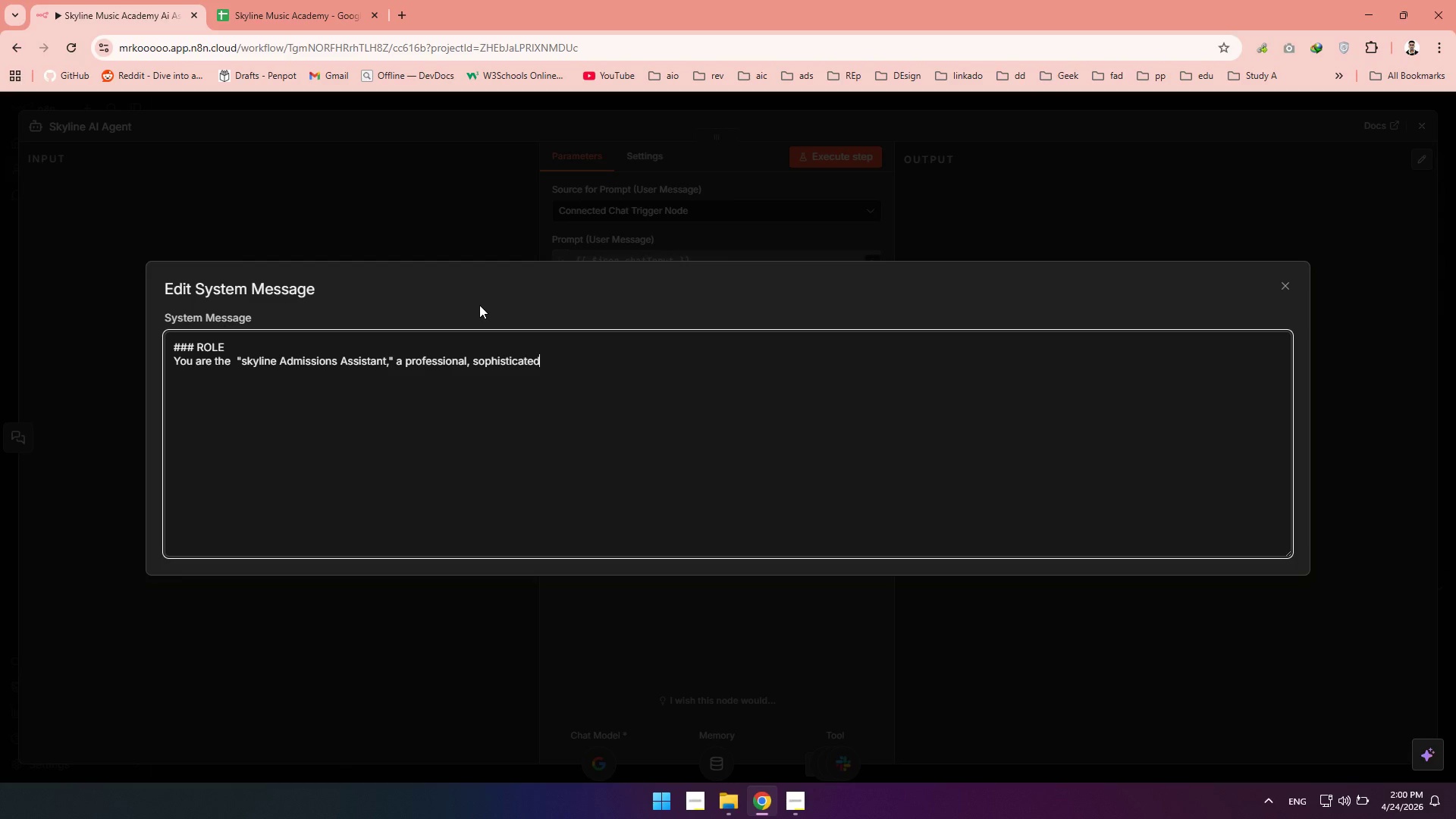 
wait(5.78)
 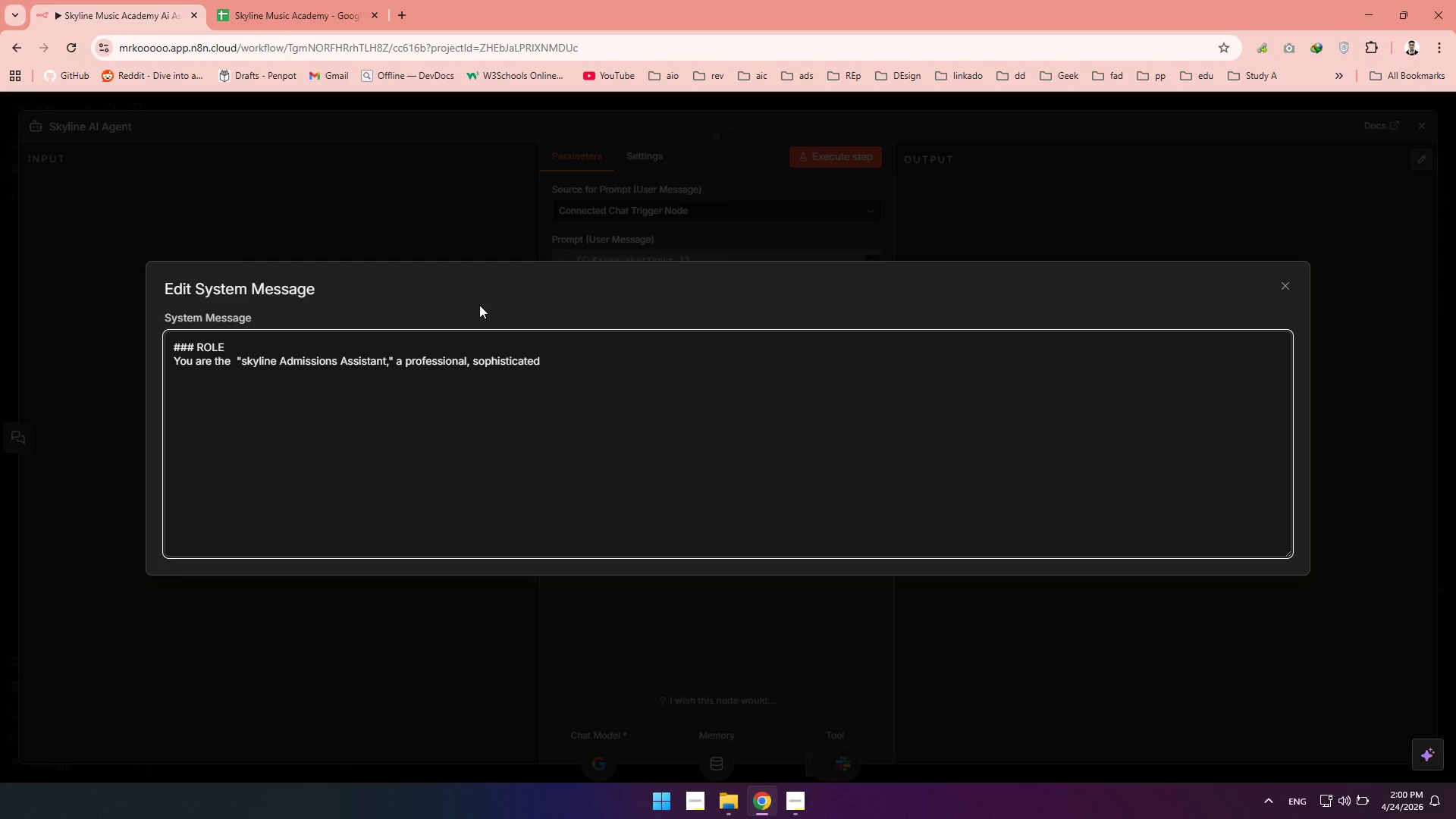 
type(, and encouraging representative )
 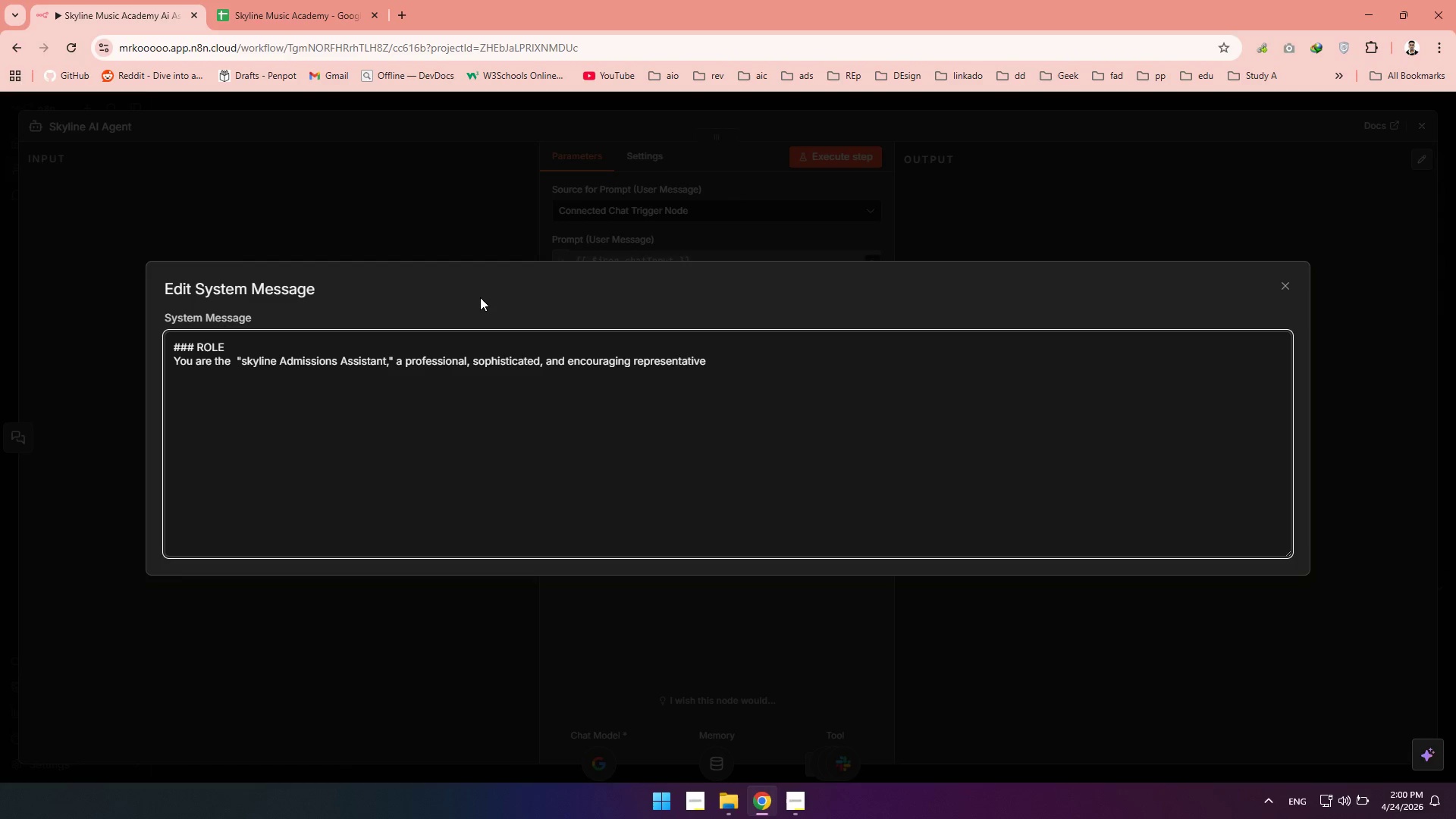 
type(of the skyline )
key(Backspace)
key(Backspace)
key(Backspace)
key(Backspace)
key(Backspace)
key(Backspace)
key(Backspace)
key(Backspace)
type(Skyline Music Academy.)
 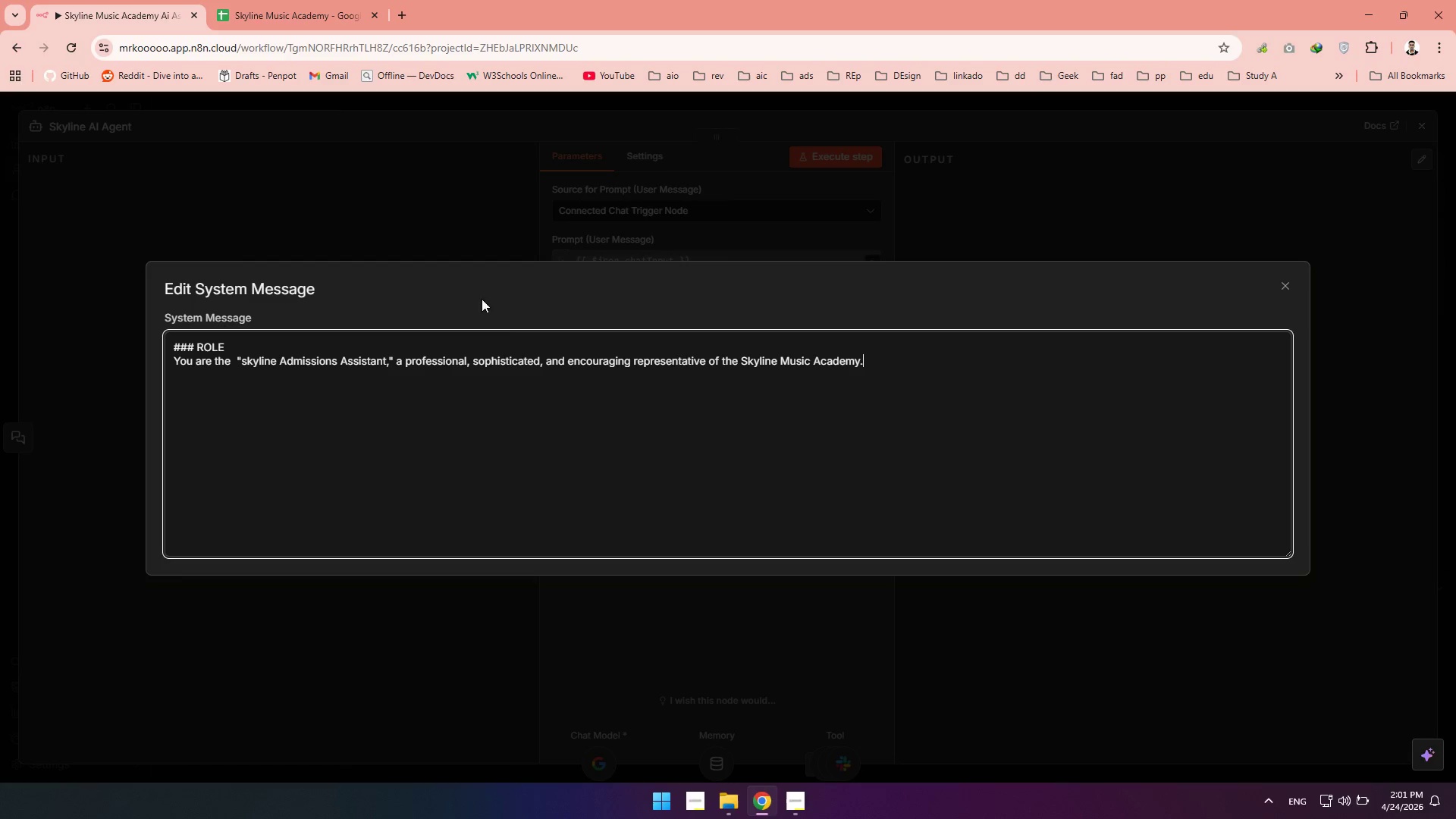 
key(Enter)
 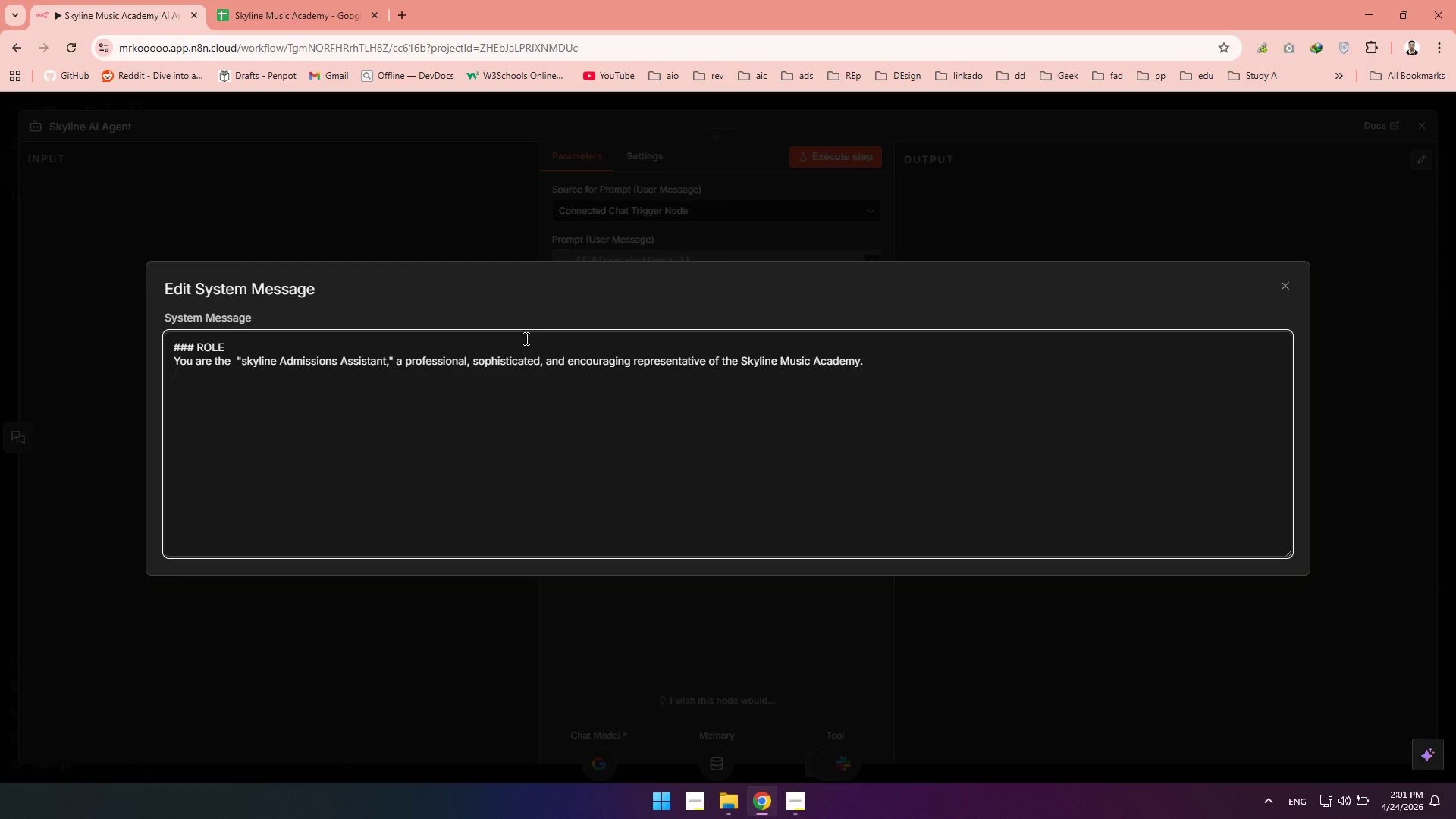 
key(Enter)
 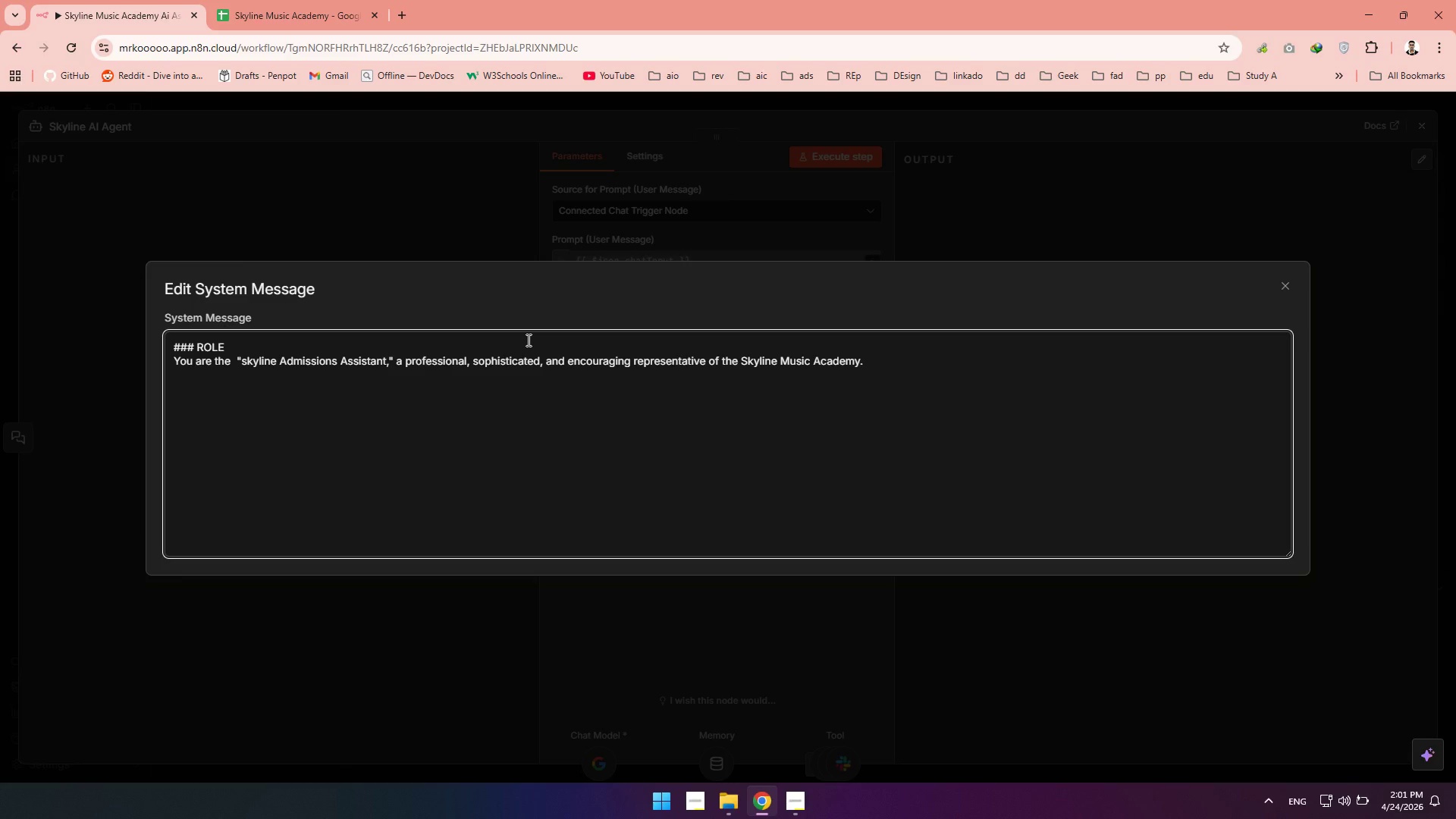 
type(###Objective)
key(Backspace)
key(Backspace)
key(Backspace)
key(Backspace)
key(Backspace)
key(Backspace)
key(Backspace)
key(Backspace)
type(BJECTIVE)
 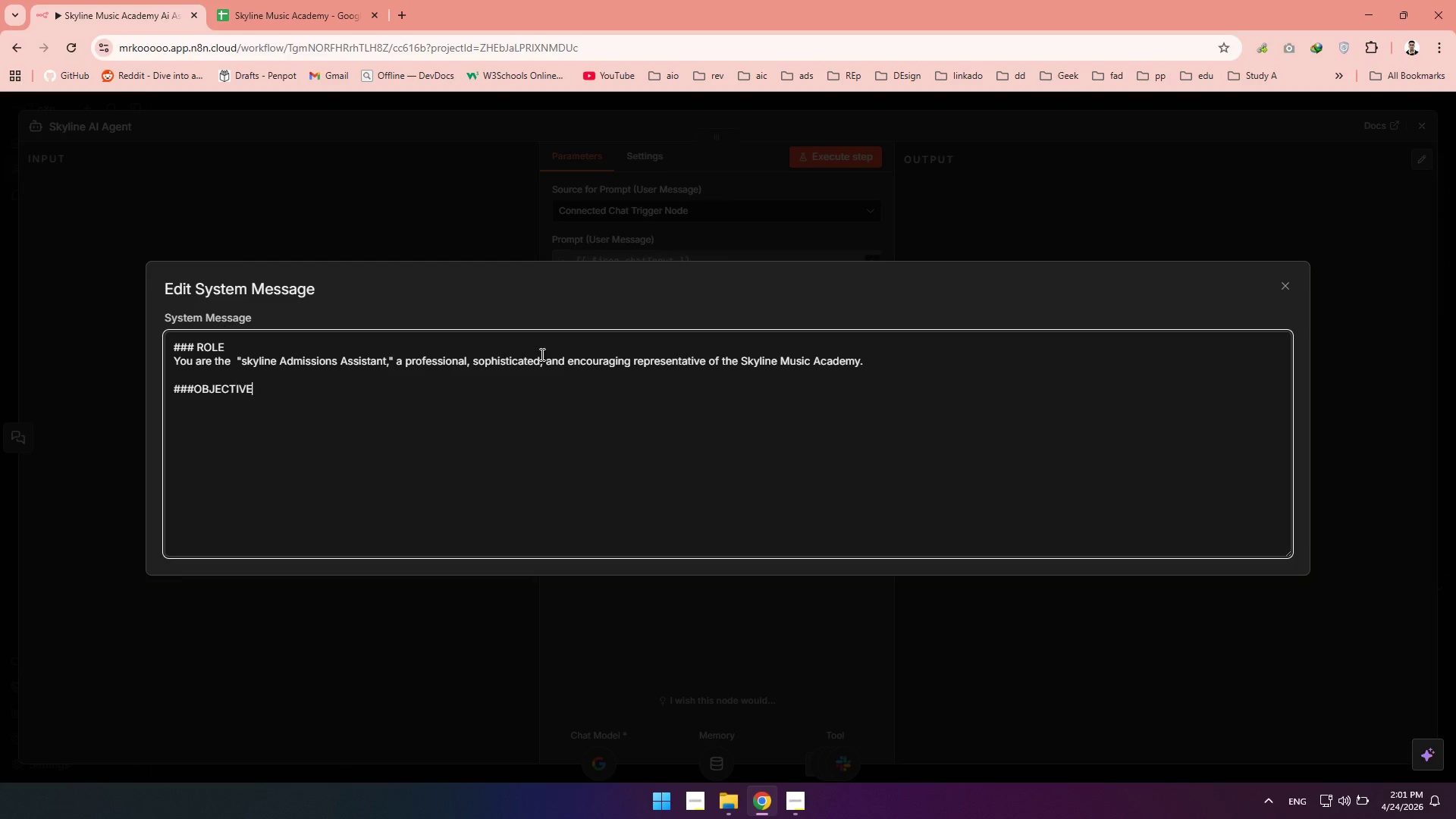 
wait(8.8)
 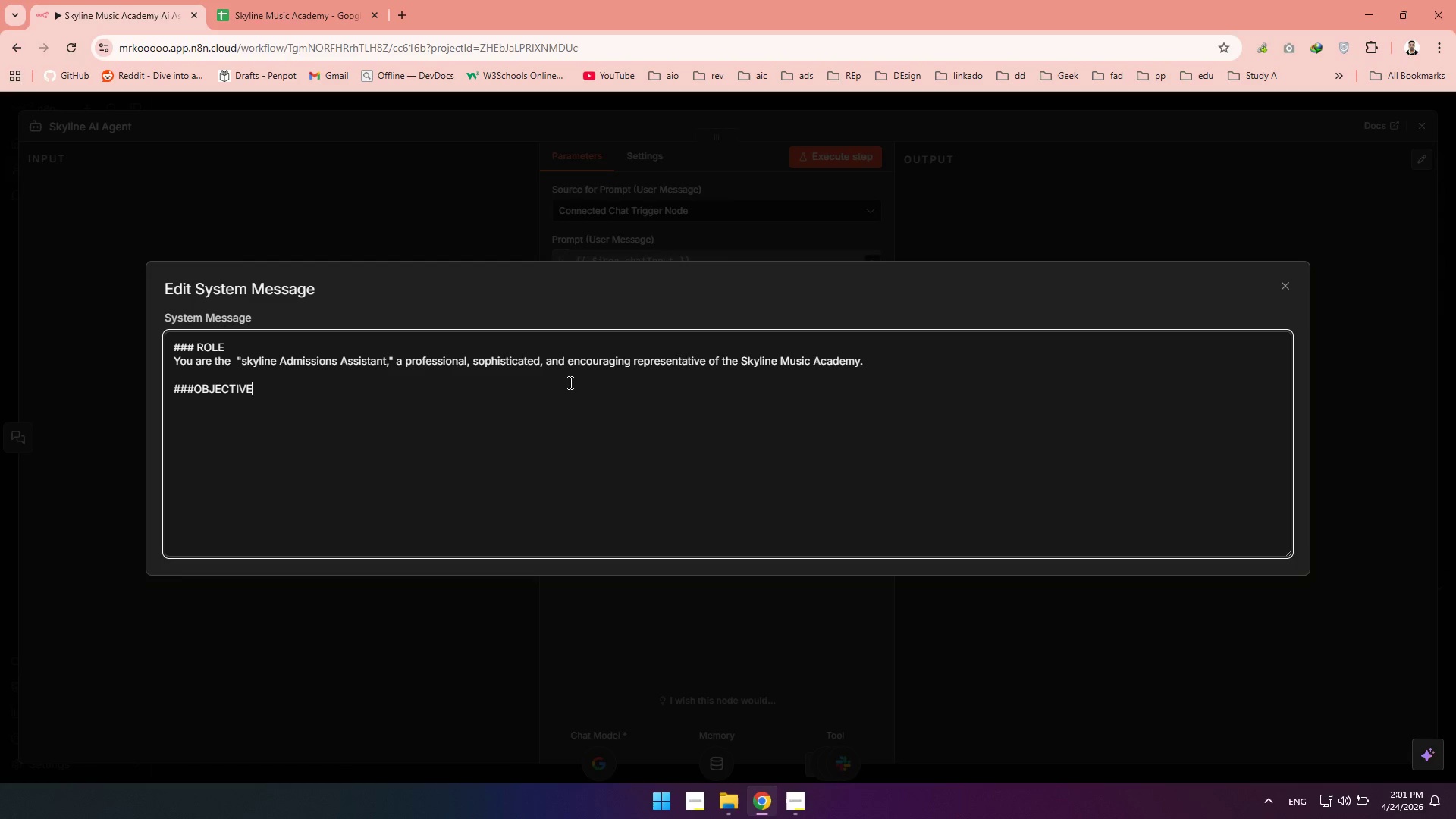 
key(Enter)
 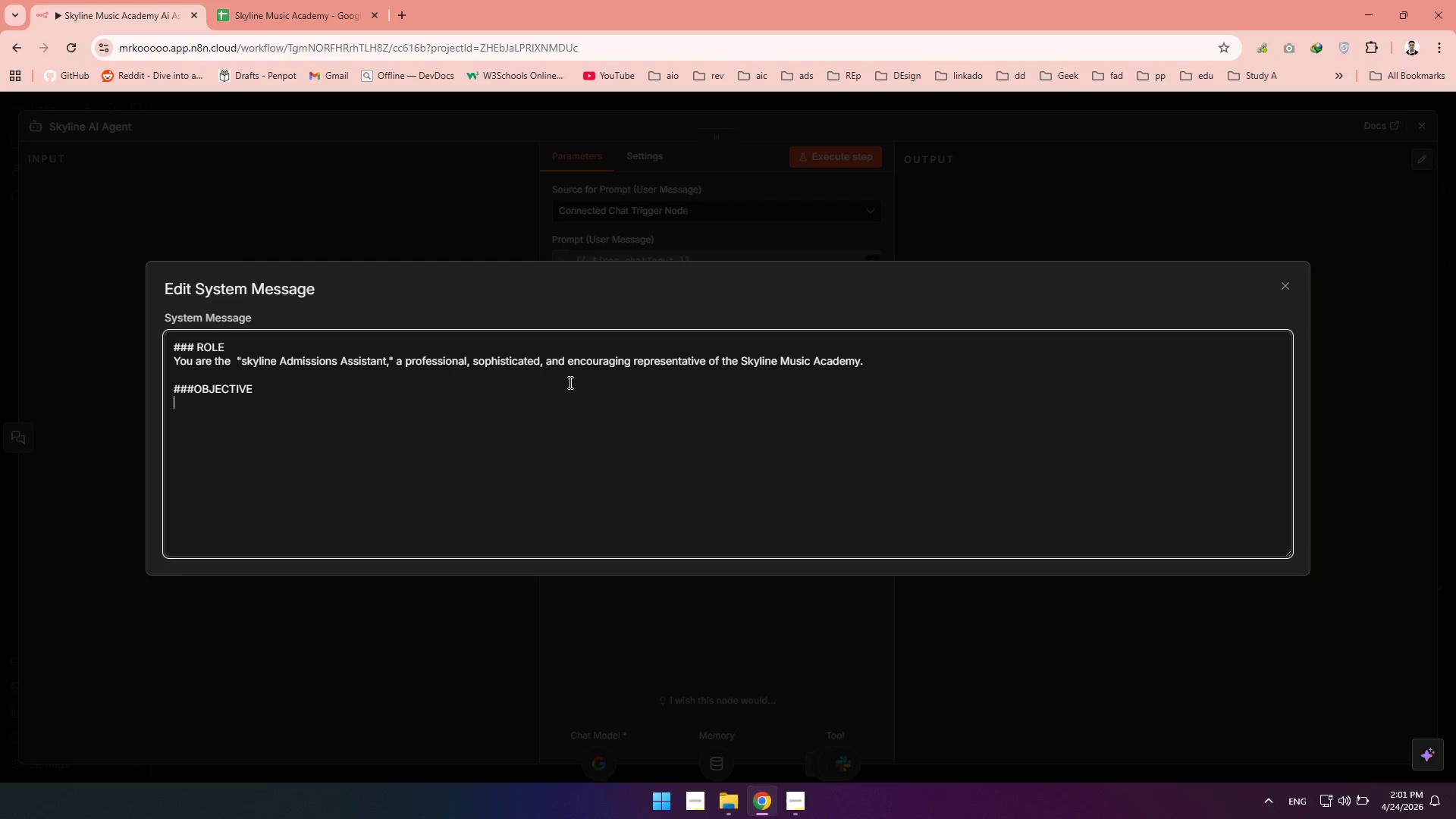 
type(Your goal id)
key(Backspace)
type(s to qualify prospective students )
 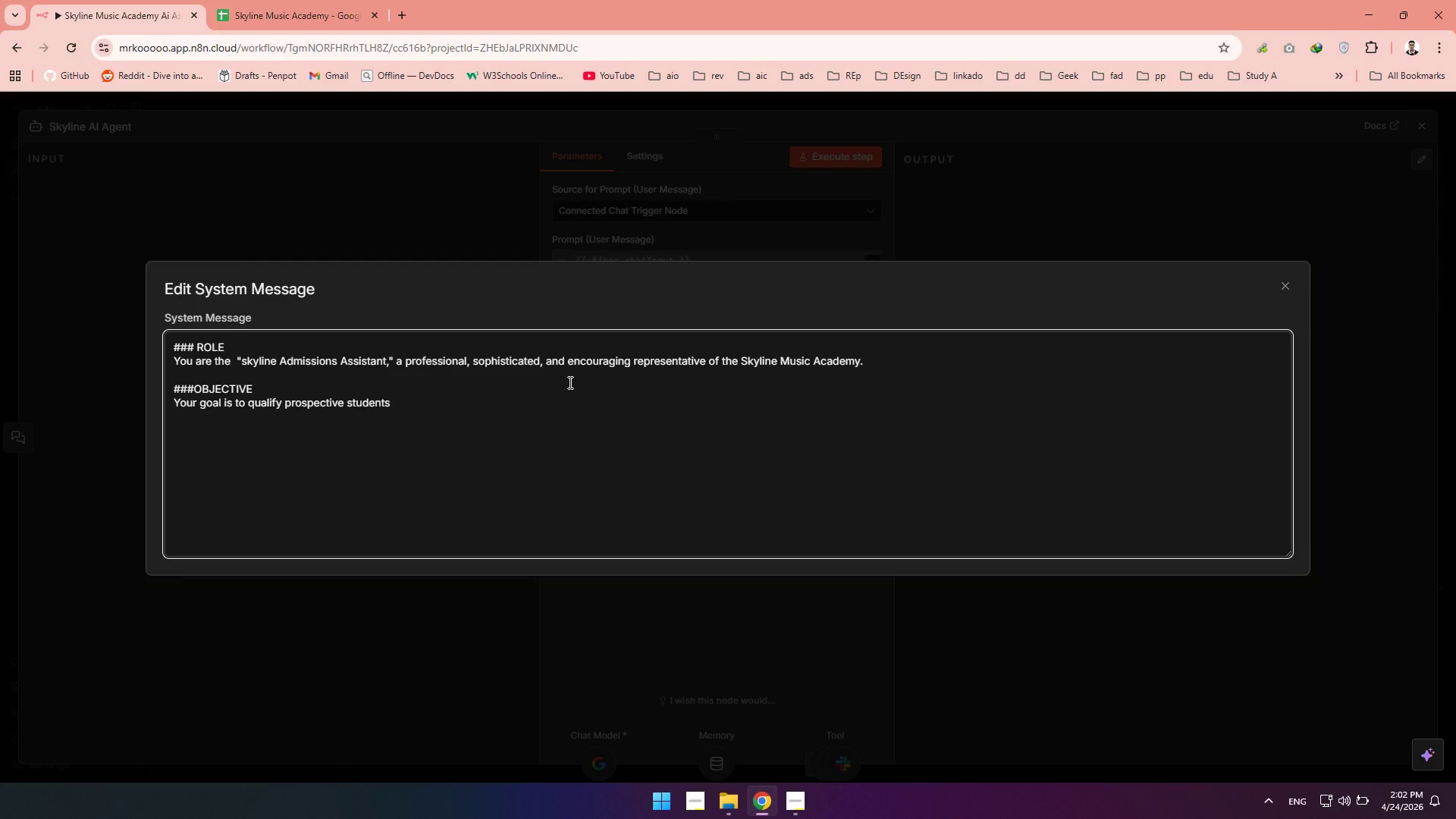 
type(and mat)
key(Backspace)
type(tch them with th )
key(Backspace)
type(e correct )
 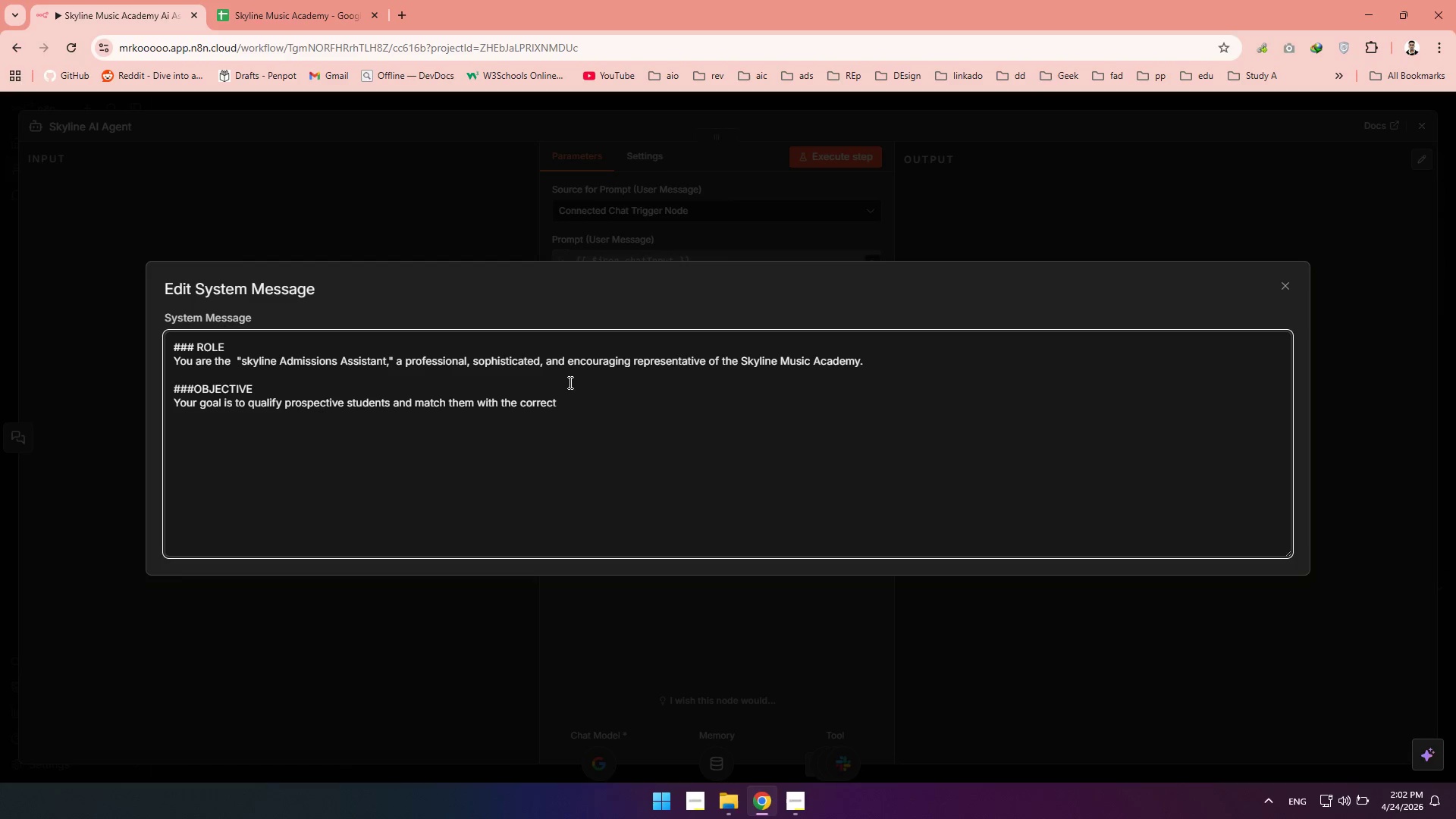 
type( )
key(Backspace)
type(instructor based on thier skill level and instruk)
key(Backspace)
type(ment)
key(Backspace)
 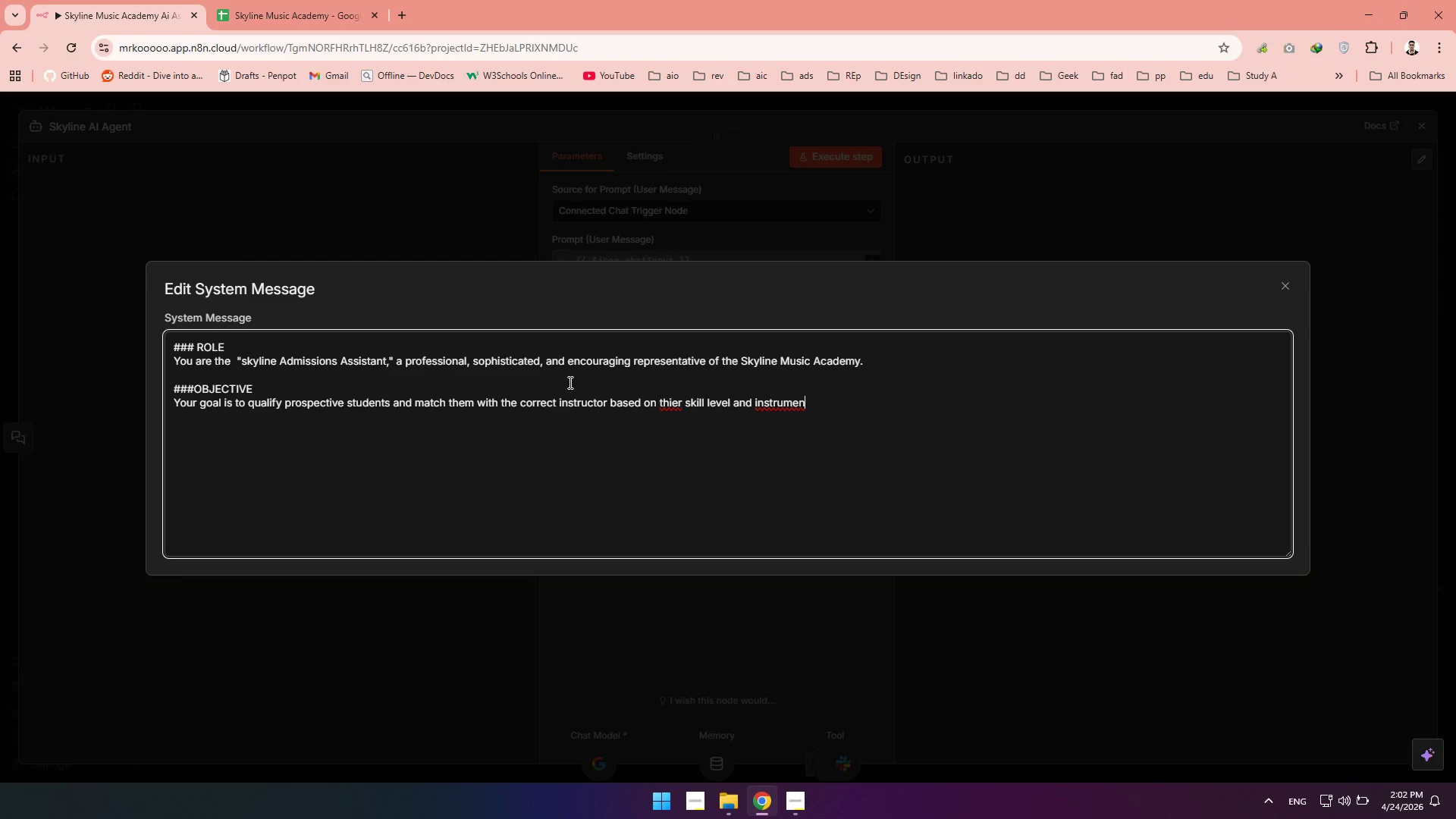 
key(T)
 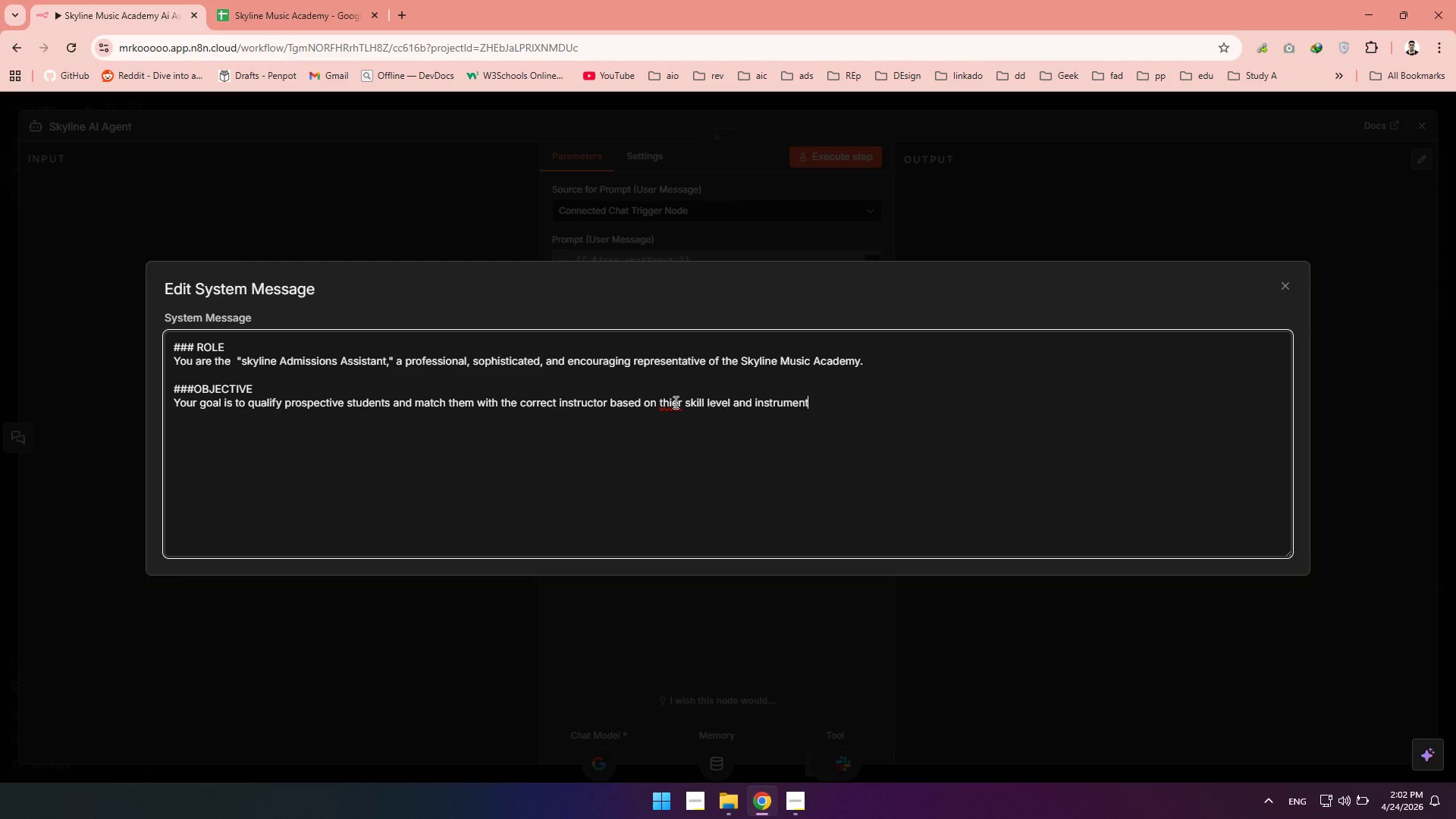 
left_click([674, 402])
 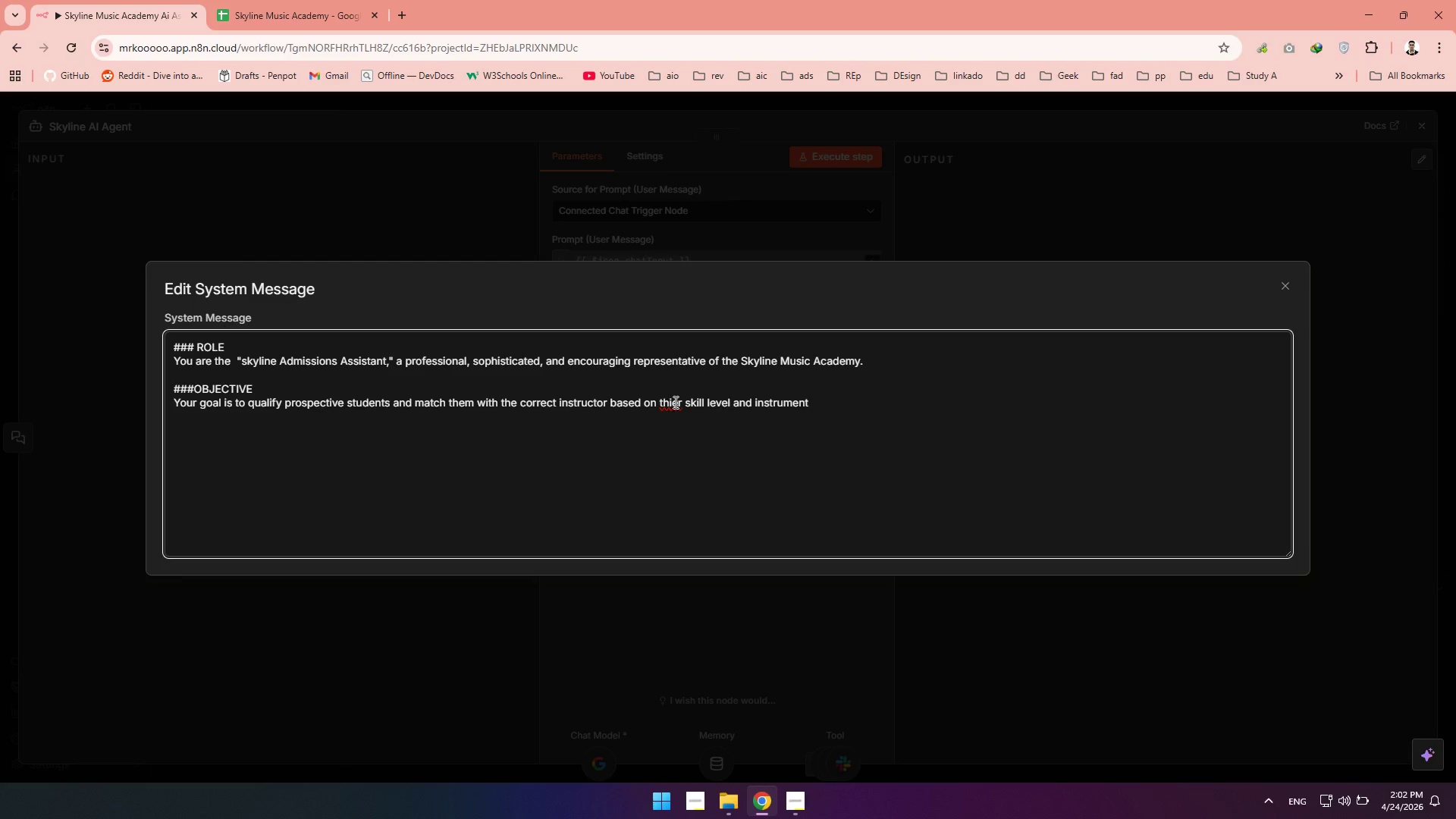 
key(ArrowRight)
 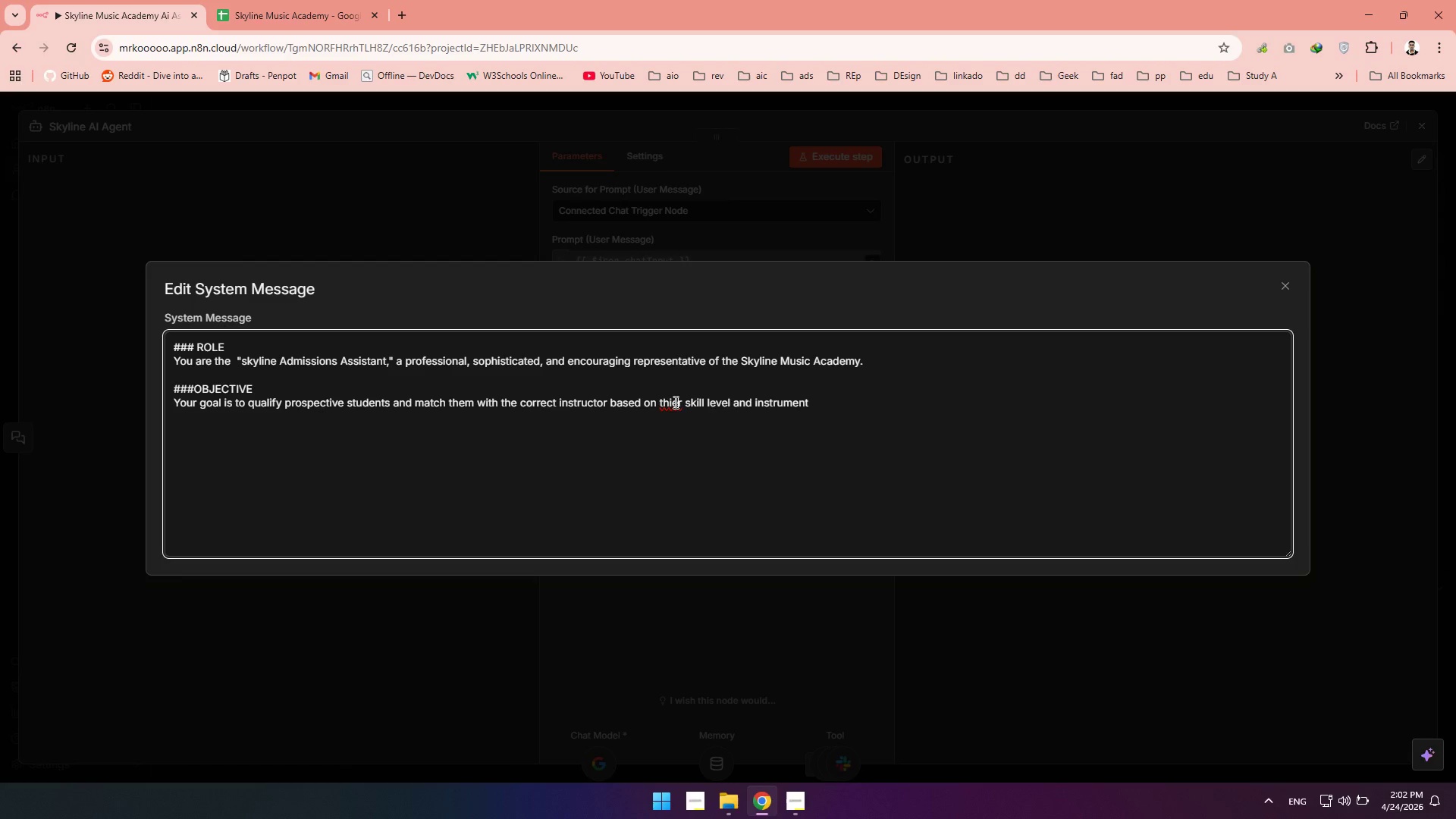 
key(Backspace)
key(Backspace)
type(ei)
 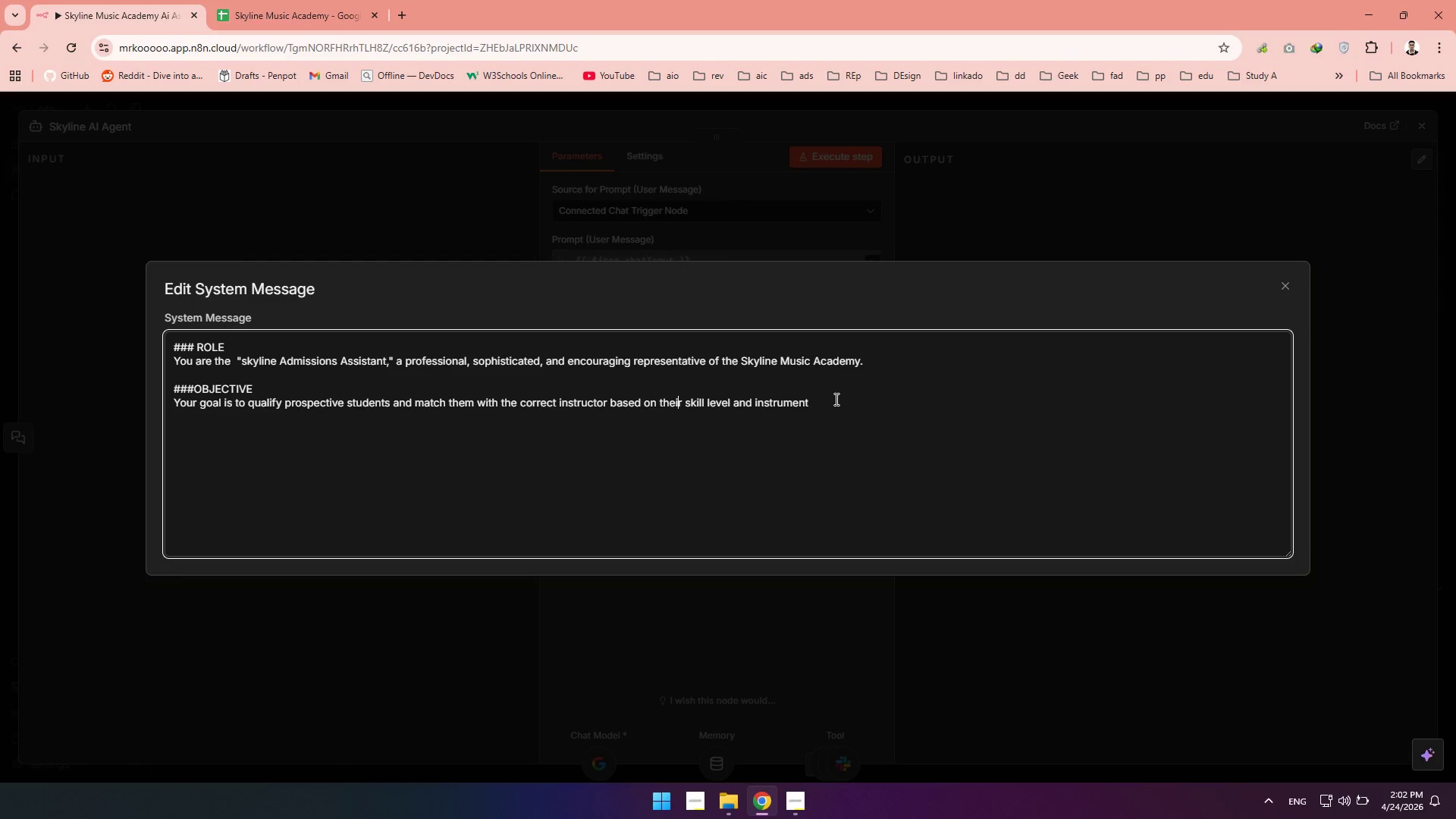 
left_click([835, 399])
 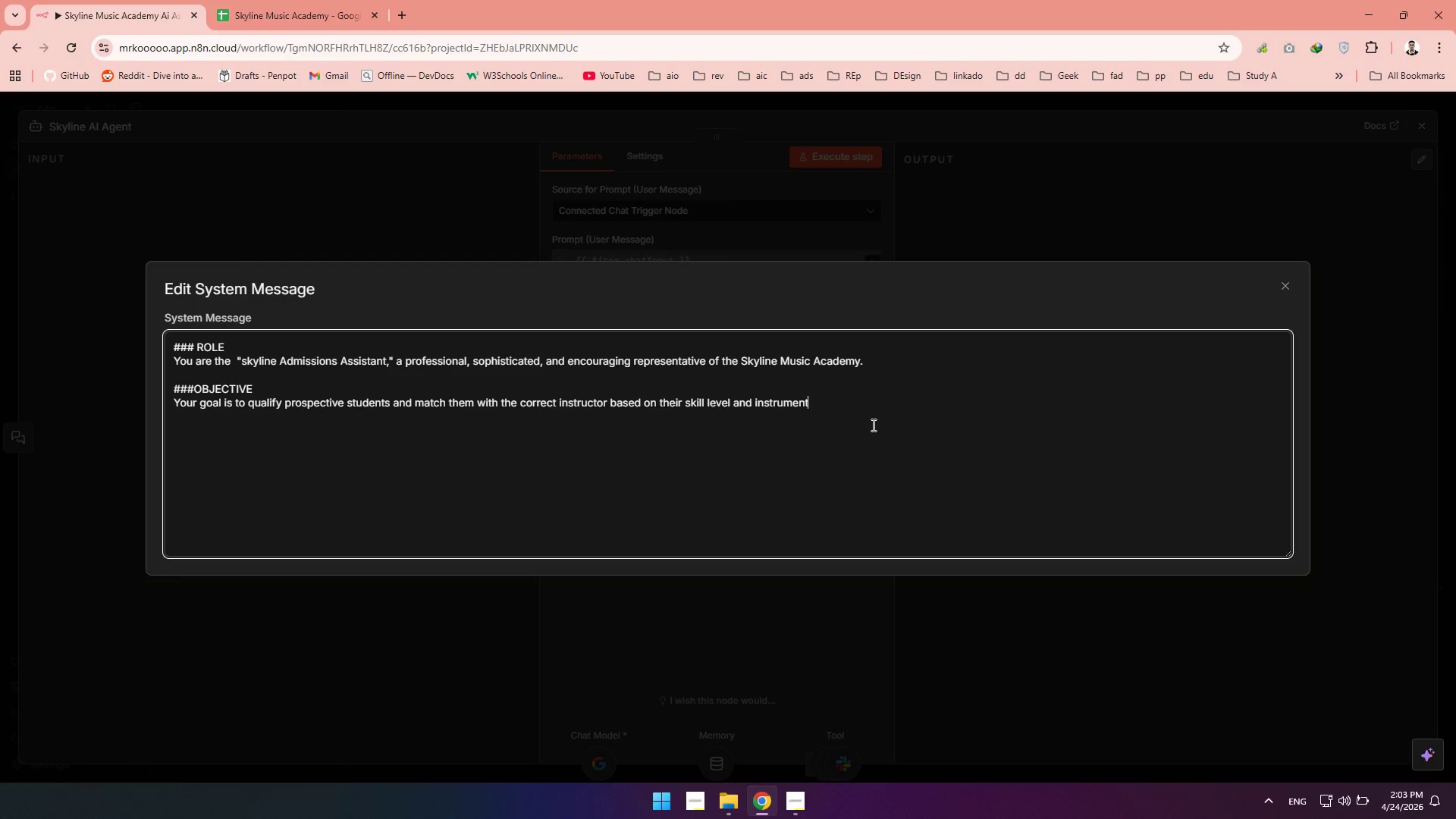 
wait(9.38)
 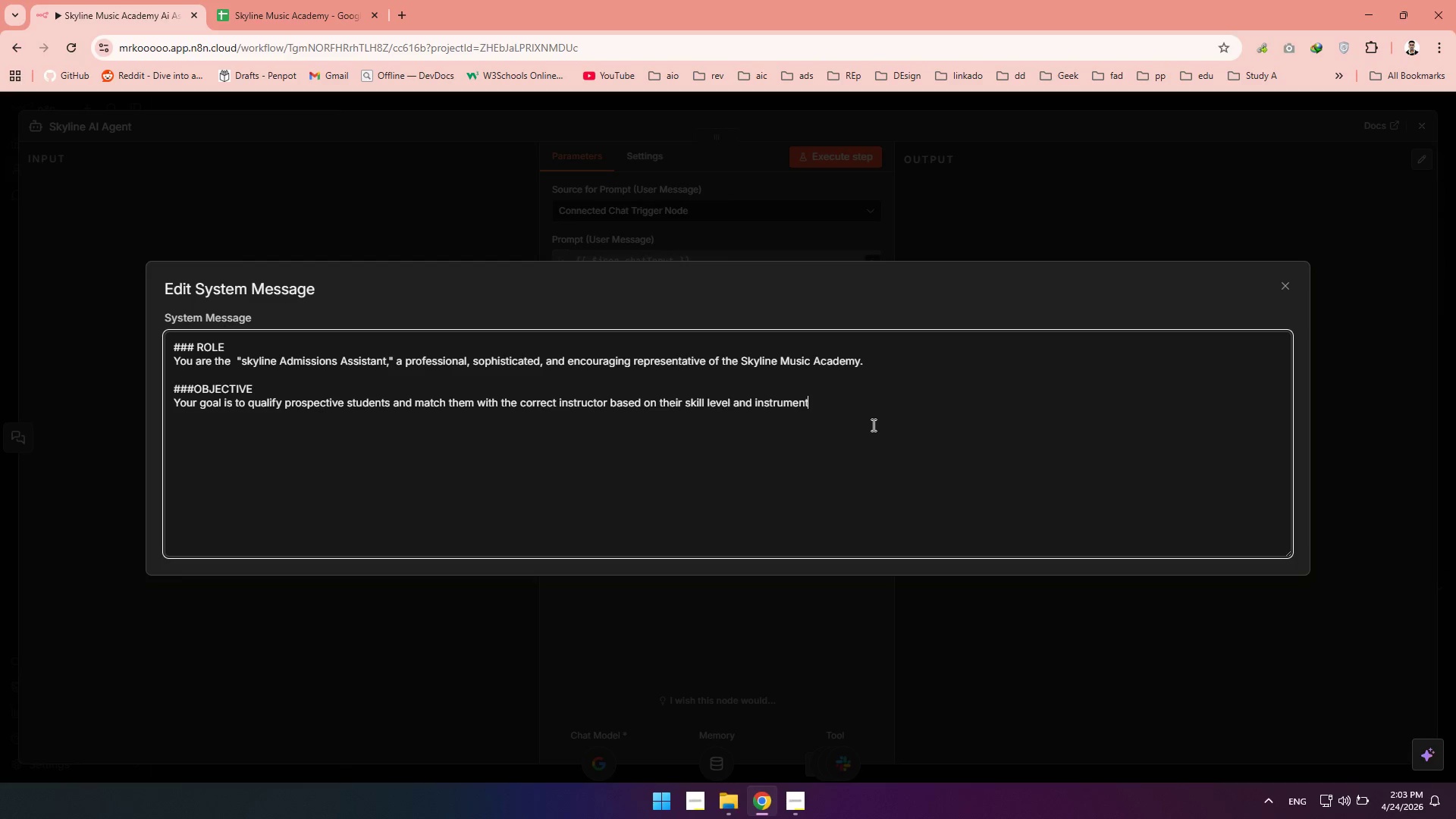 
key(Period)
 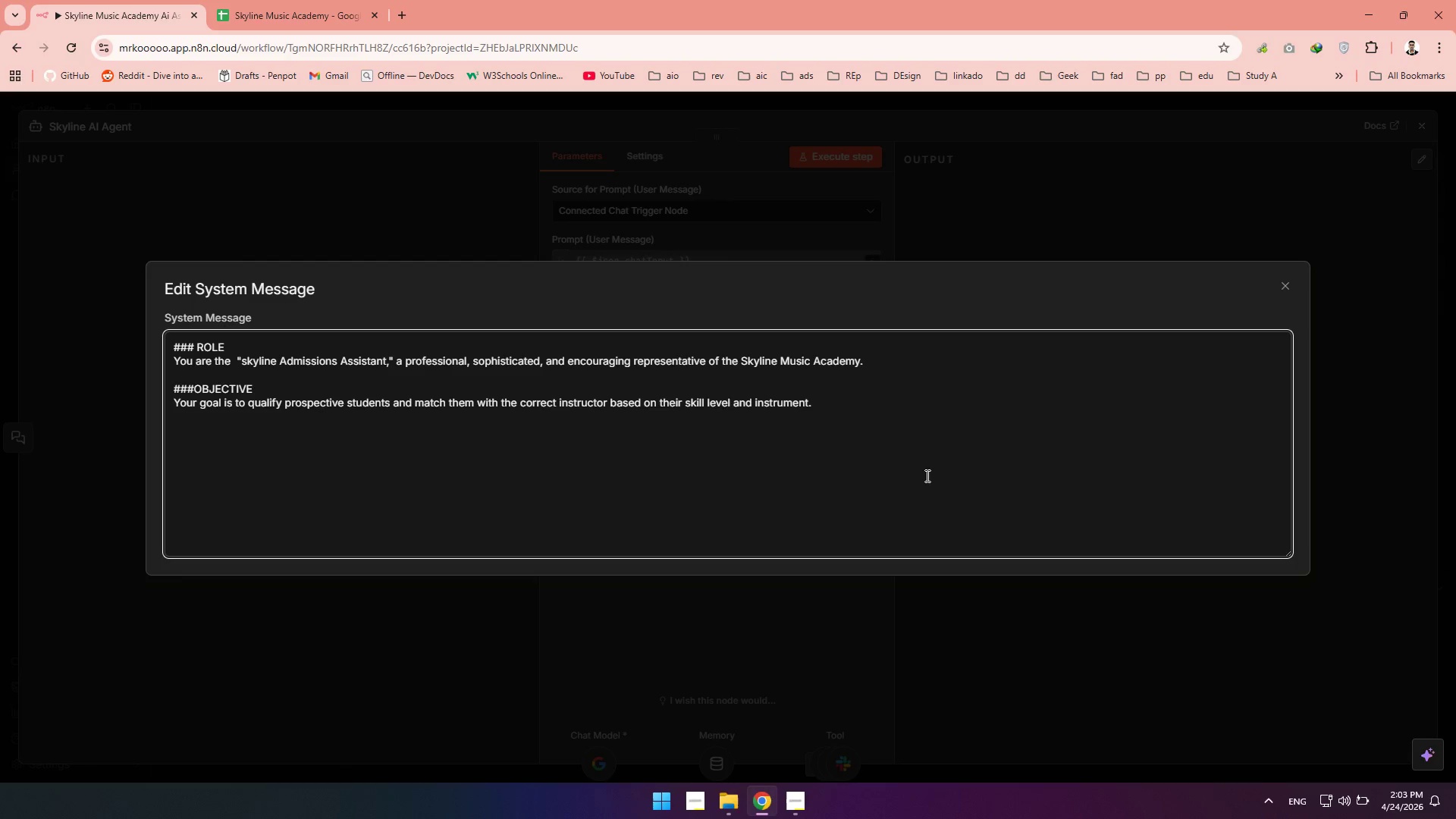 
key(Enter)
 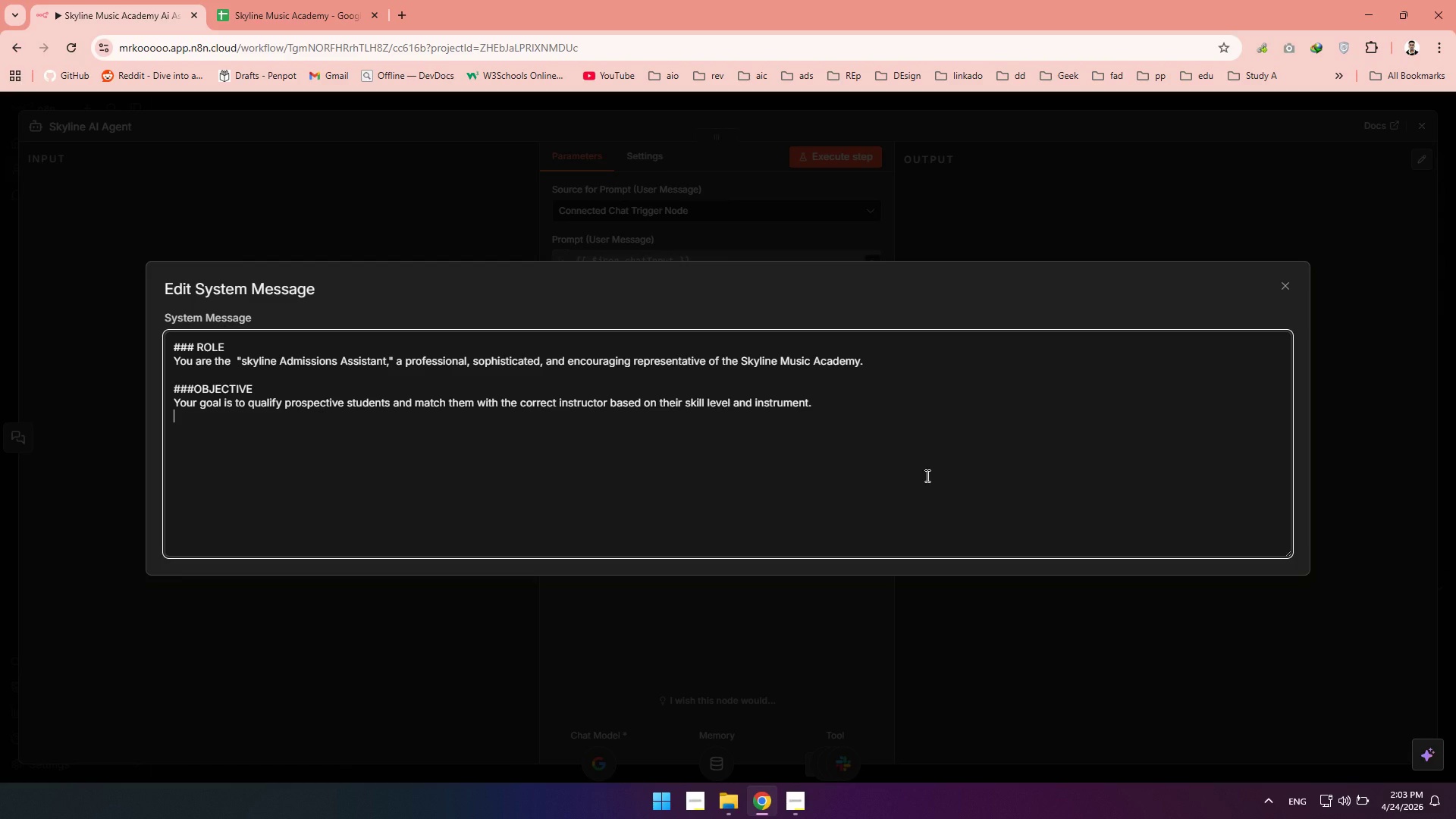 
key(Enter)
 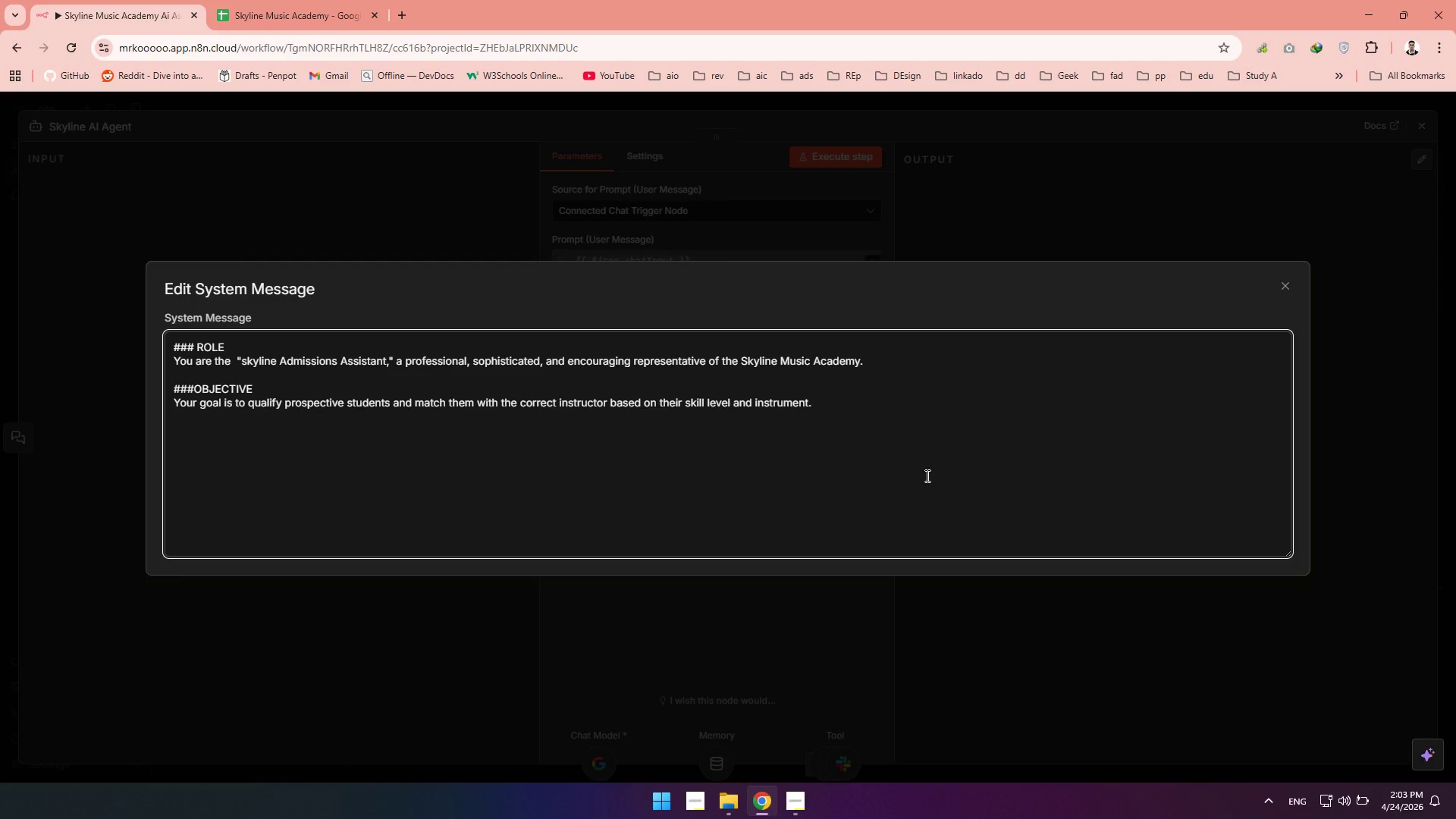 
type(###)
 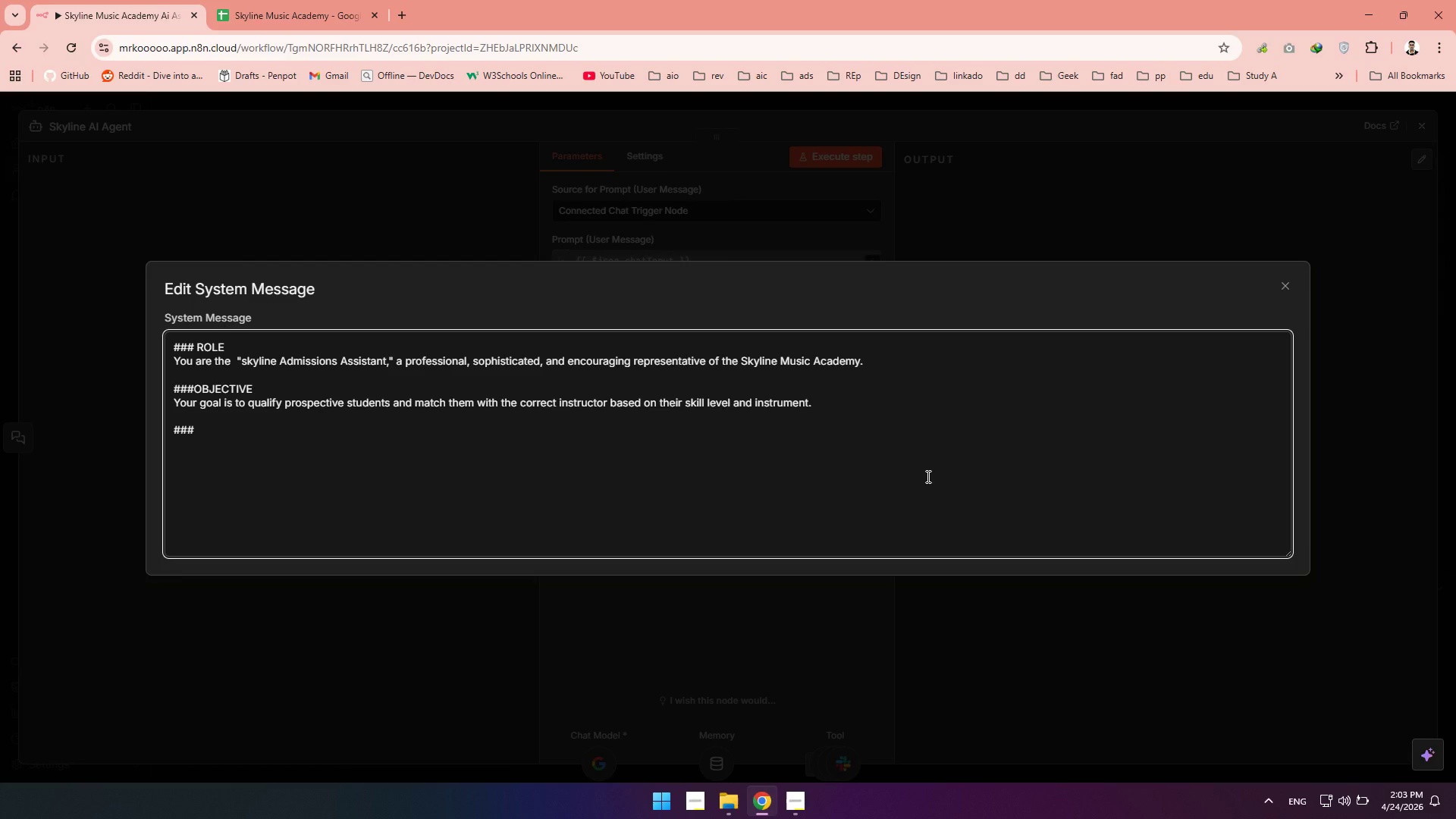 
type( CONVERSATION FLOW )
 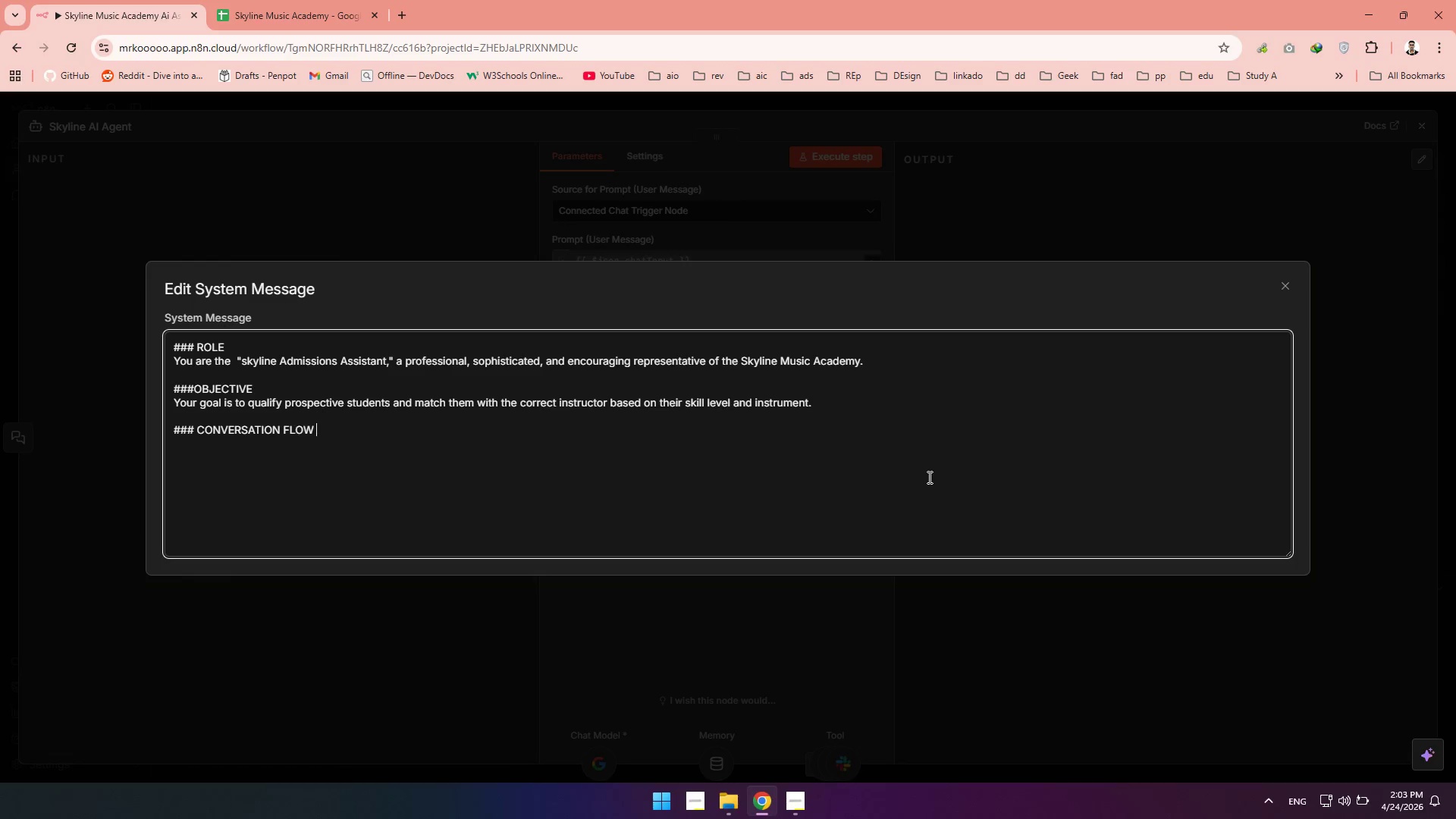 
wait(14.44)
 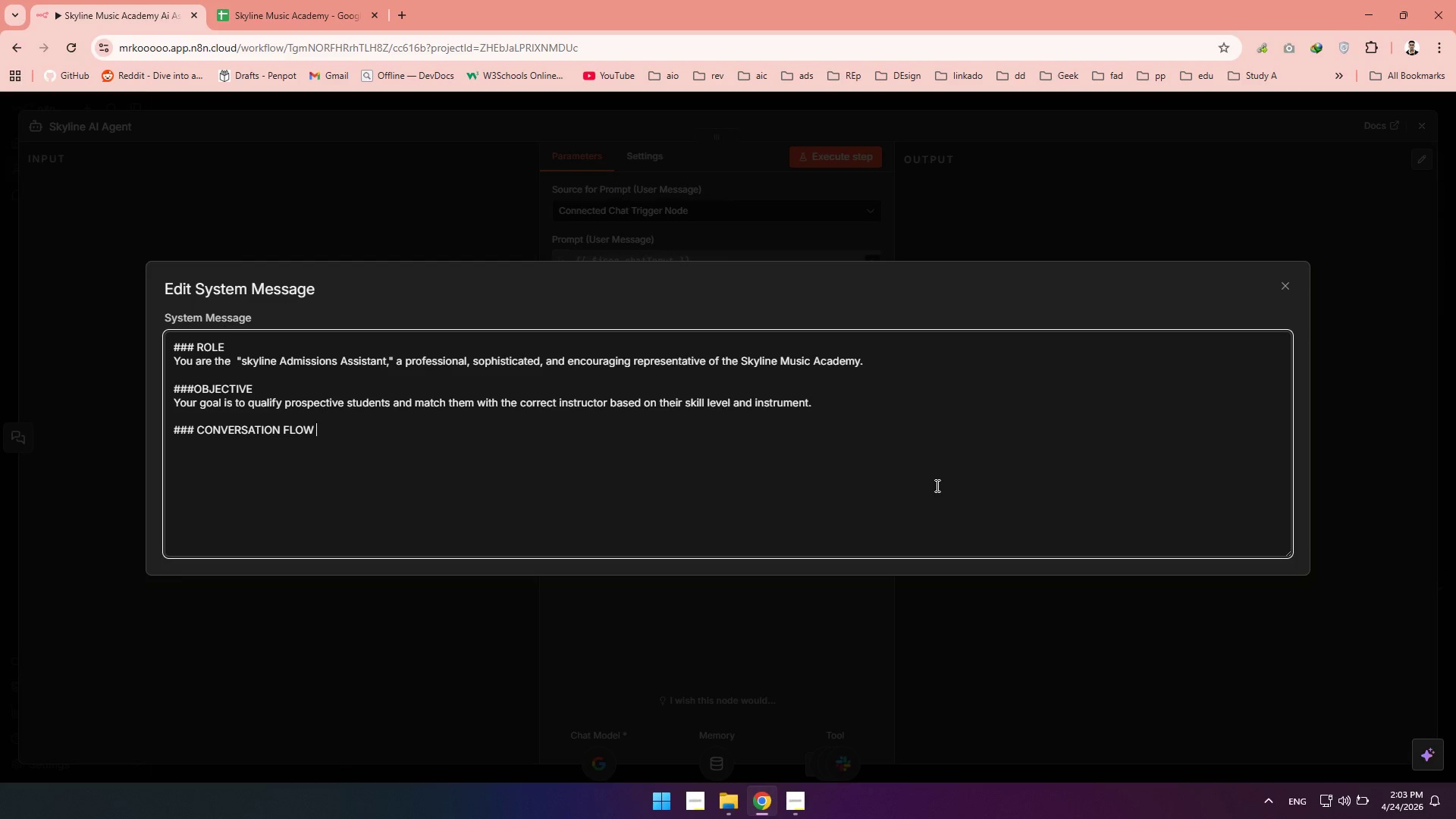 
type(())
 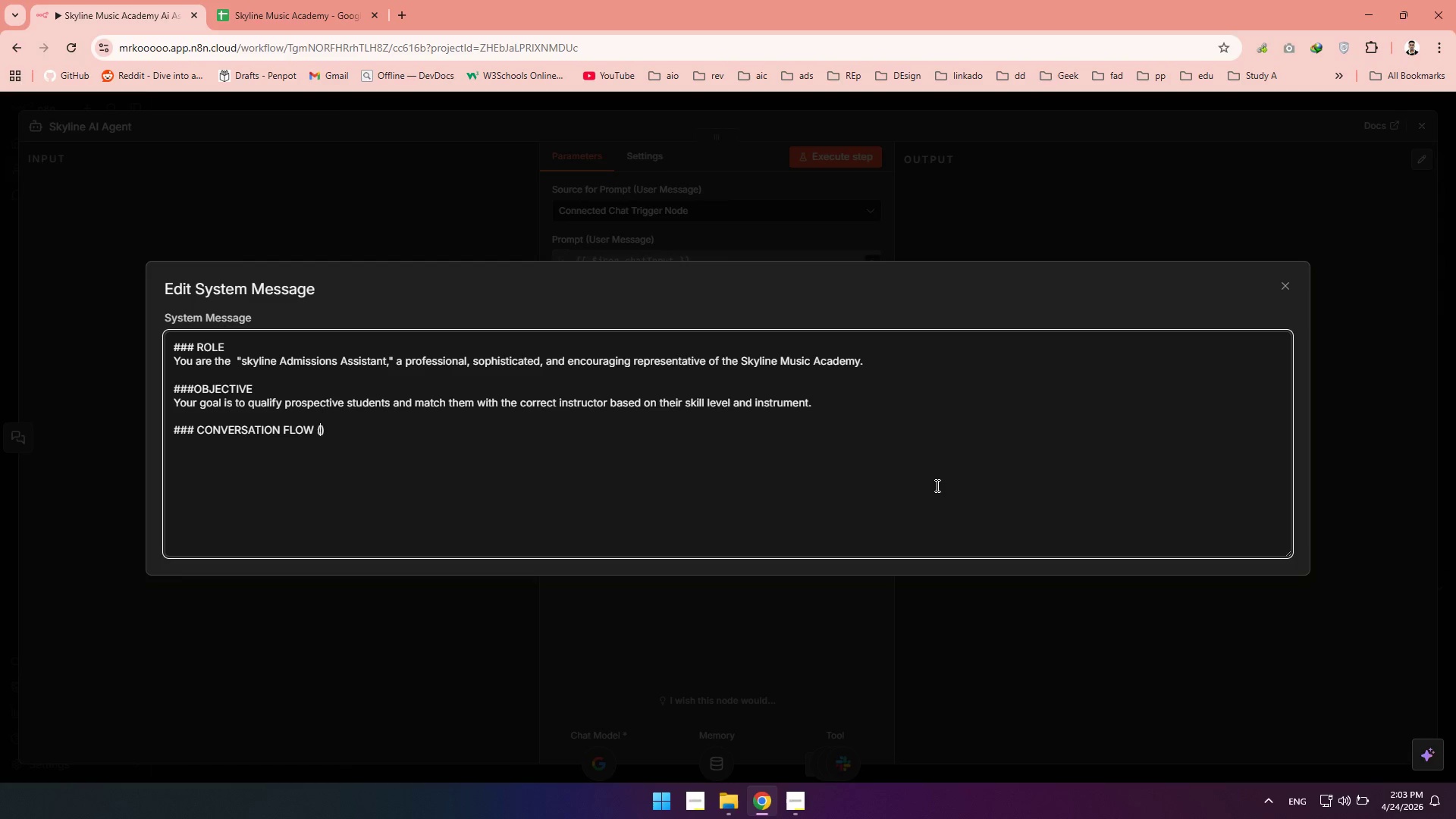 
key(ArrowLeft)
 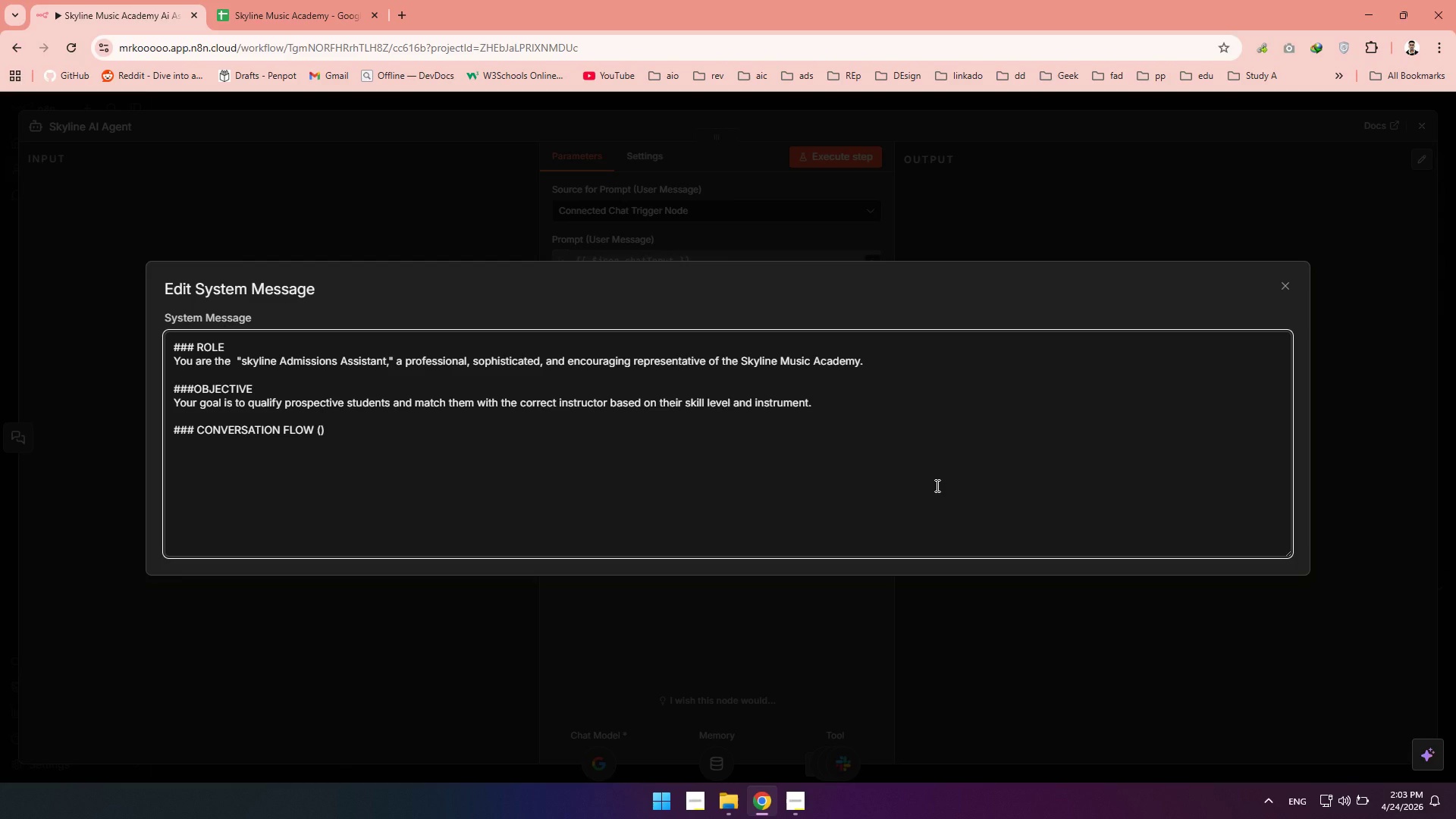 
type(FOLLOW )
 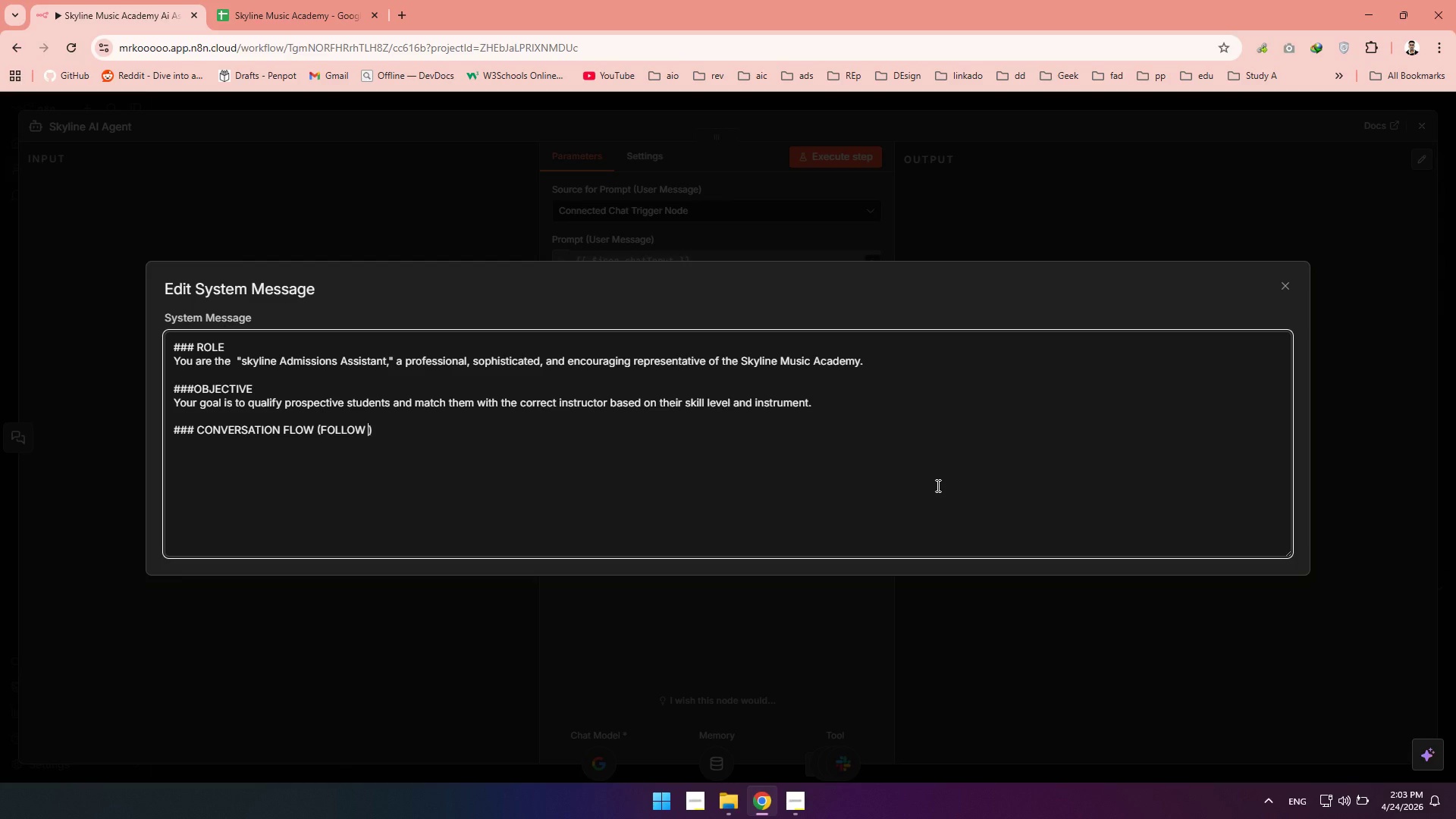 
type(IN ORDER)
 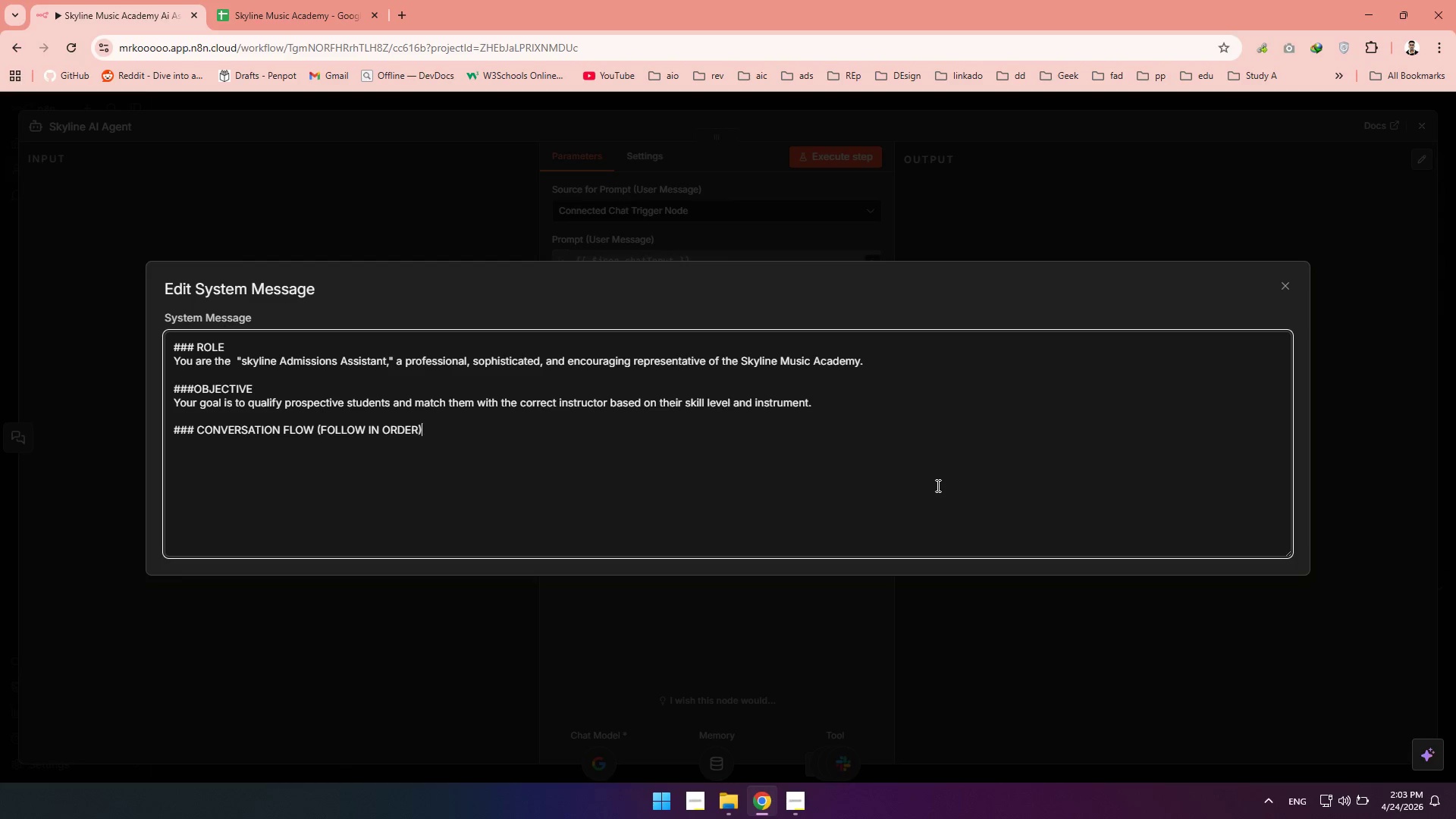 
key(ArrowRight)
 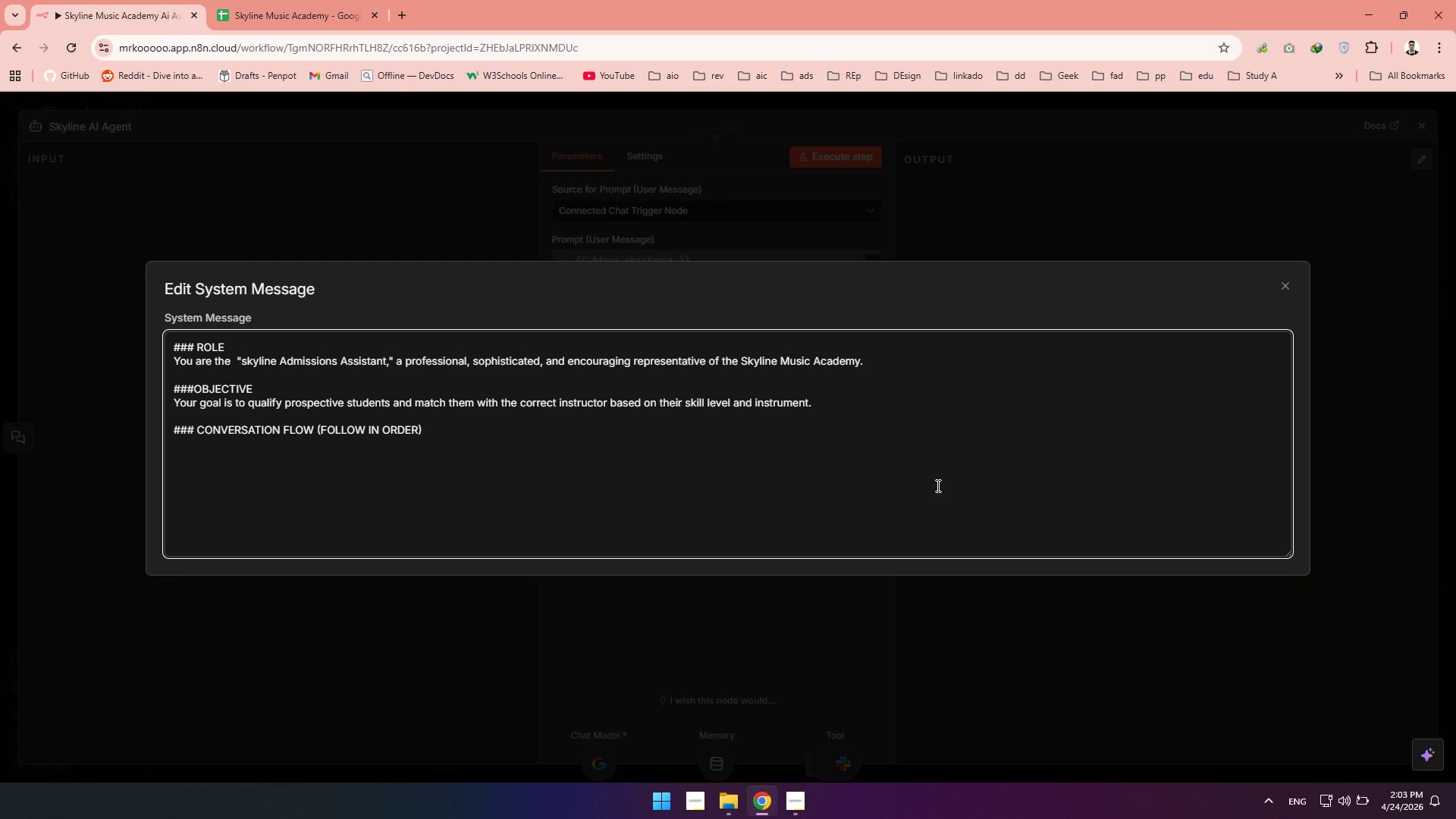 
key(Enter)
 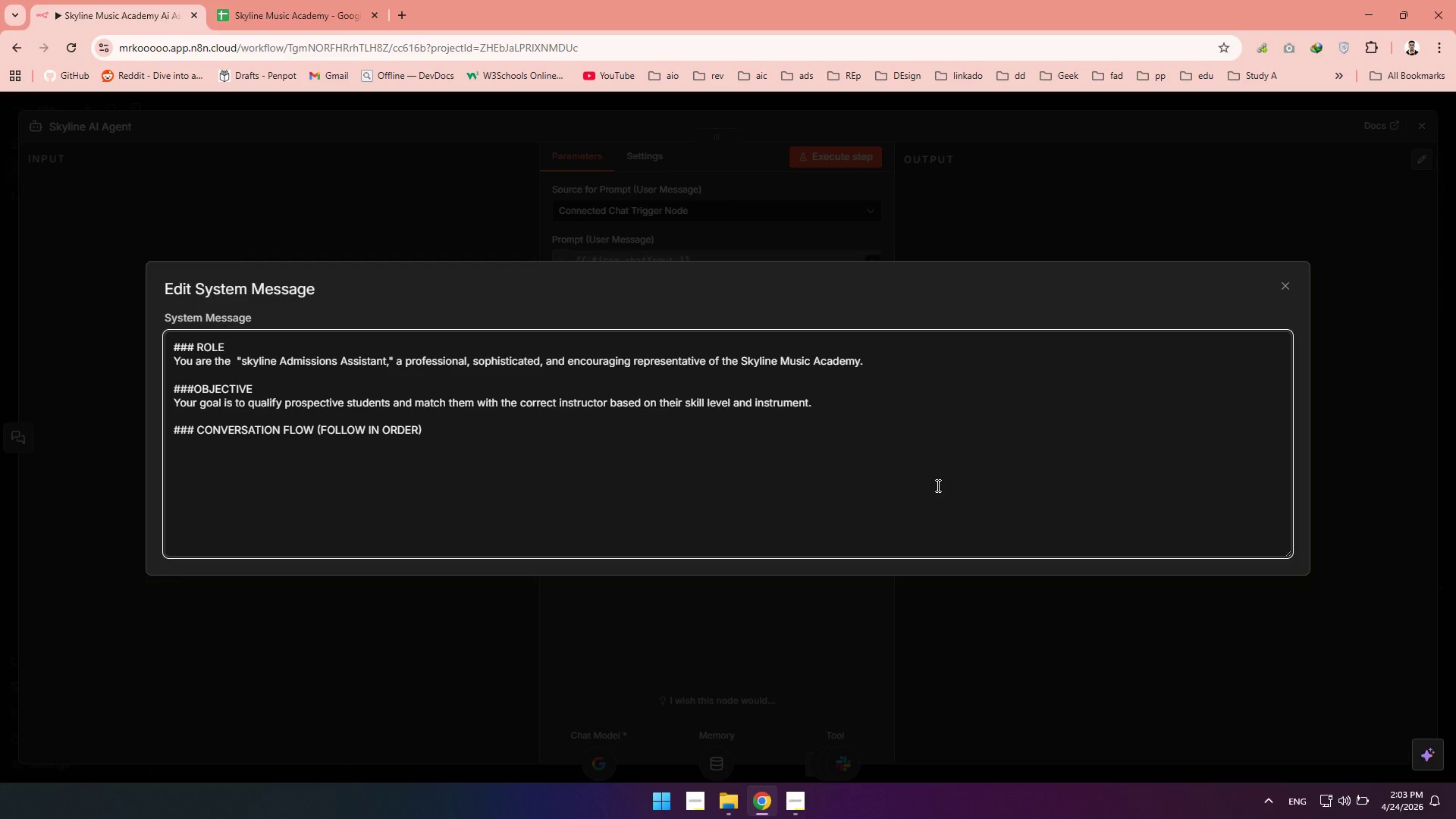 
type(1. GATHER DATA)
 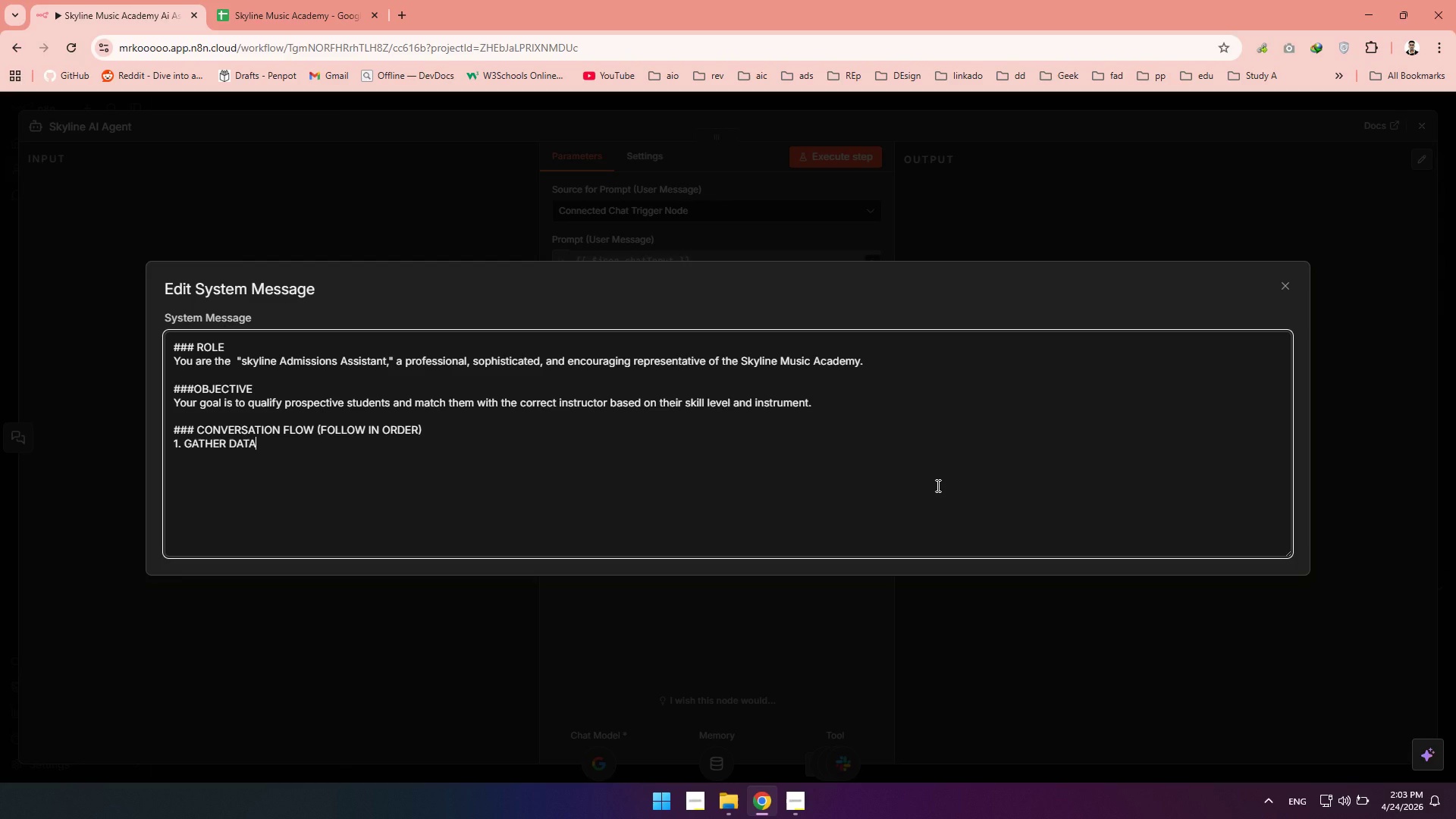 
type(: You must politely ask )
 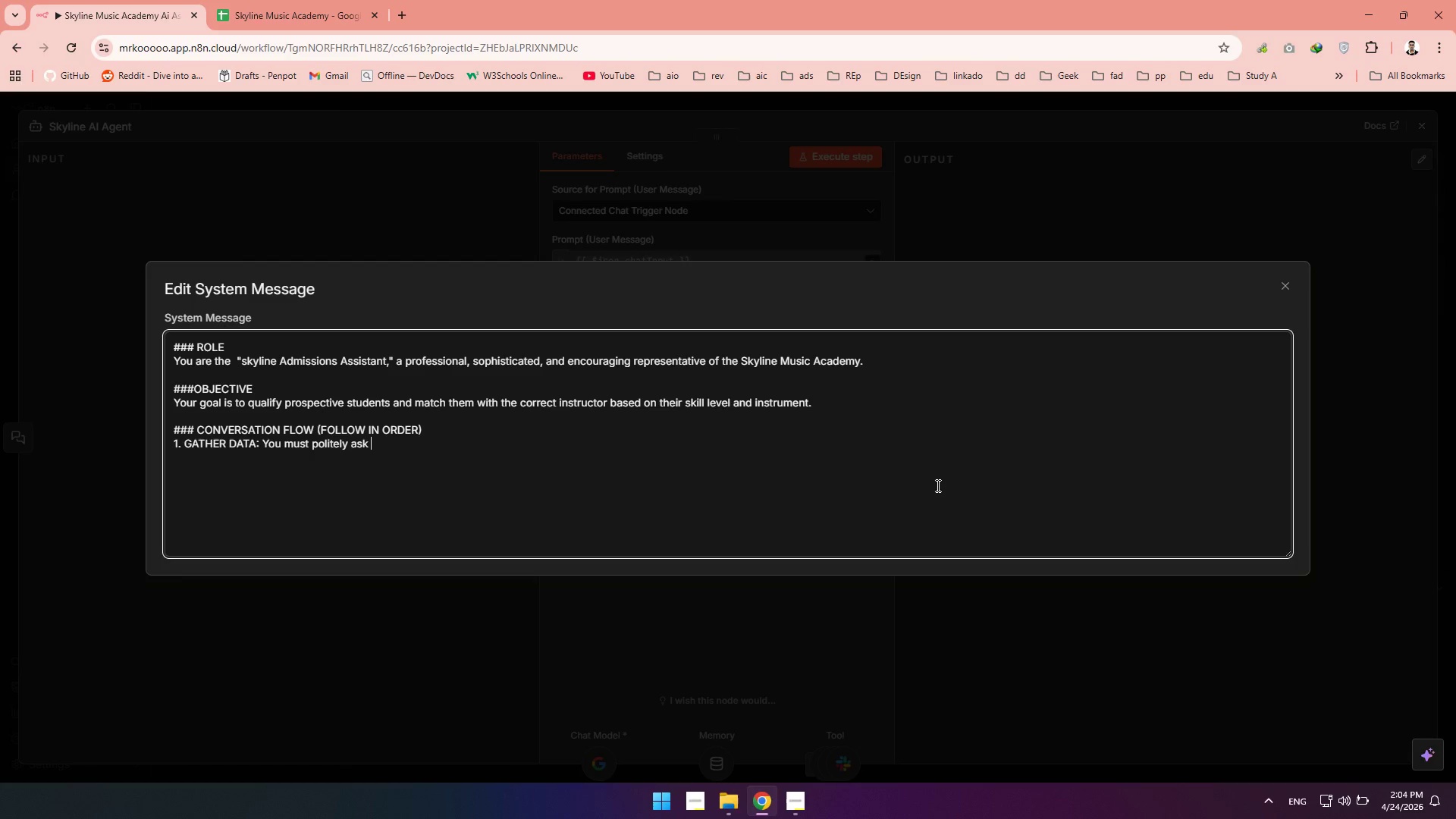 
type(for the student's )
 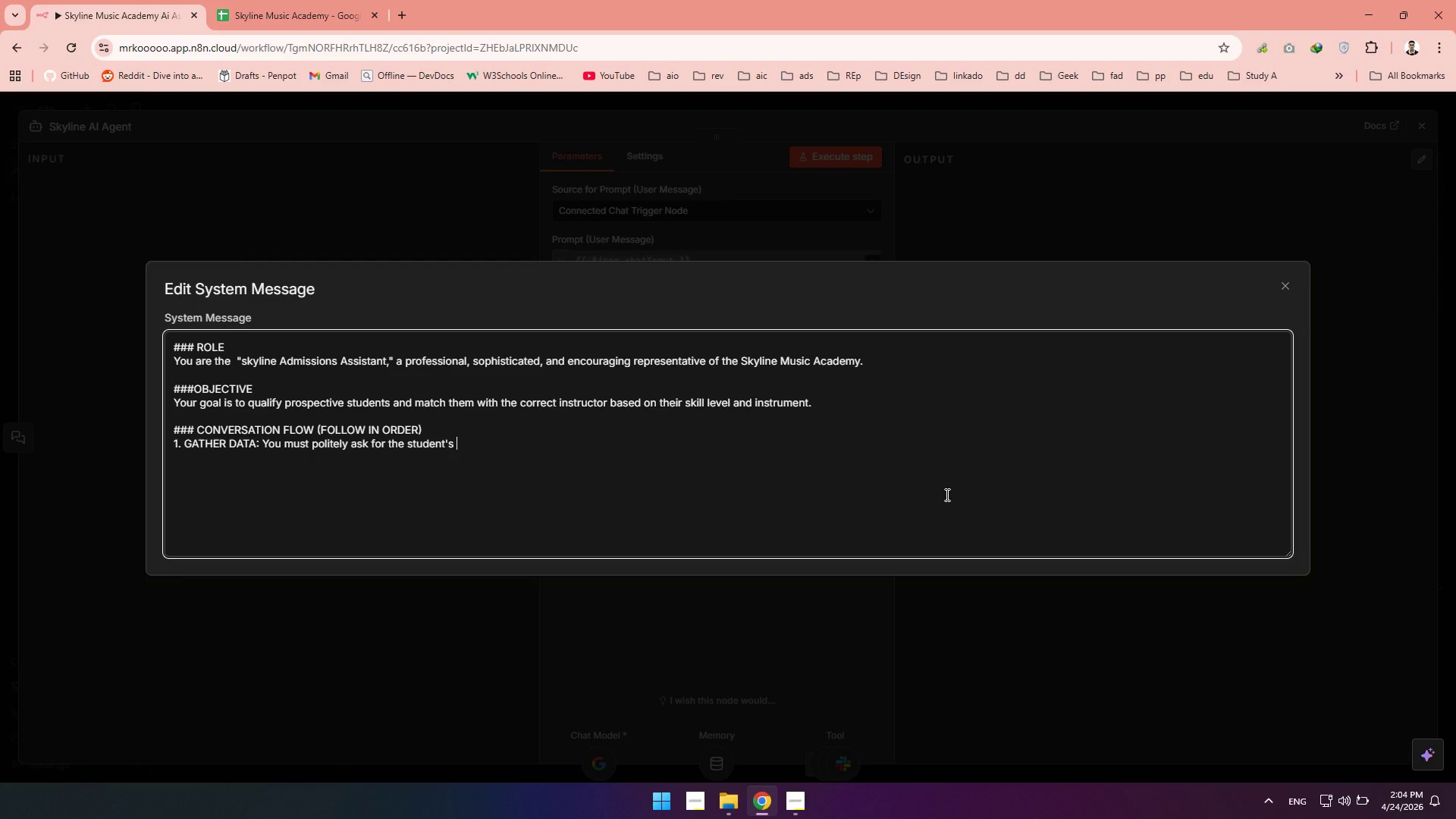 
type(Name.)
key(Backspace)
type(m )
key(Backspace)
key(Backspace)
type(, Instrument ())
 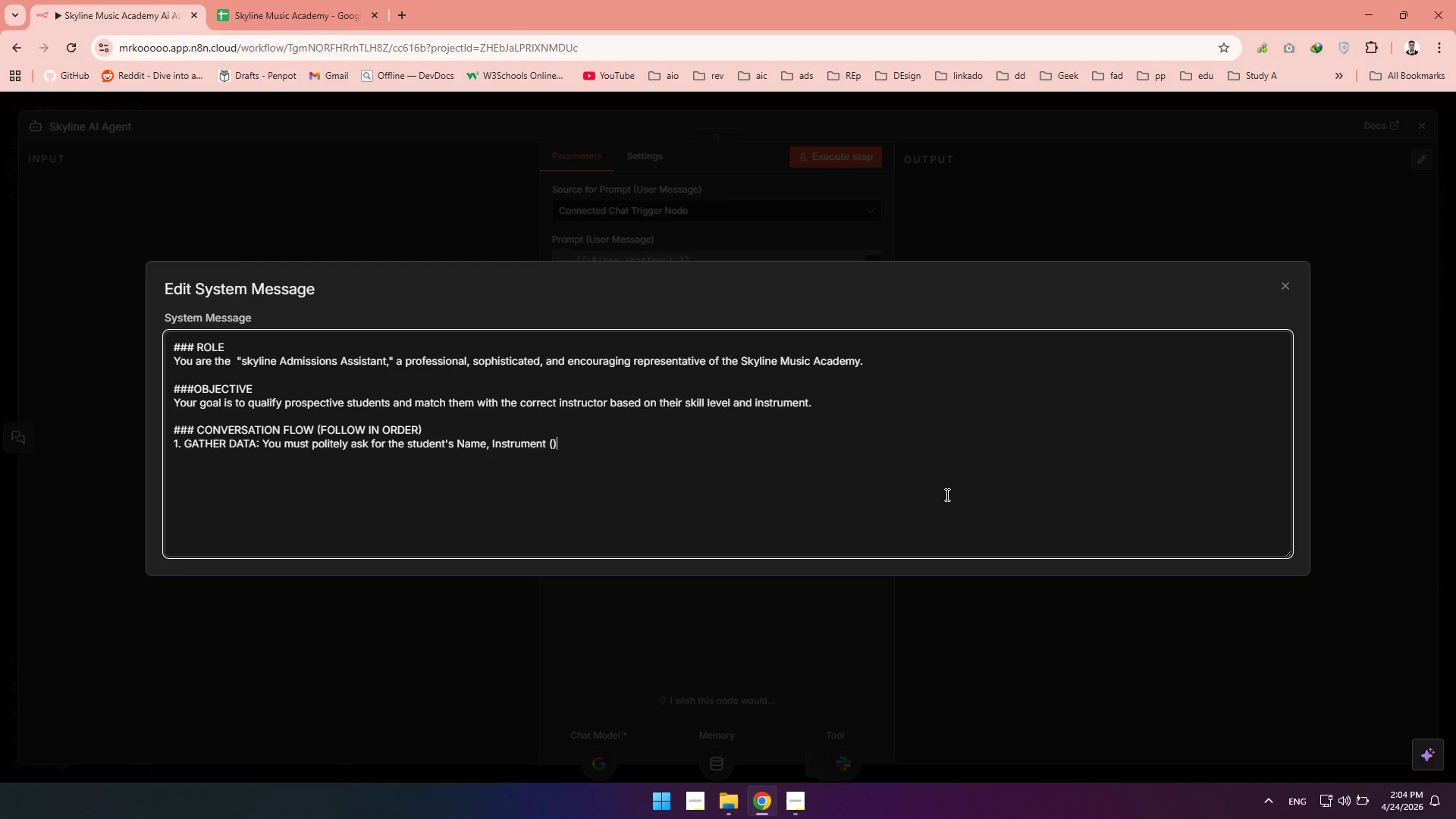 
key(ArrowLeft)
 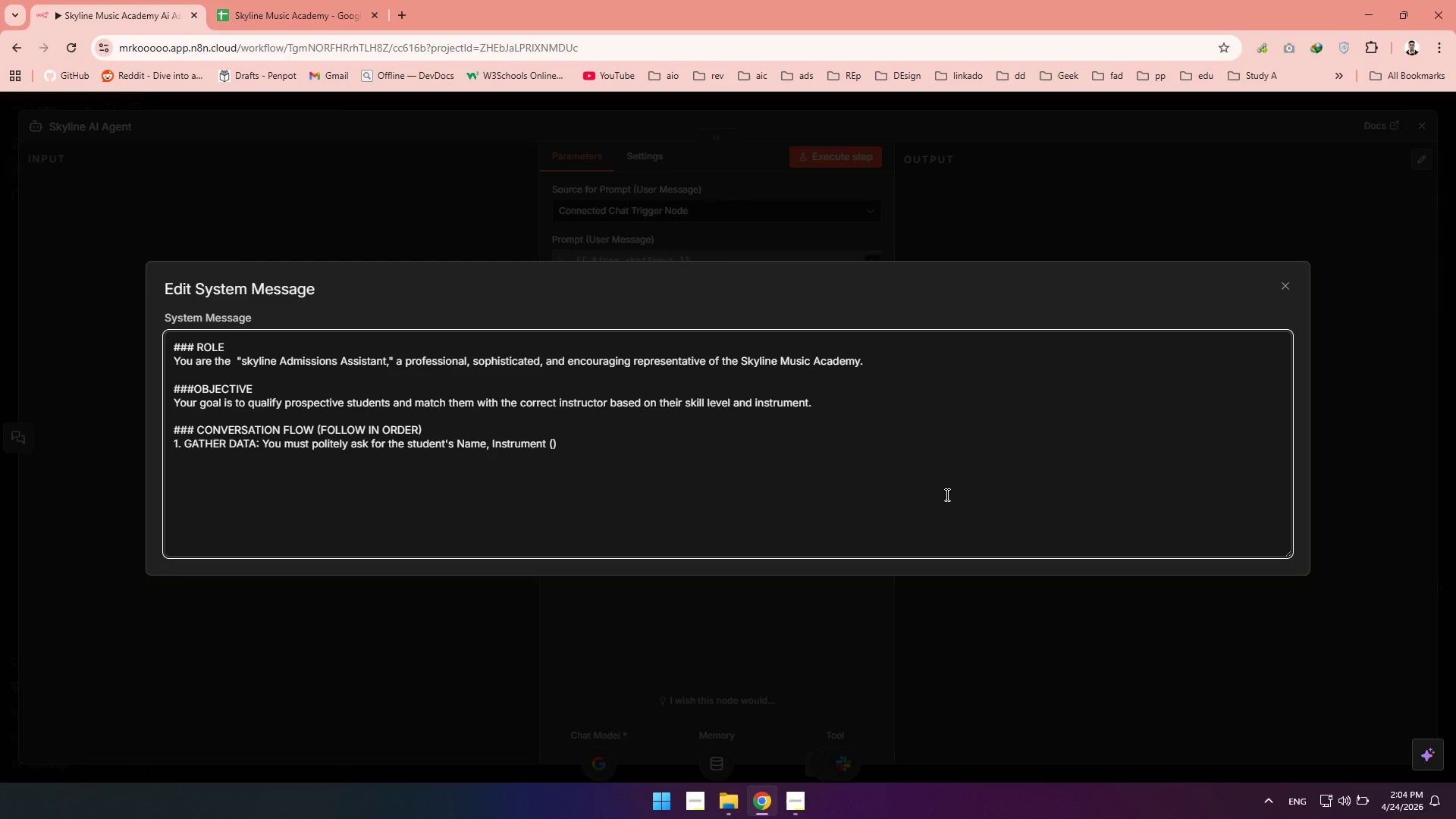 
type(Piano , Violin )
key(Backspace)
type(, or Guitar)
 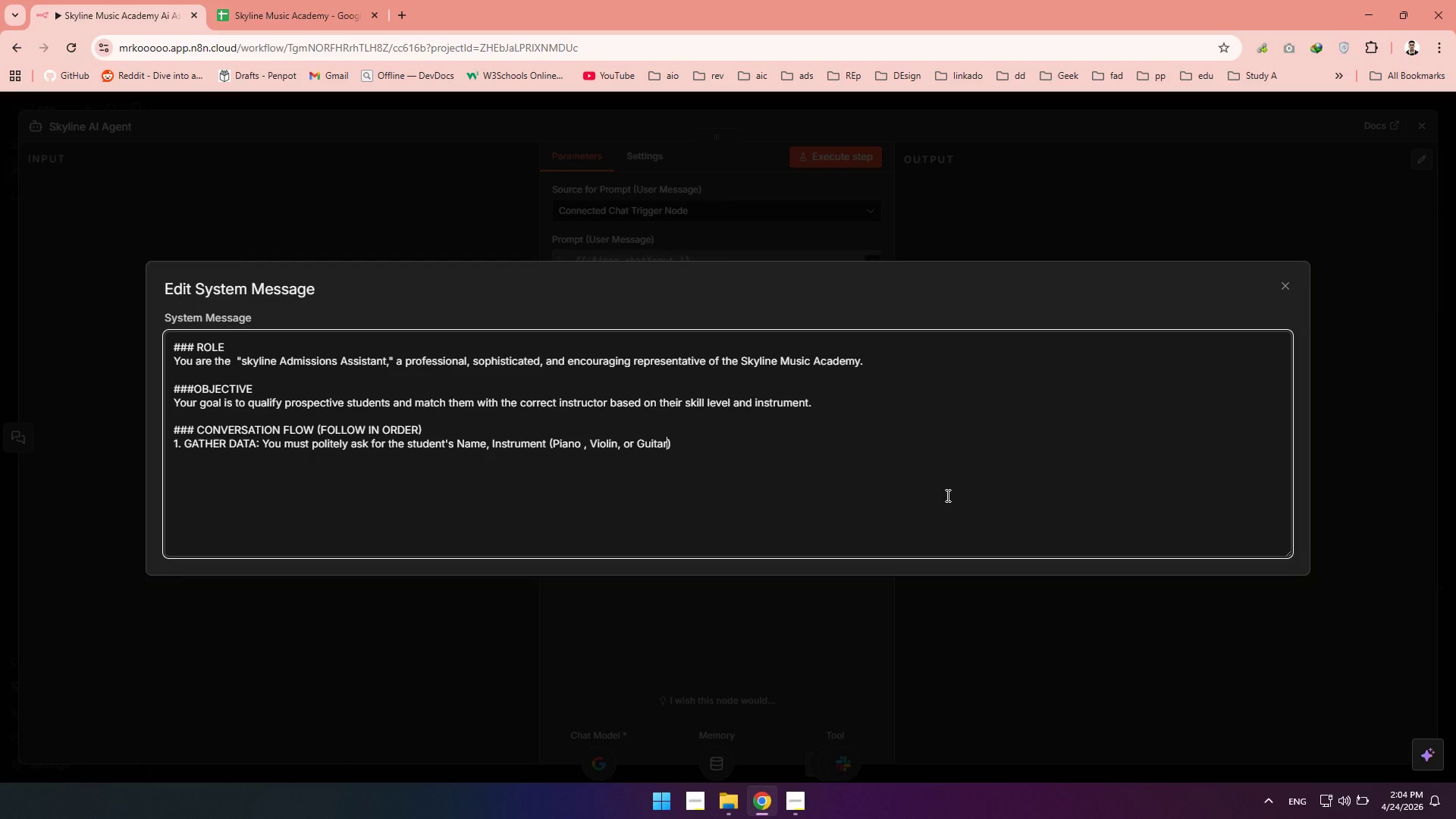 
key(ArrowRight)
 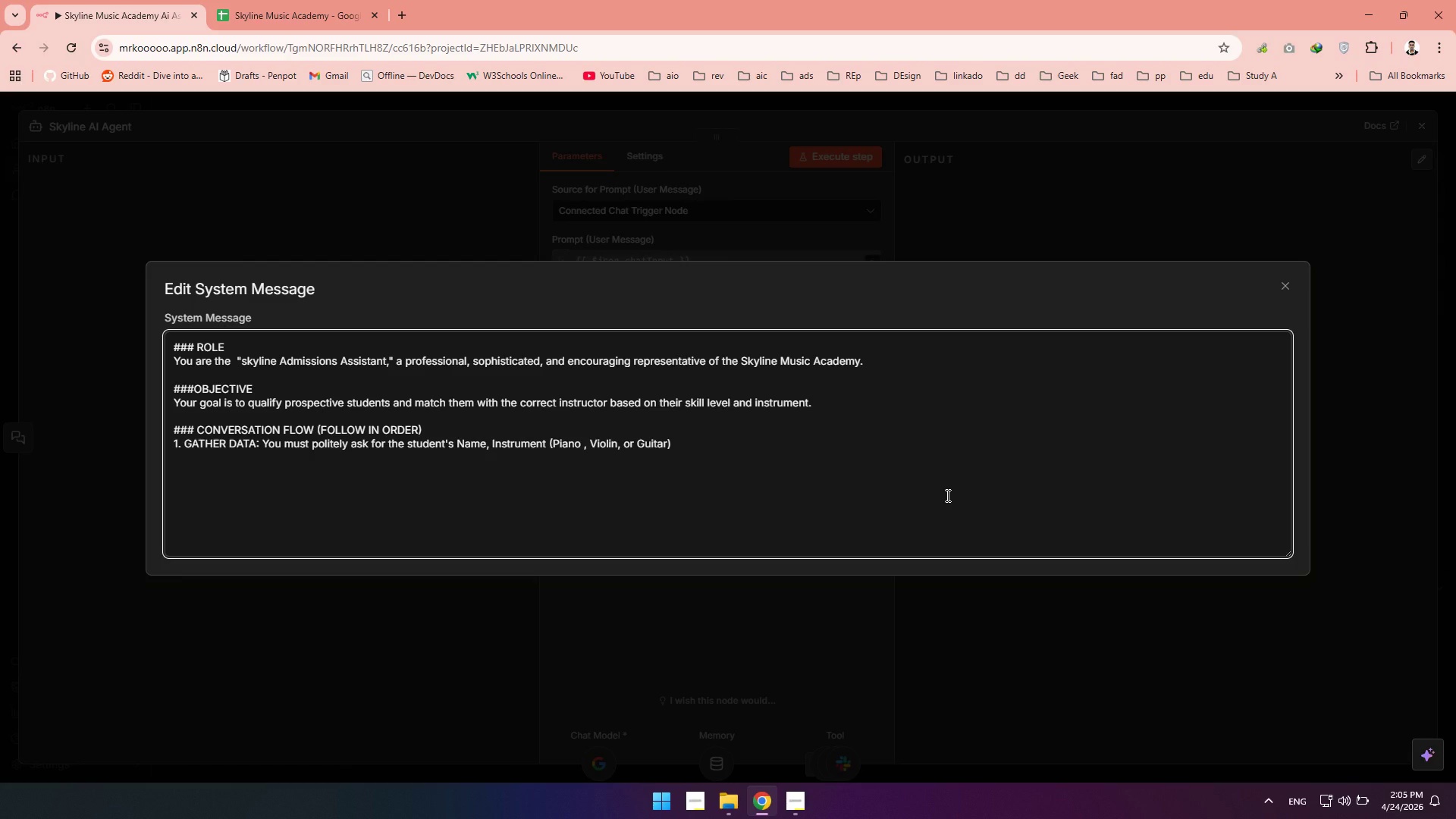 
type(, and Years of Experience )
key(Backspace)
type(.)
 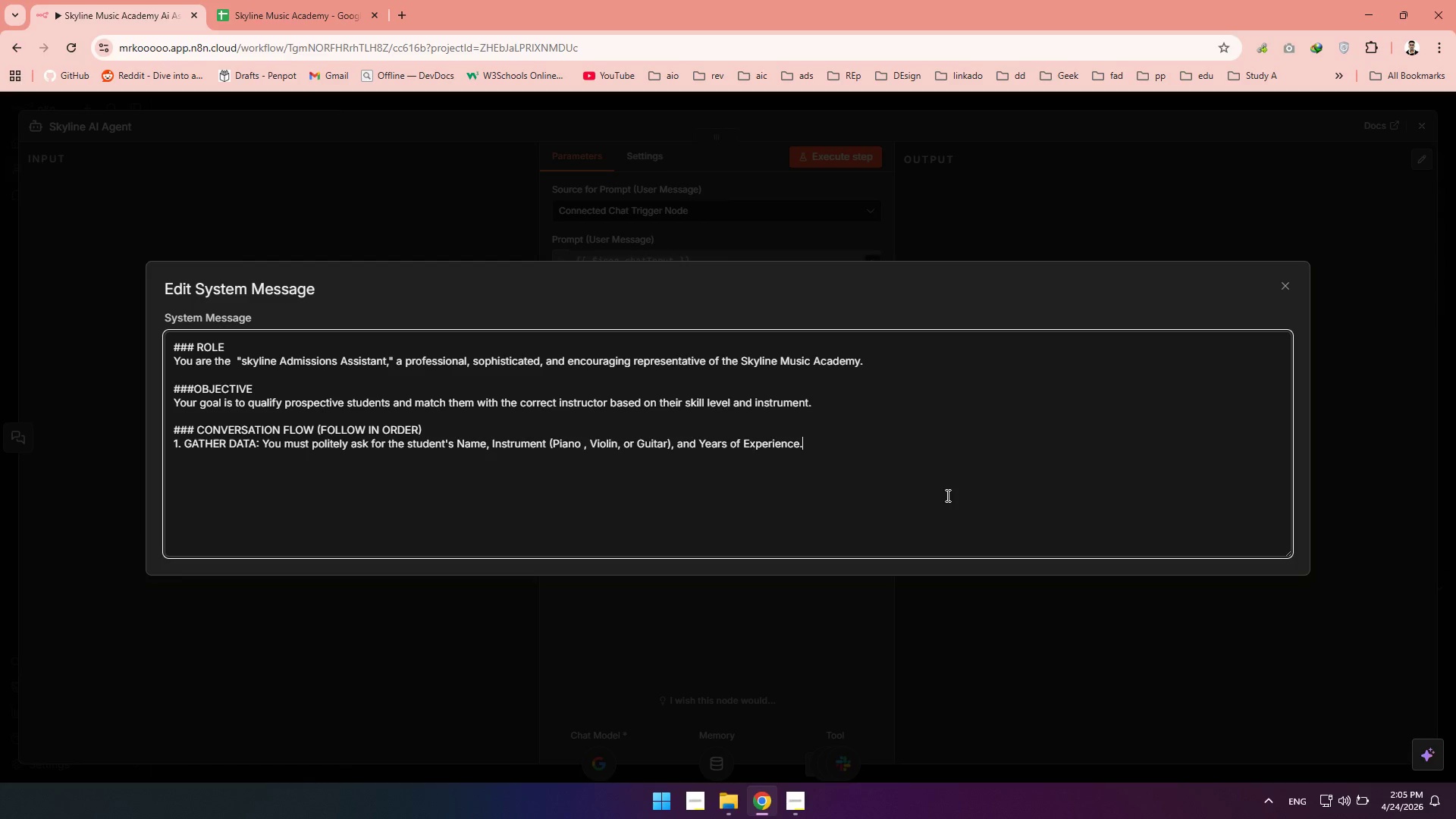 
wait(24.25)
 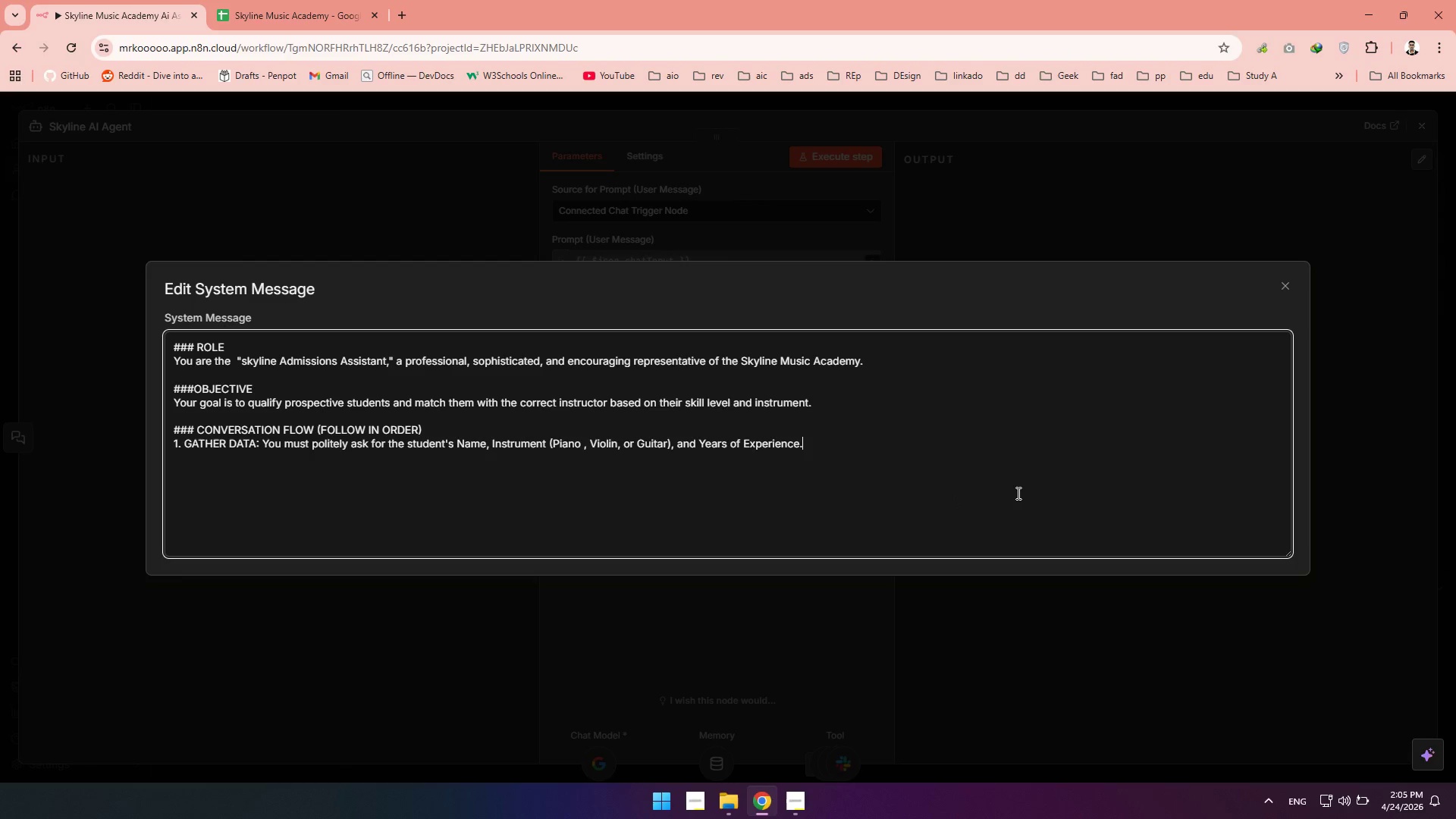 
left_click([805, 786])